 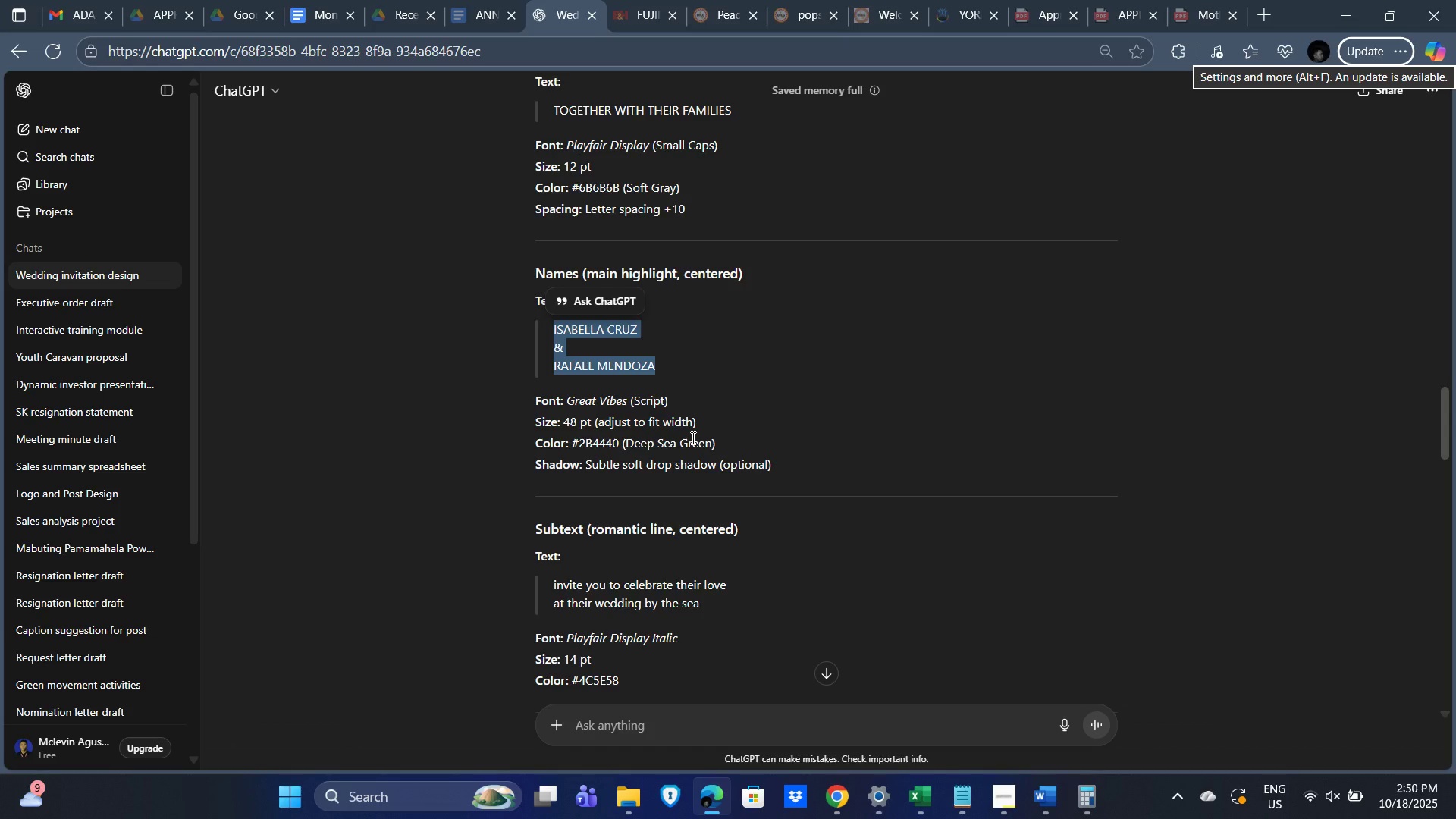 
left_click_drag(start_coordinate=[570, 440], to_coordinate=[617, 443])
 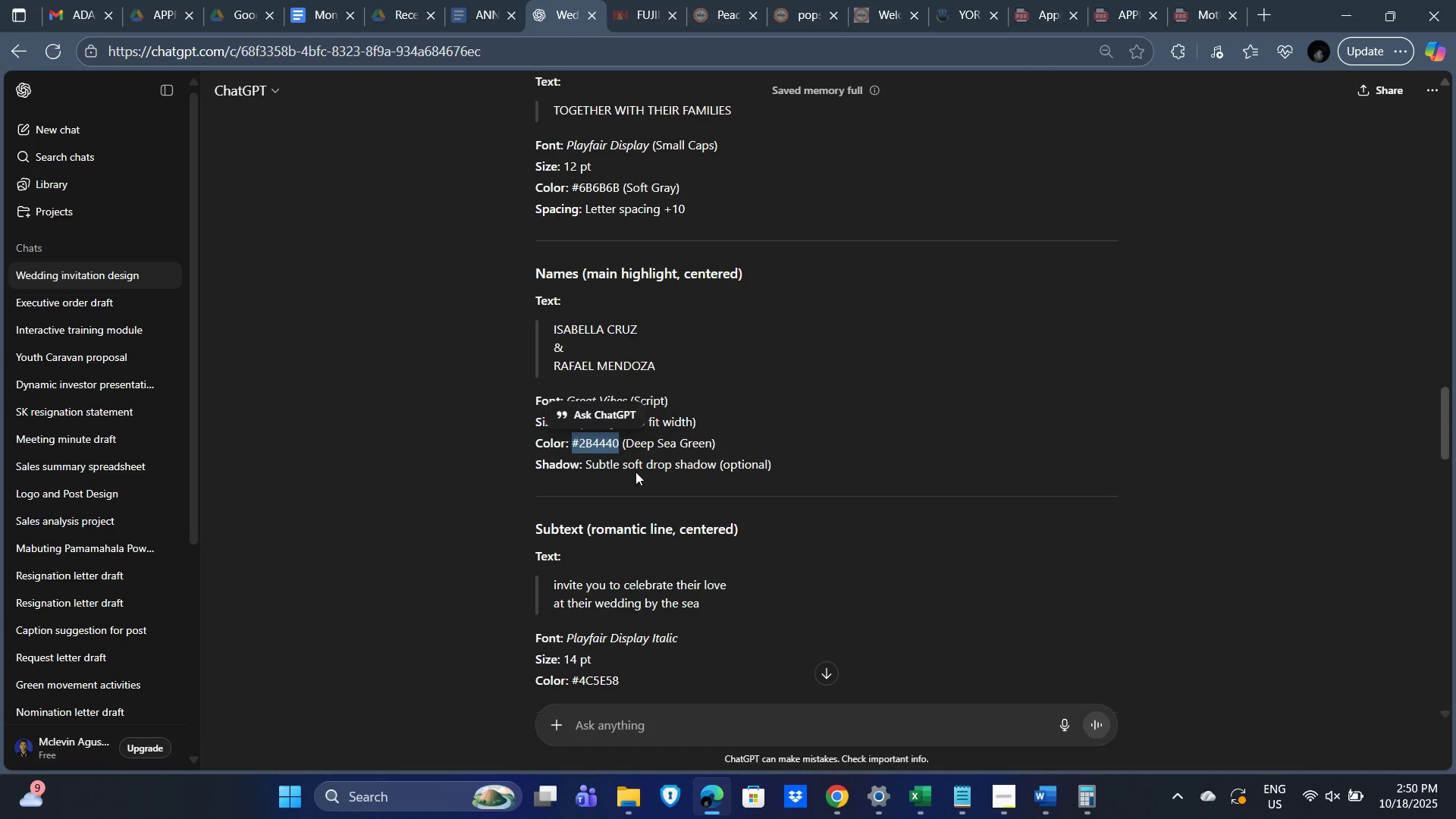 
key(Alt+Control+C)
 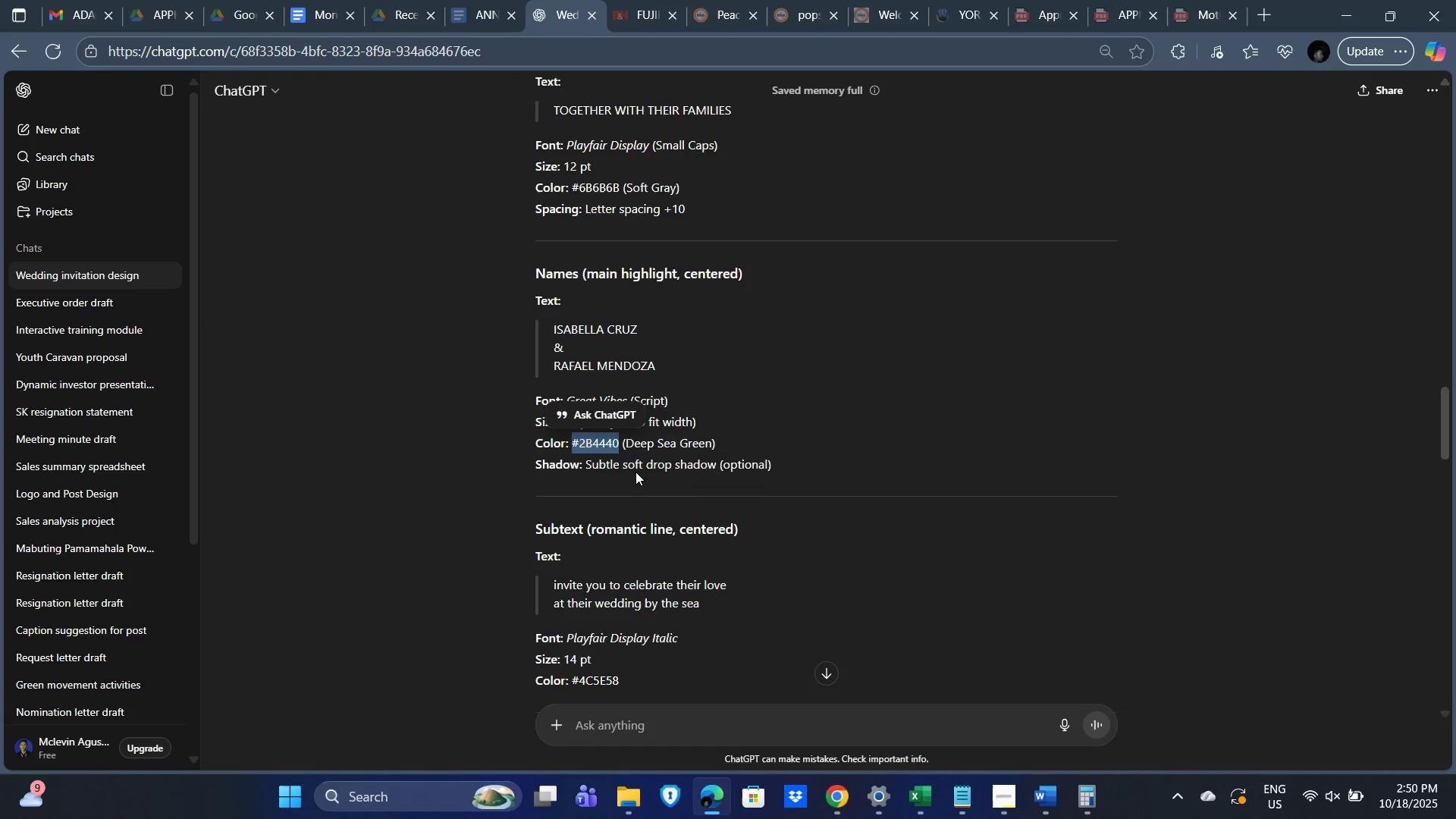 
key(Alt+Tab)
 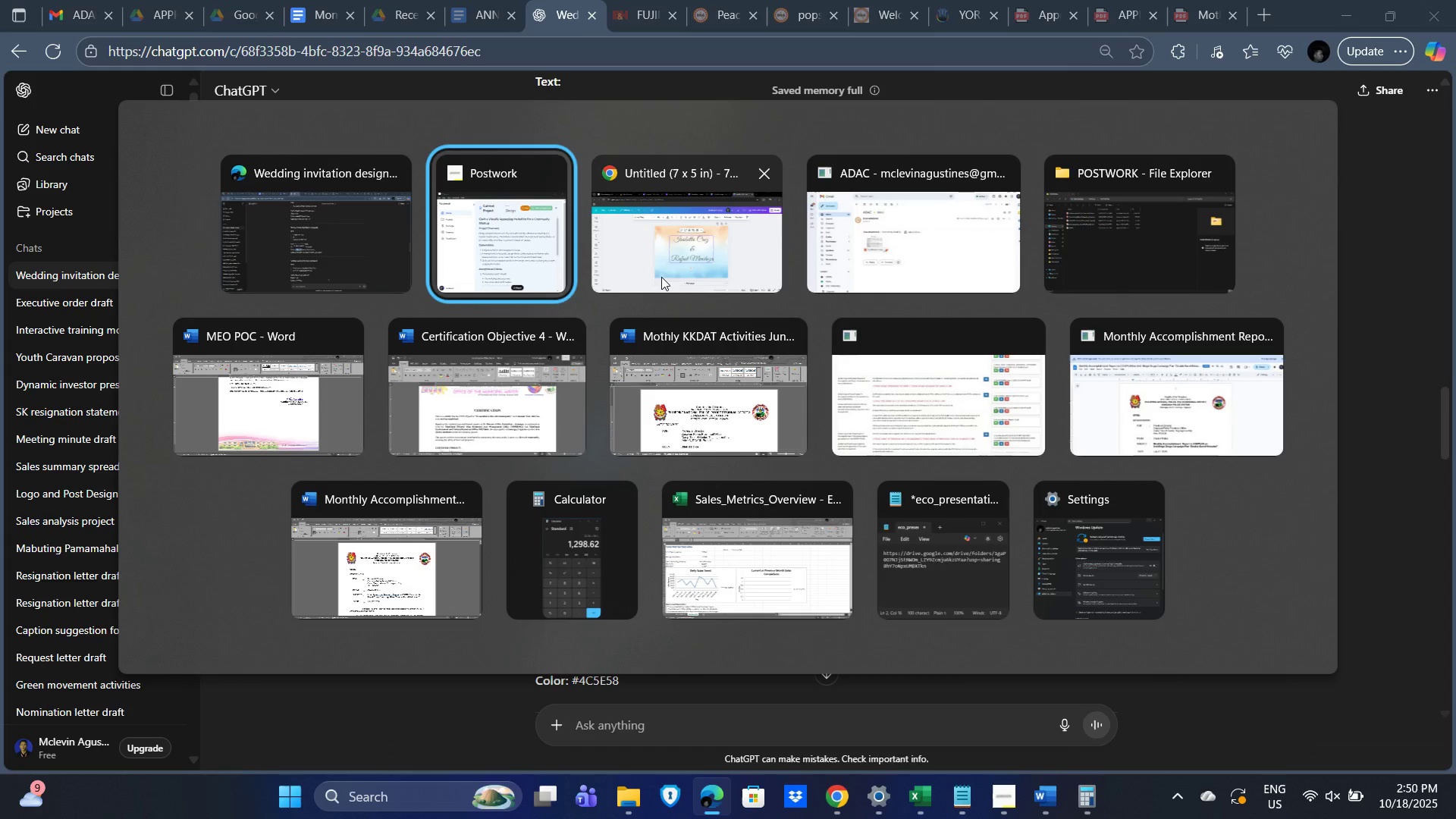 
left_click([693, 264])
 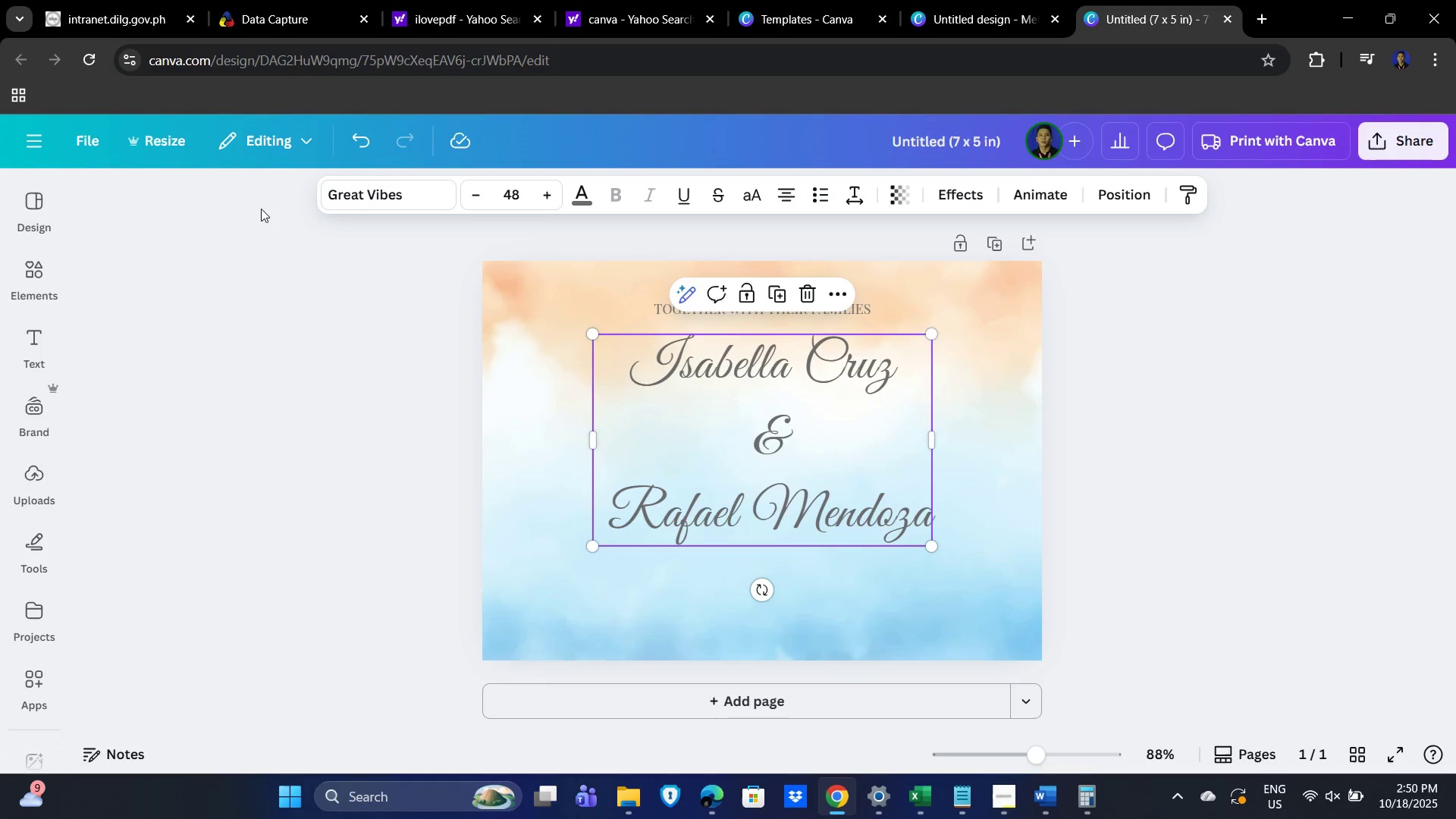 
left_click([582, 199])
 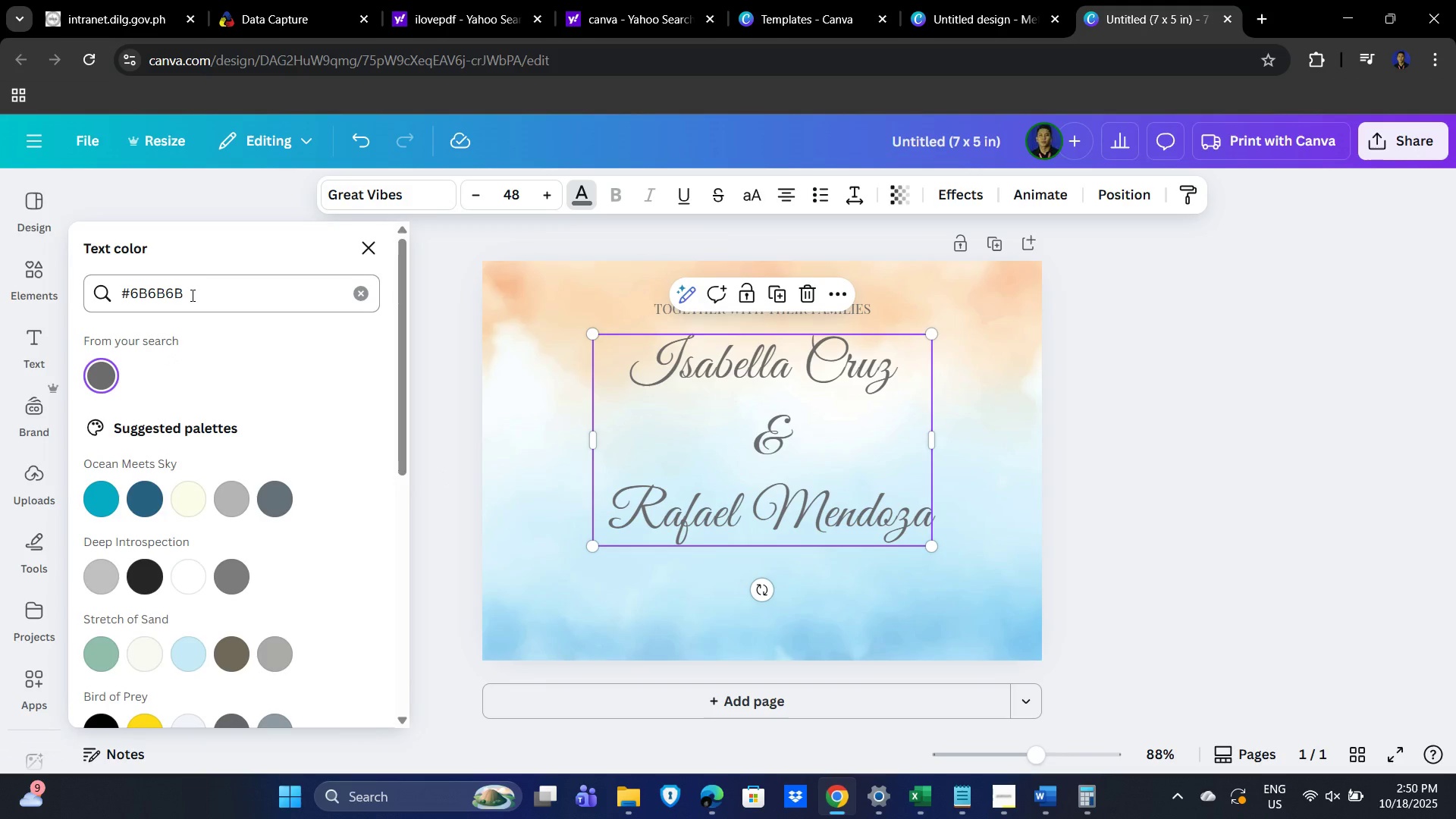 
left_click_drag(start_coordinate=[216, 284], to_coordinate=[88, 287])
 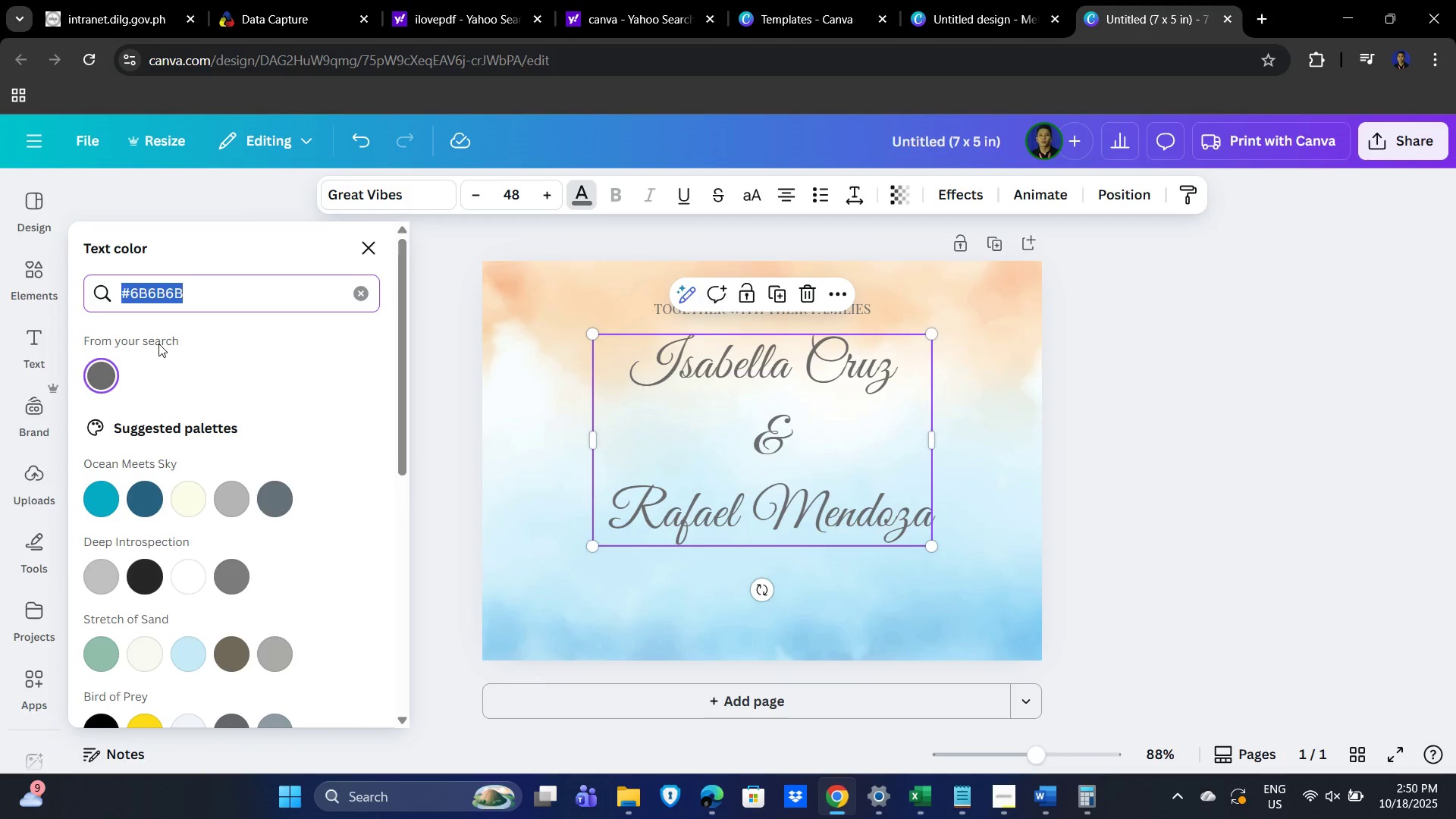 
key(Control+V)
 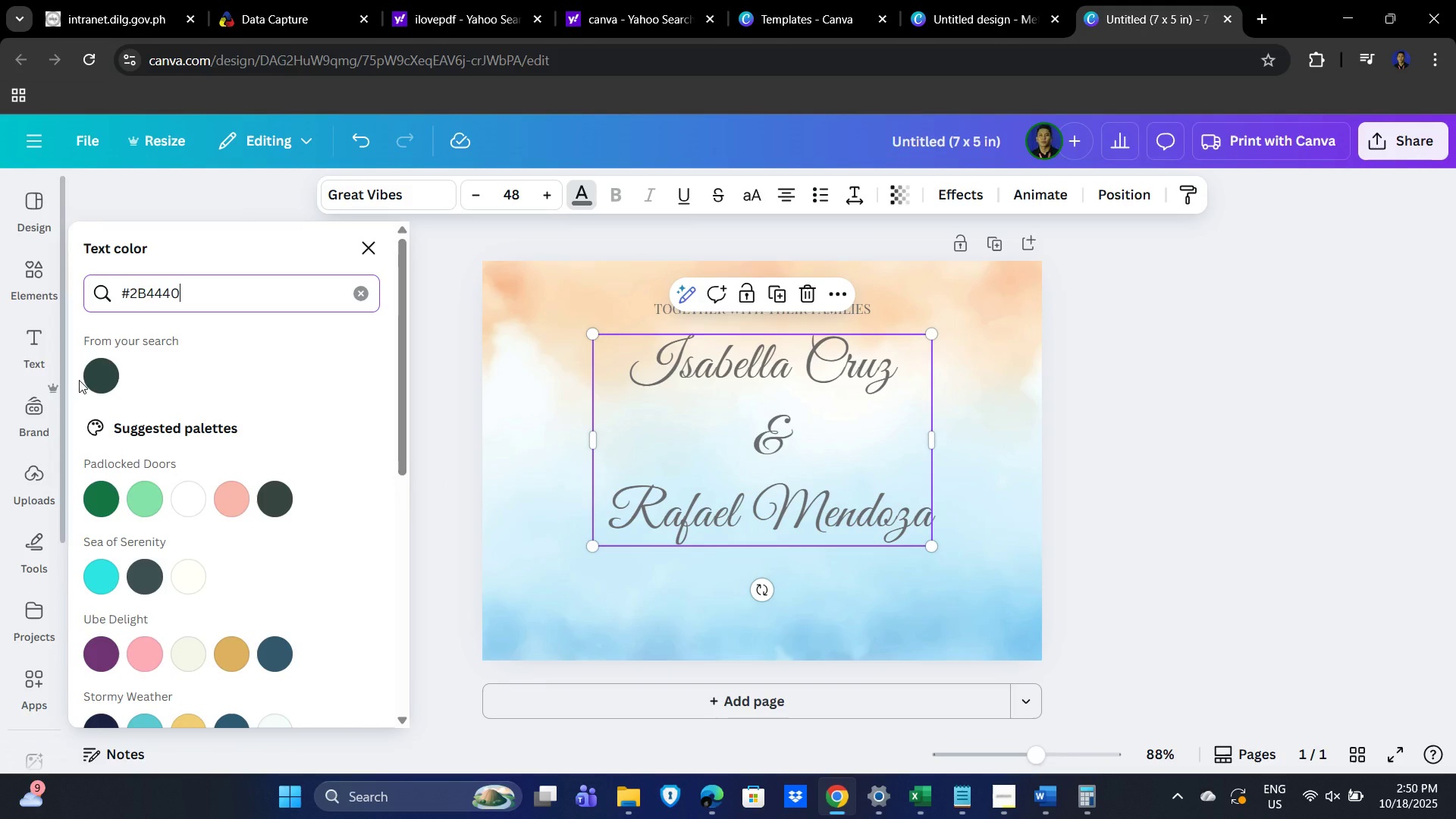 
left_click([99, 373])
 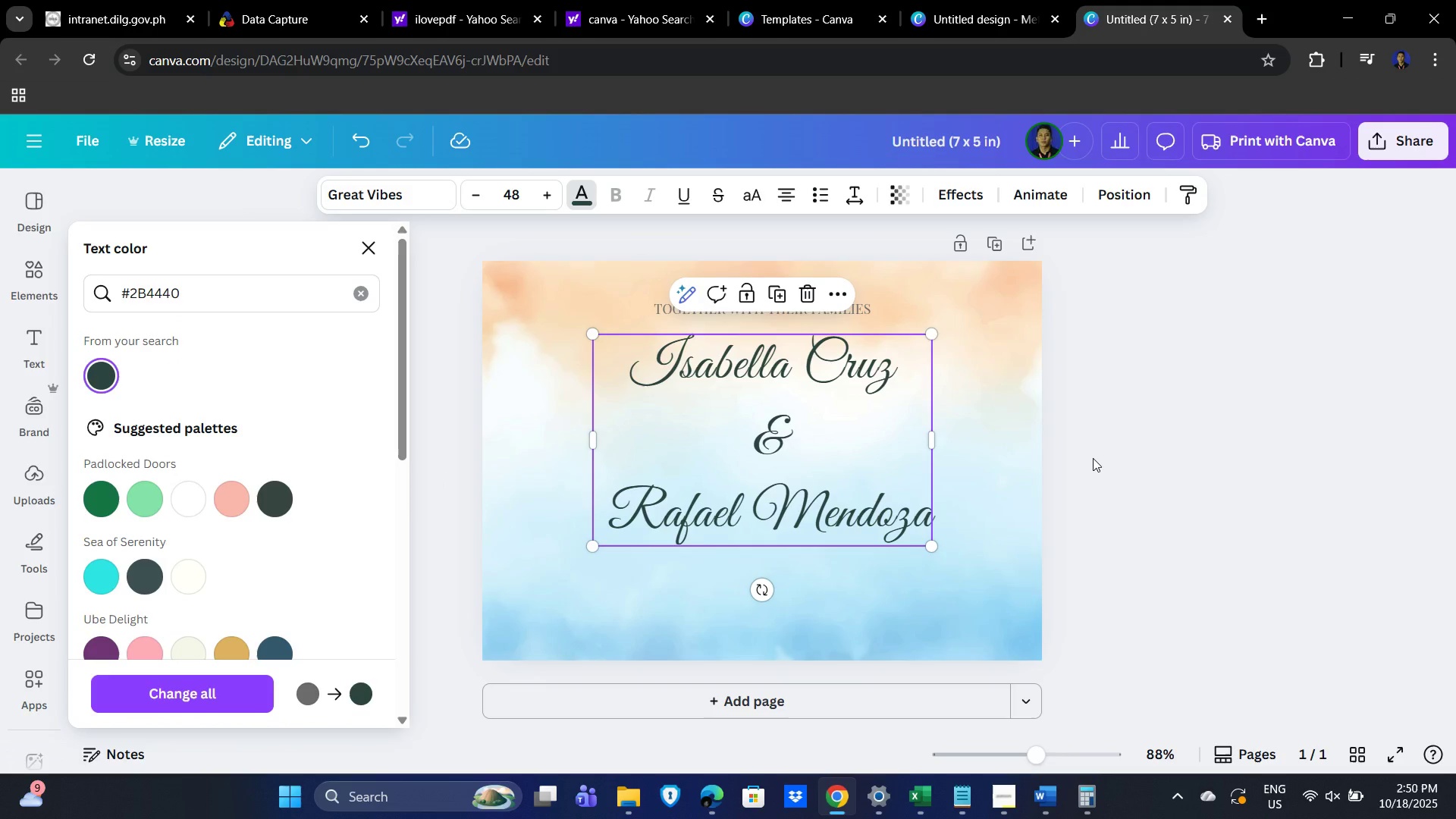 
left_click([1092, 458])
 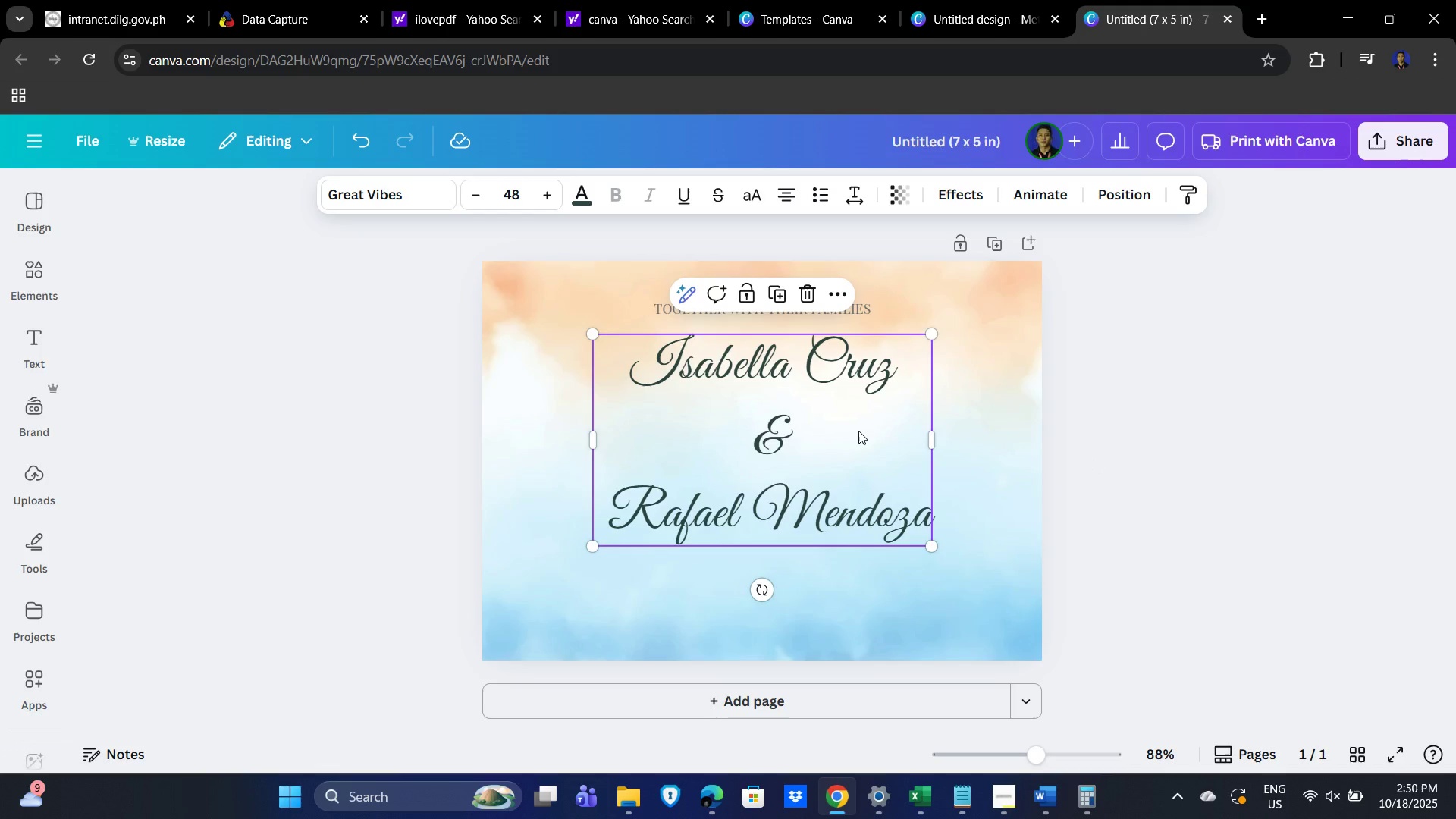 
key(Alt+AltLeft)
 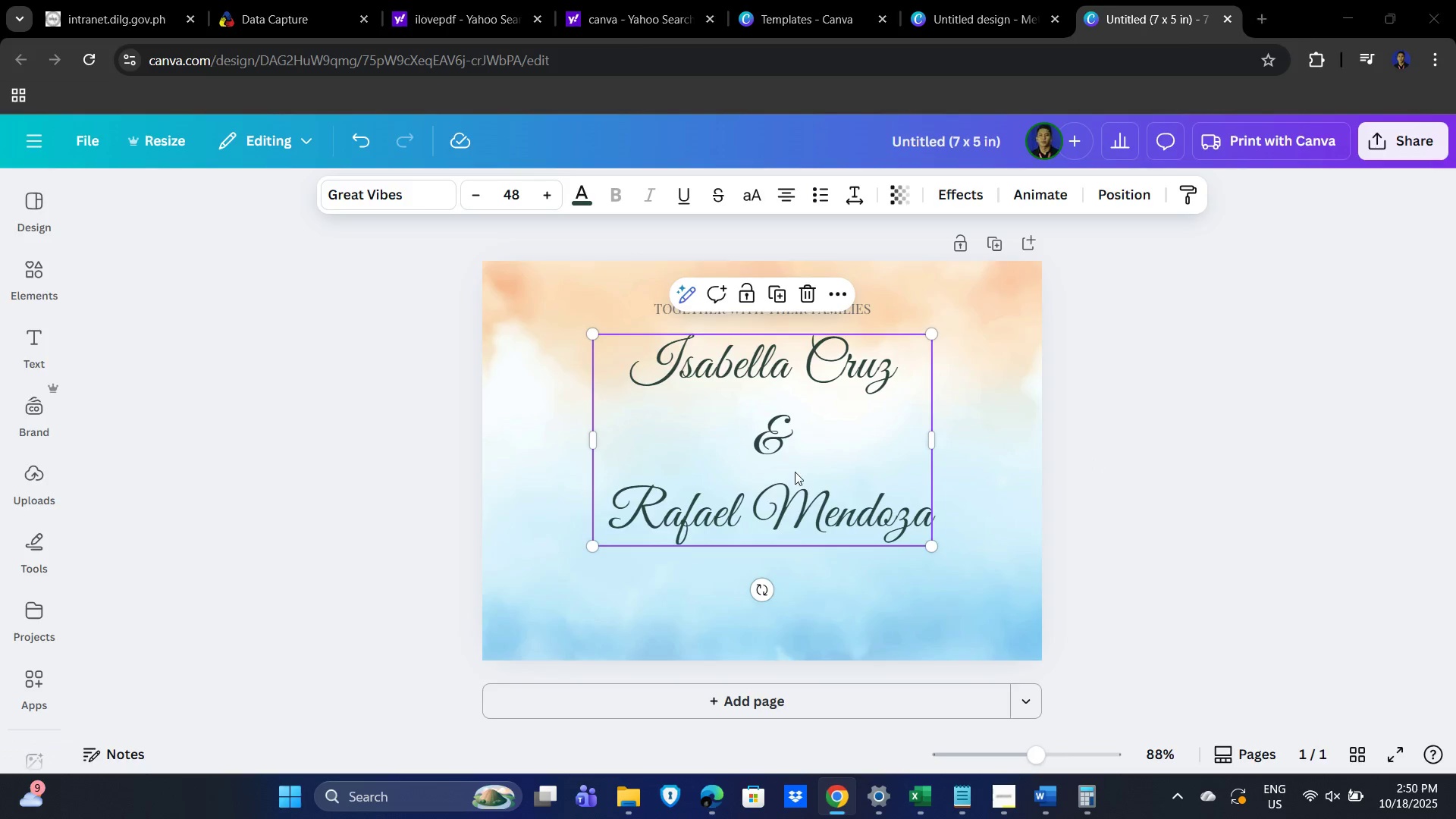 
key(Alt+Tab)
 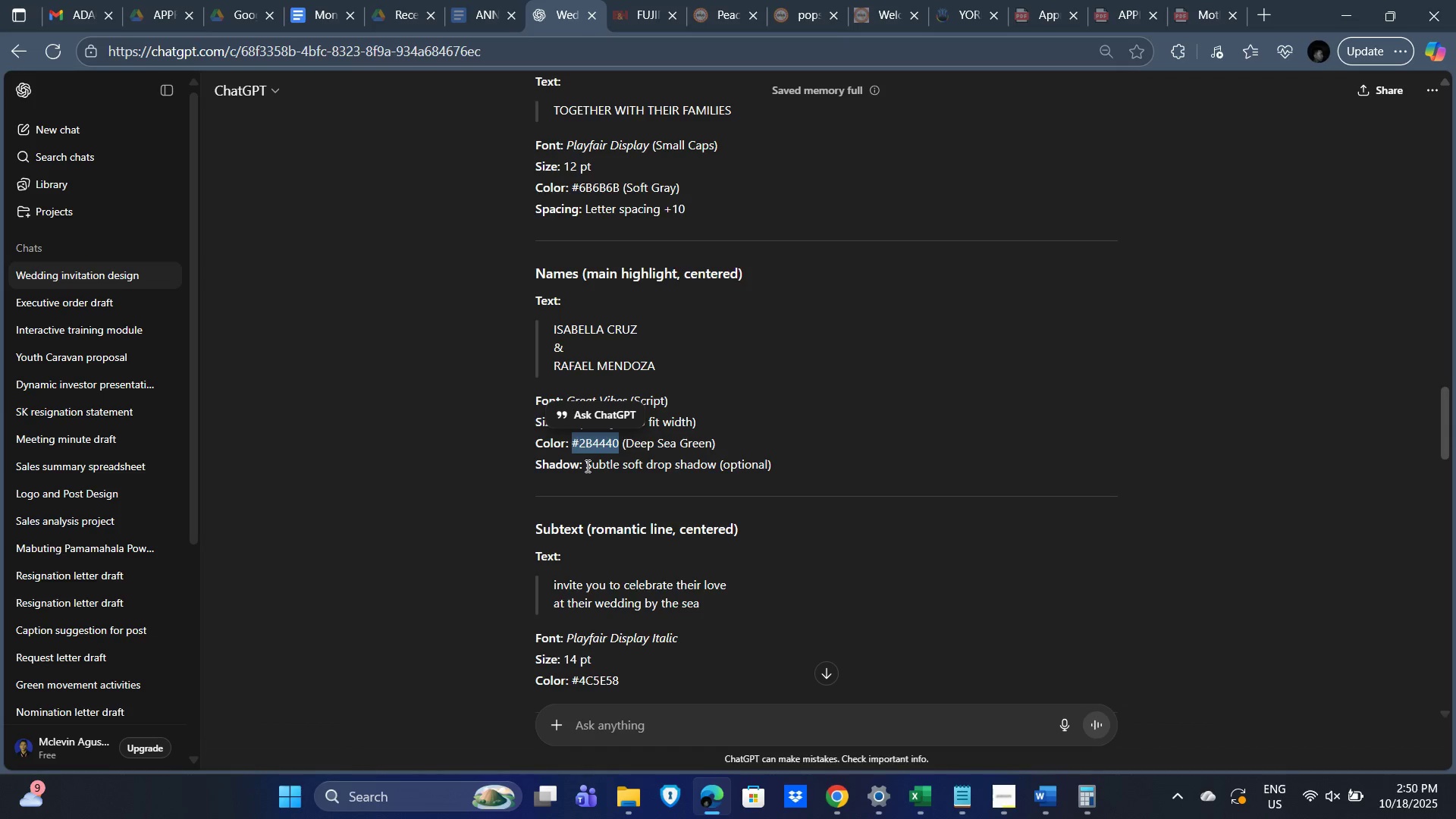 
wait(5.7)
 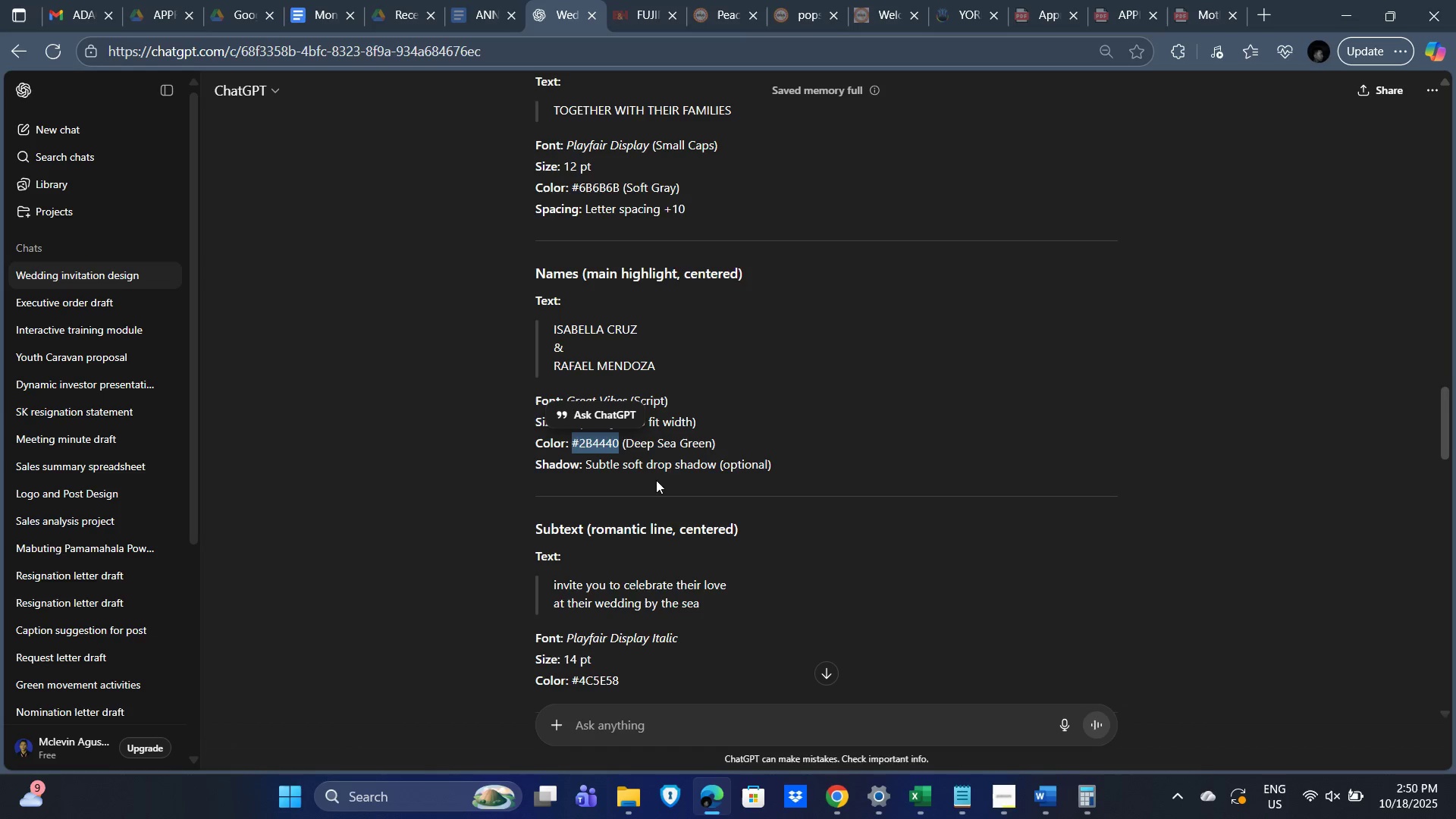 
left_click_drag(start_coordinate=[585, 463], to_coordinate=[713, 464])
 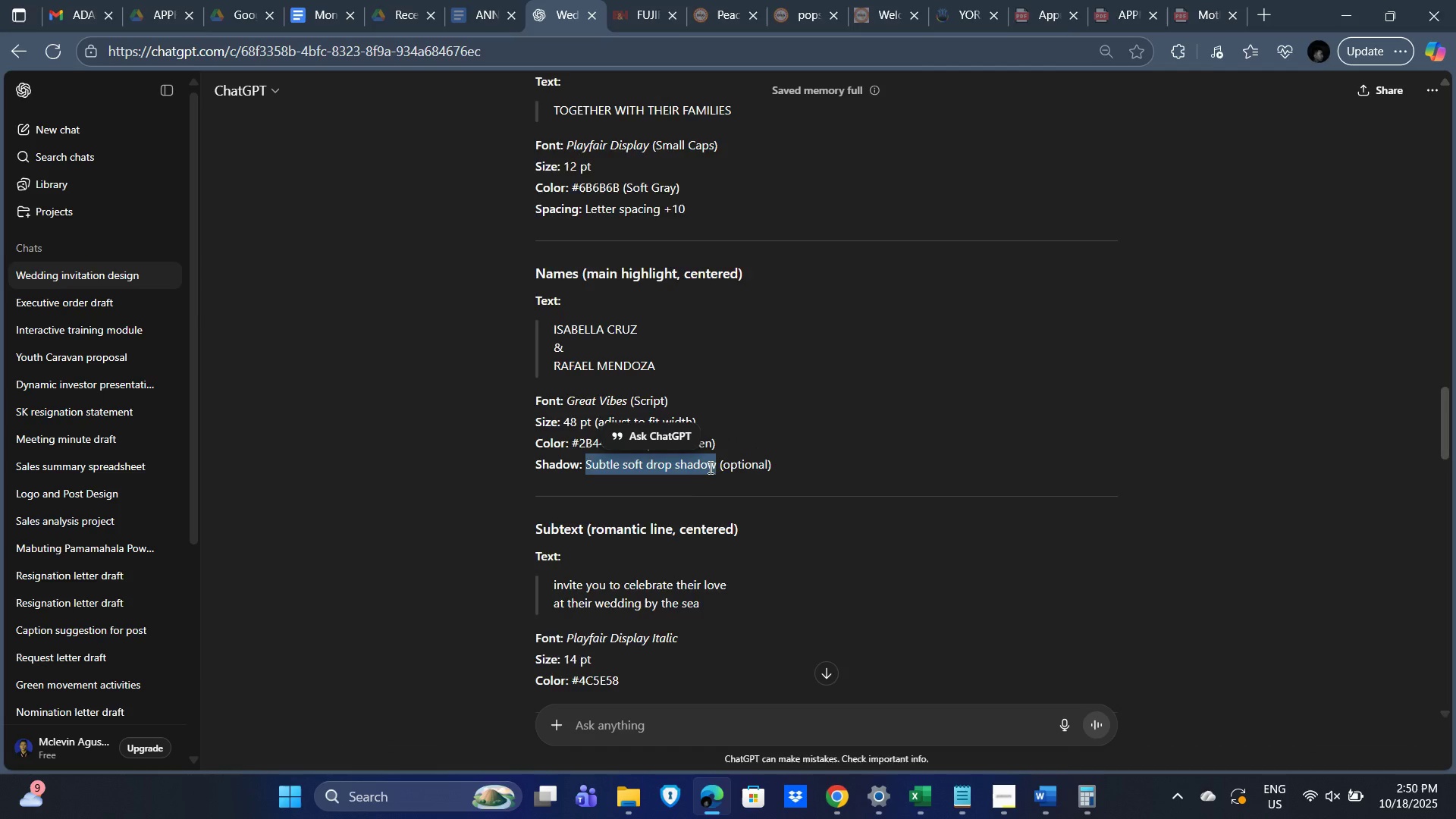 
key(Alt+AltLeft)
 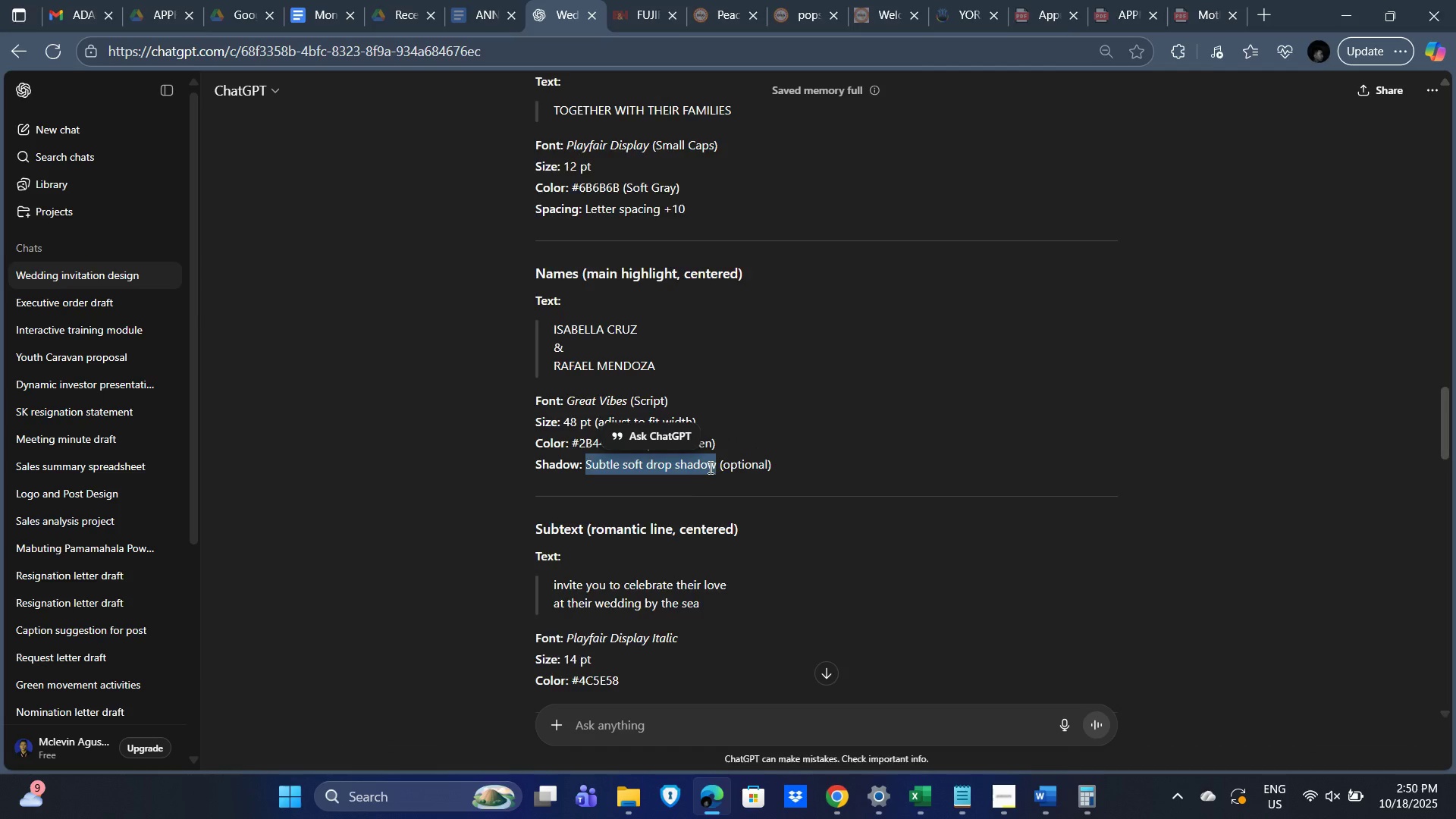 
key(Alt+Tab)
 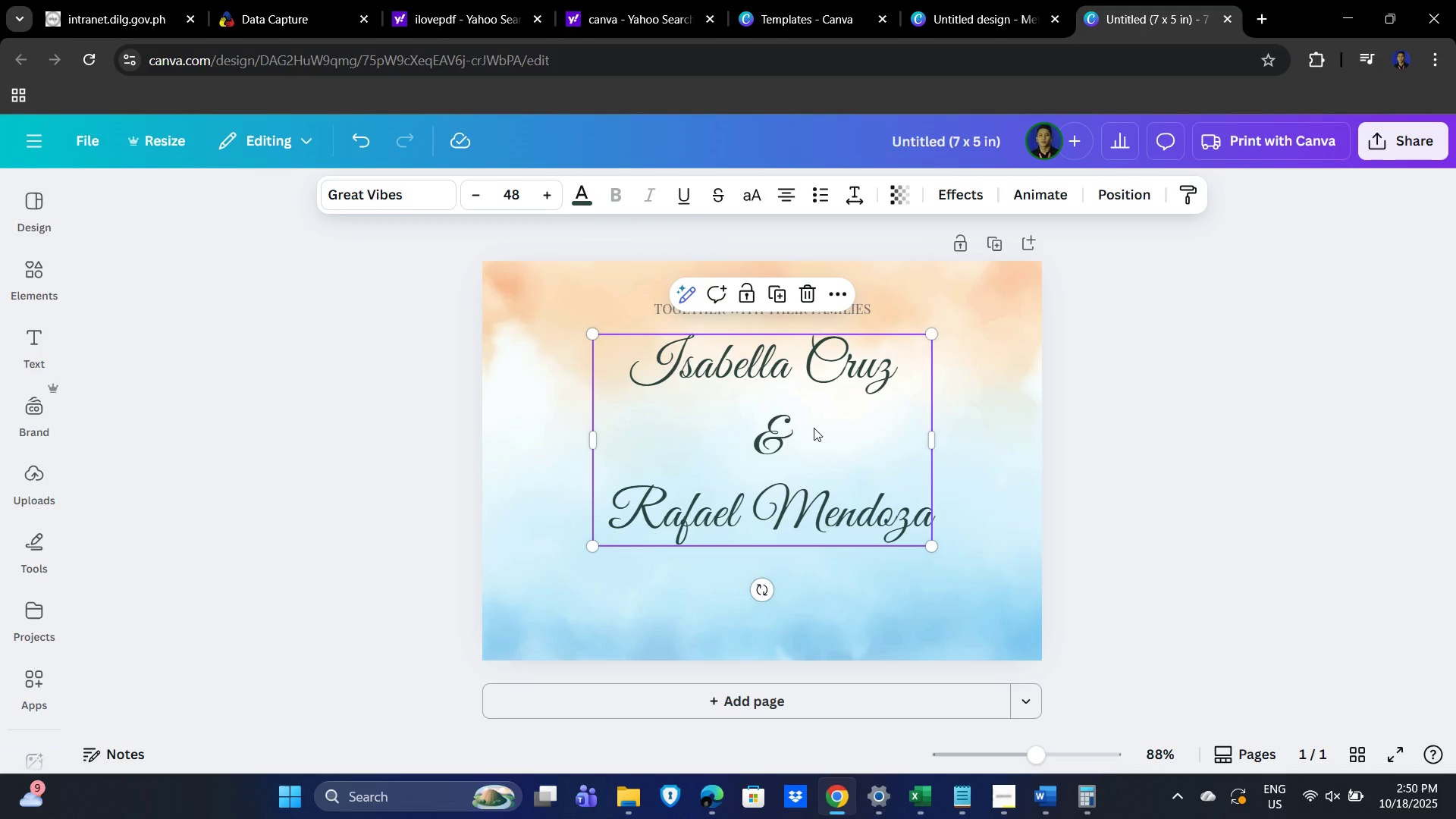 
left_click([779, 443])
 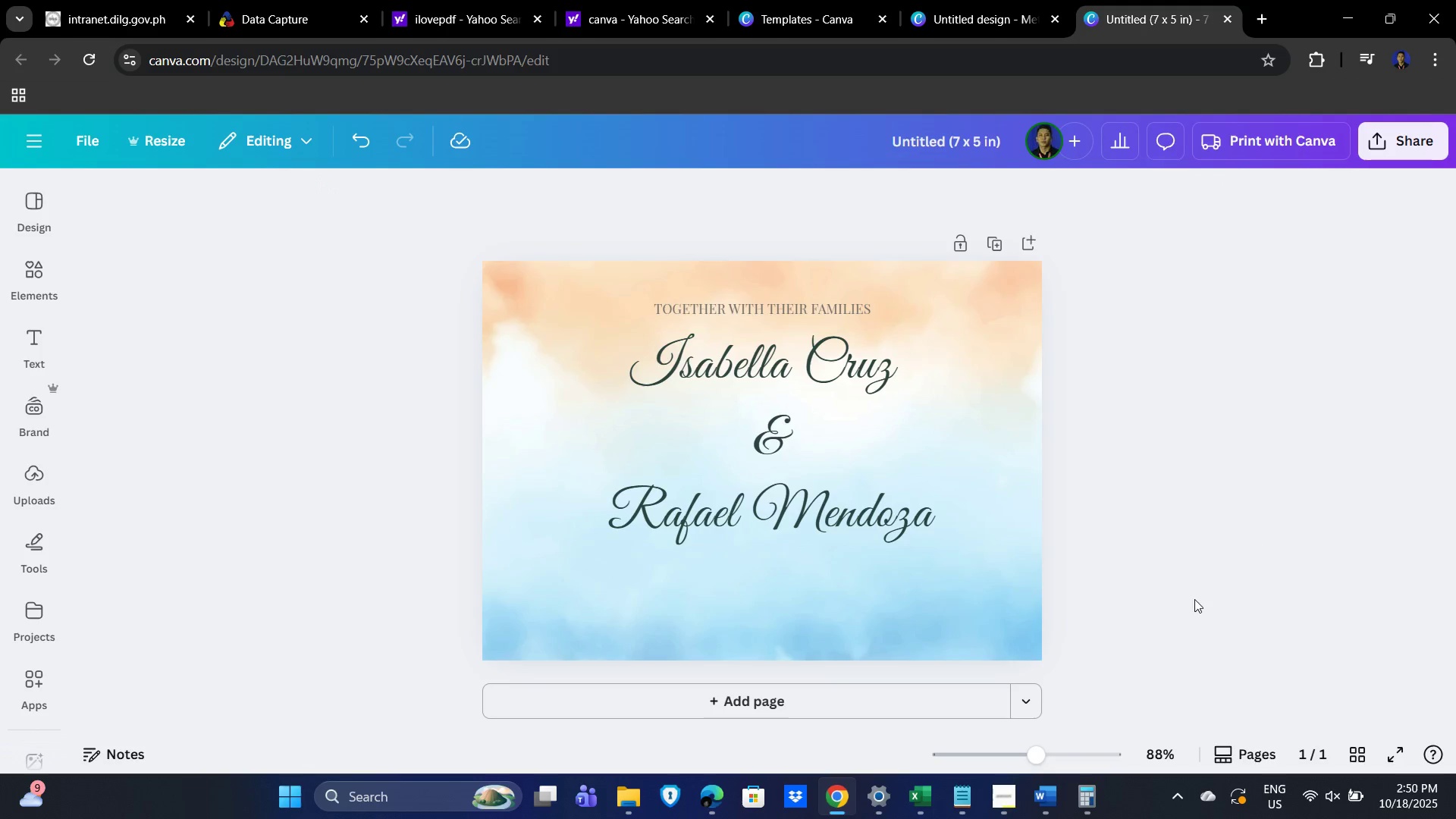 
left_click([760, 463])
 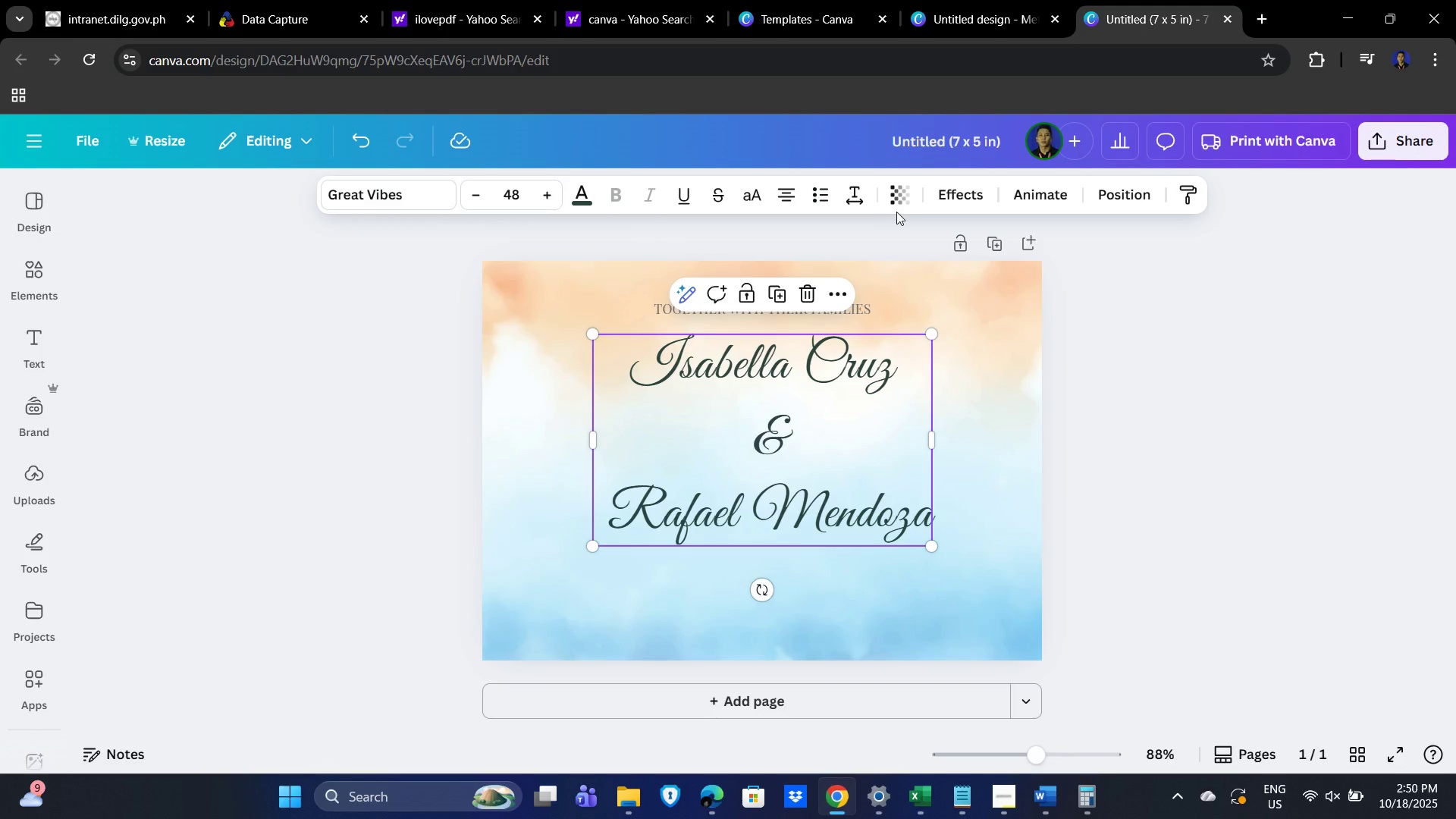 
left_click([943, 196])
 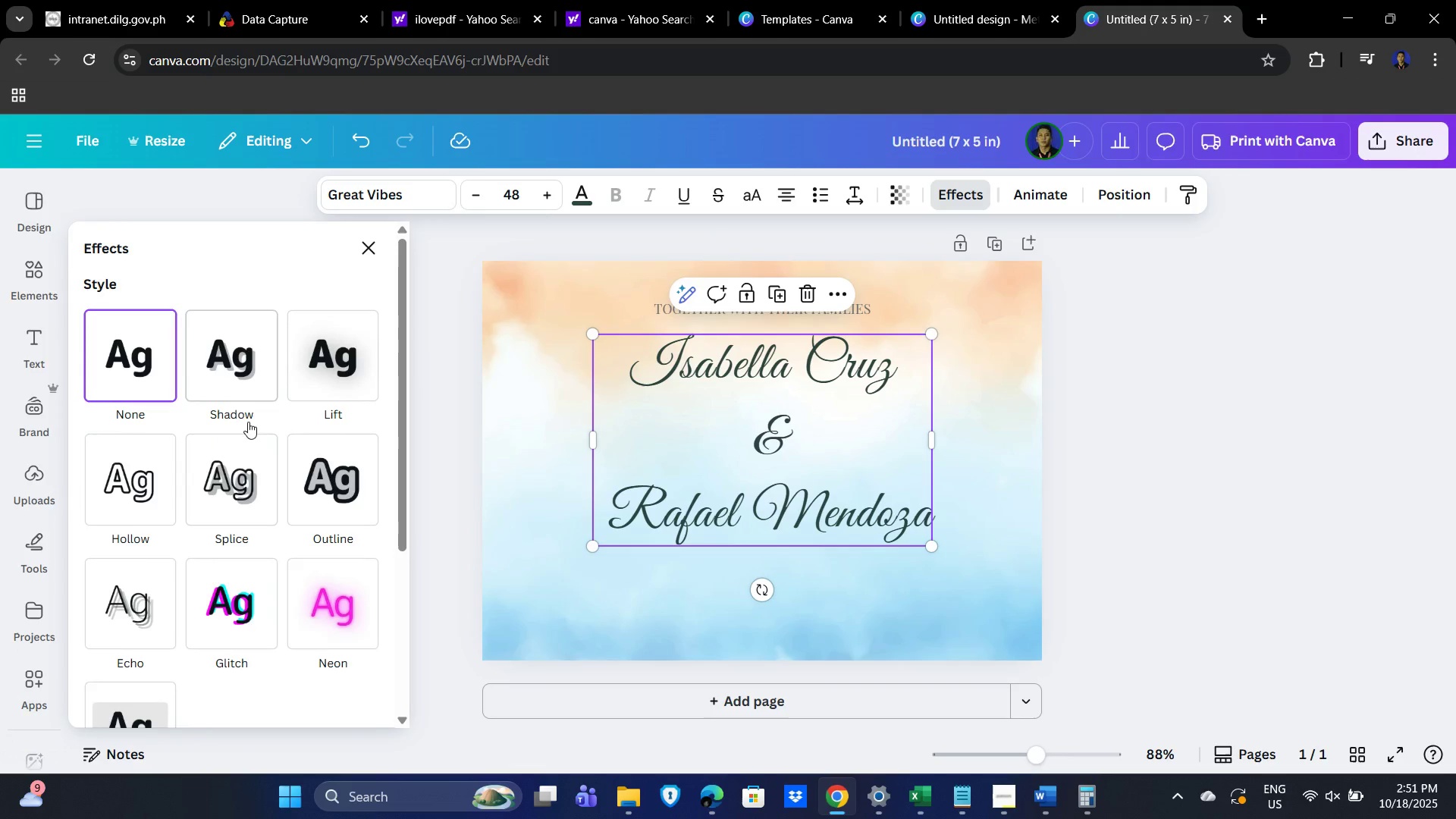 
left_click([223, 356])
 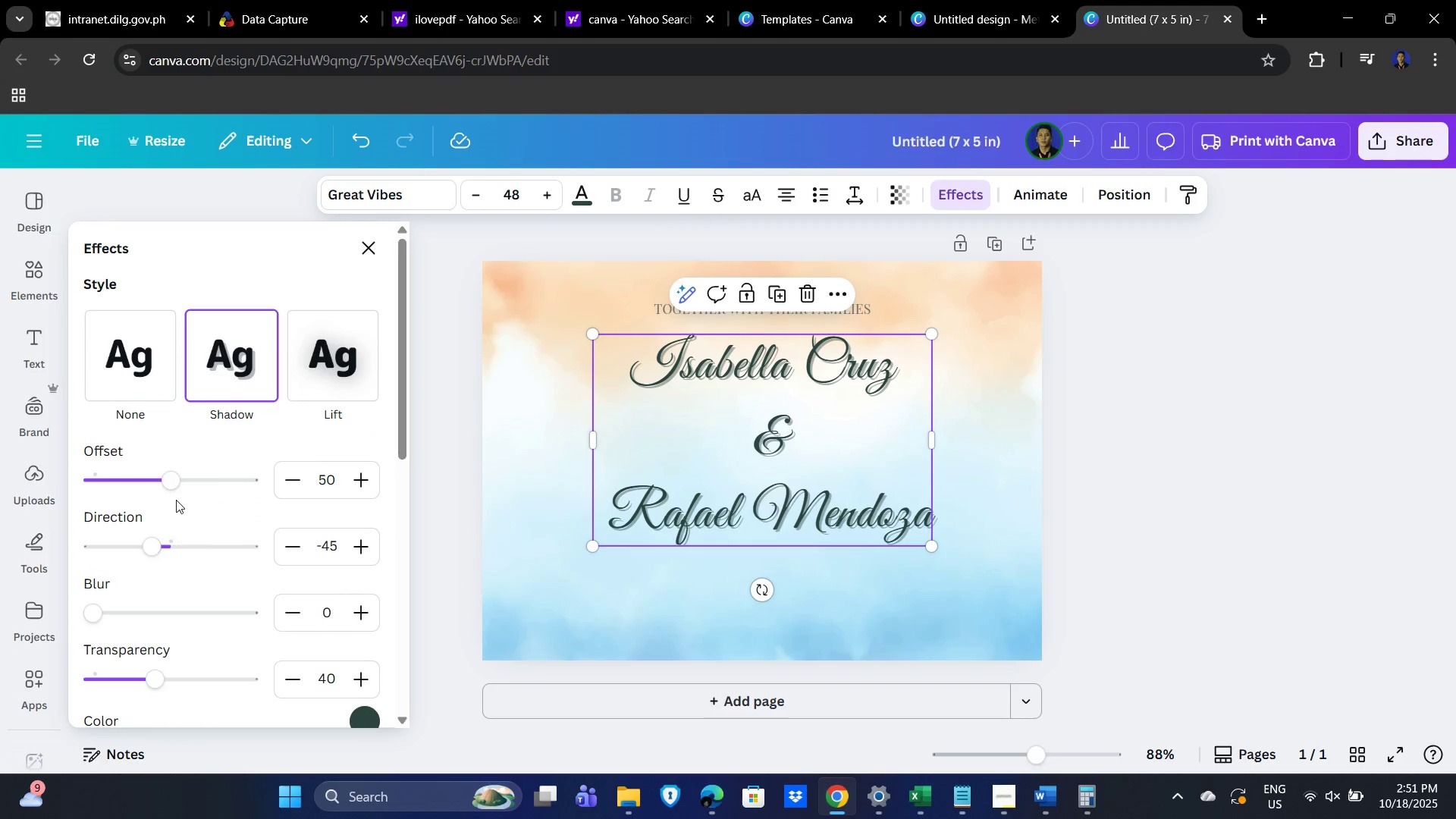 
scroll: coordinate [224, 572], scroll_direction: down, amount: 5.0
 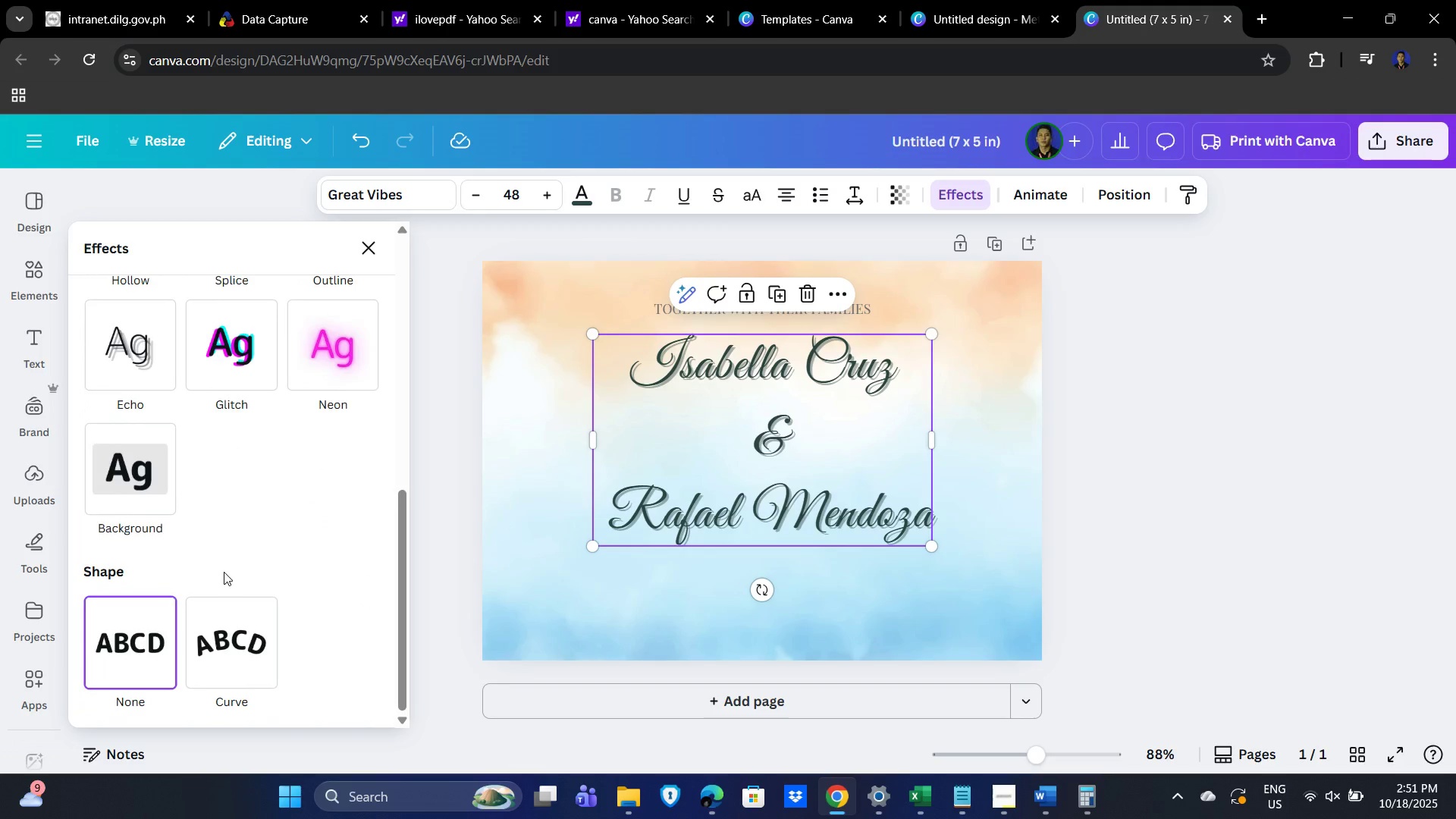 
scroll: coordinate [176, 501], scroll_direction: up, amount: 8.0
 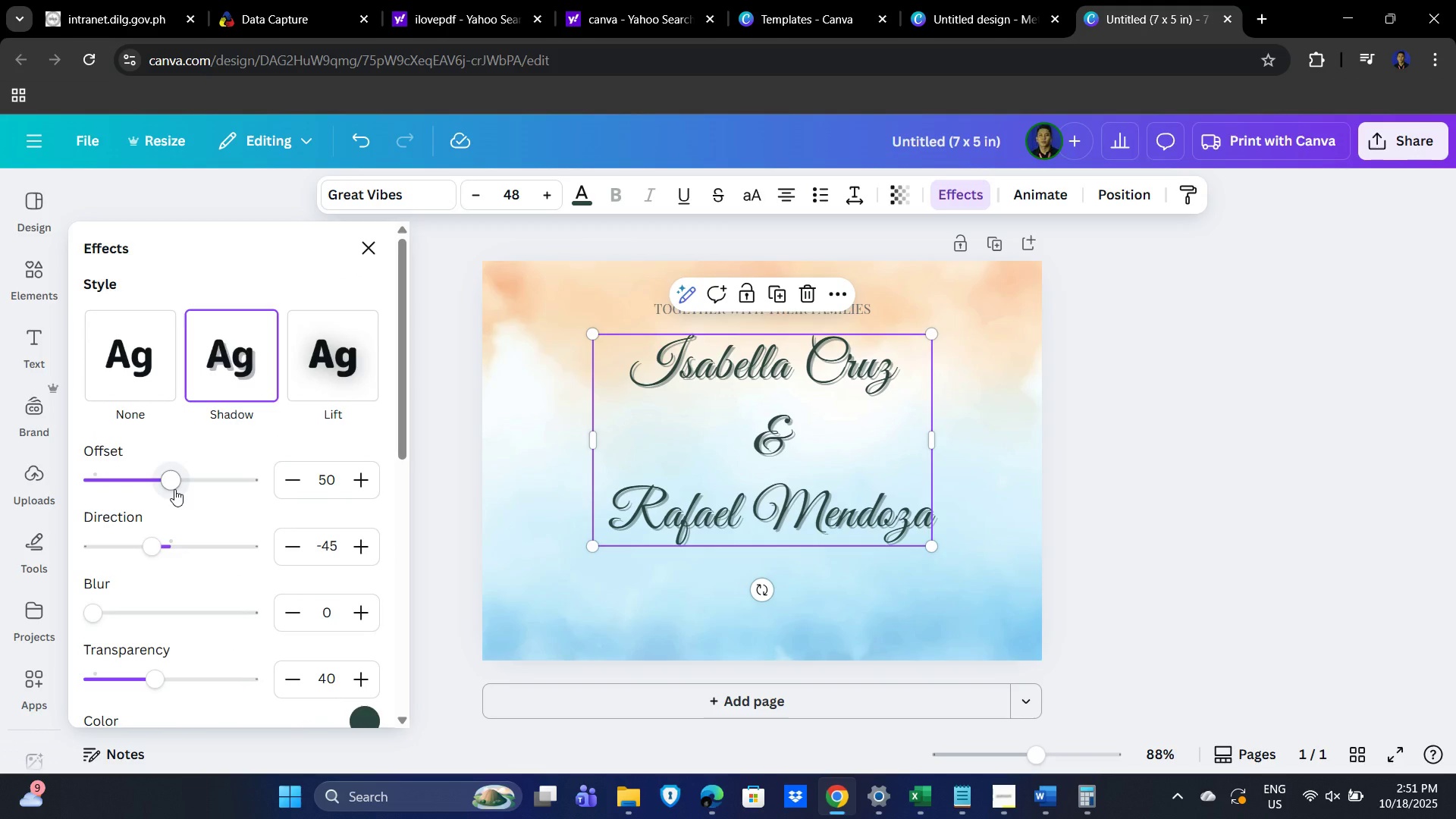 
left_click_drag(start_coordinate=[174, 489], to_coordinate=[155, 491])
 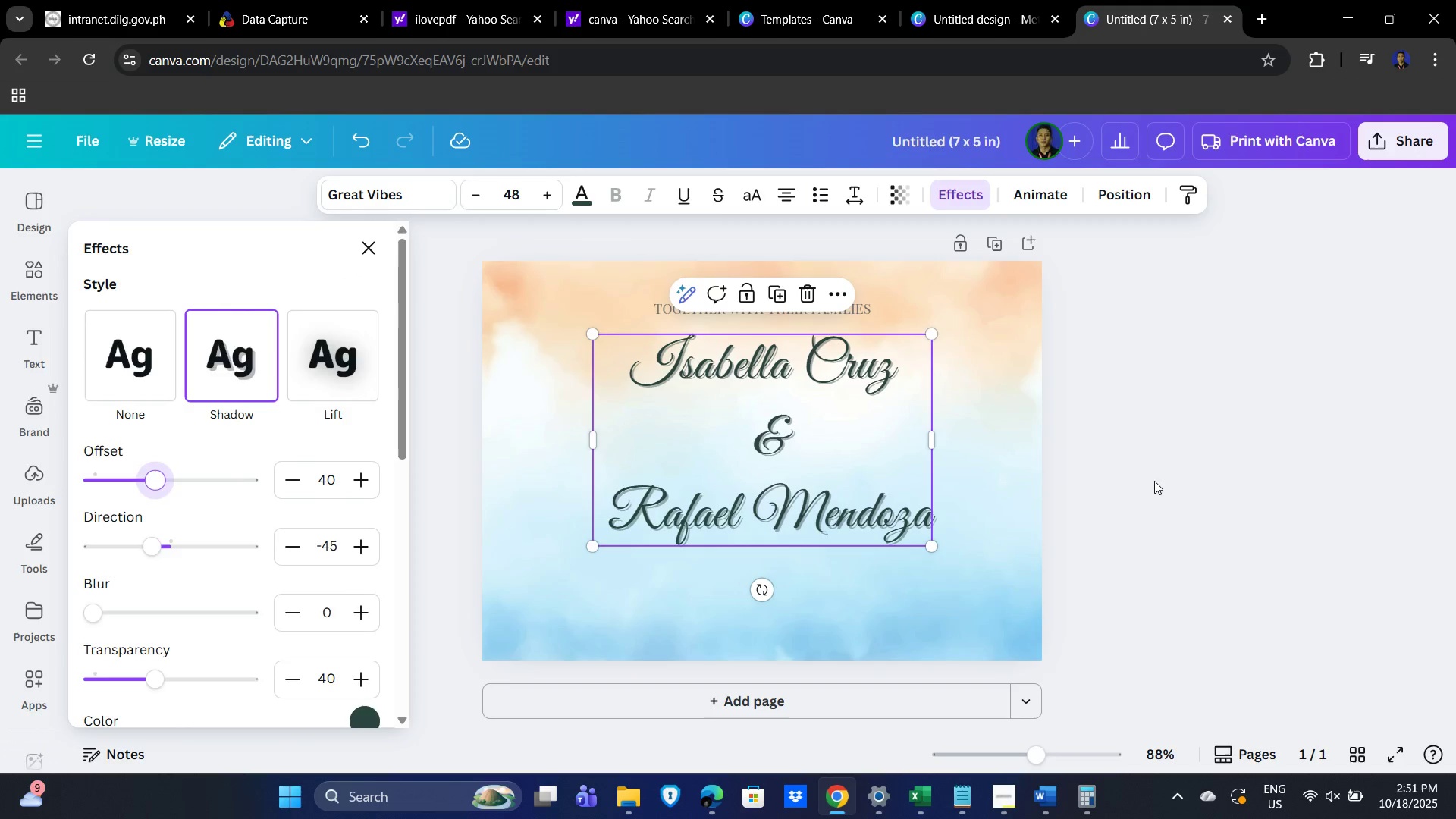 
left_click([1159, 481])
 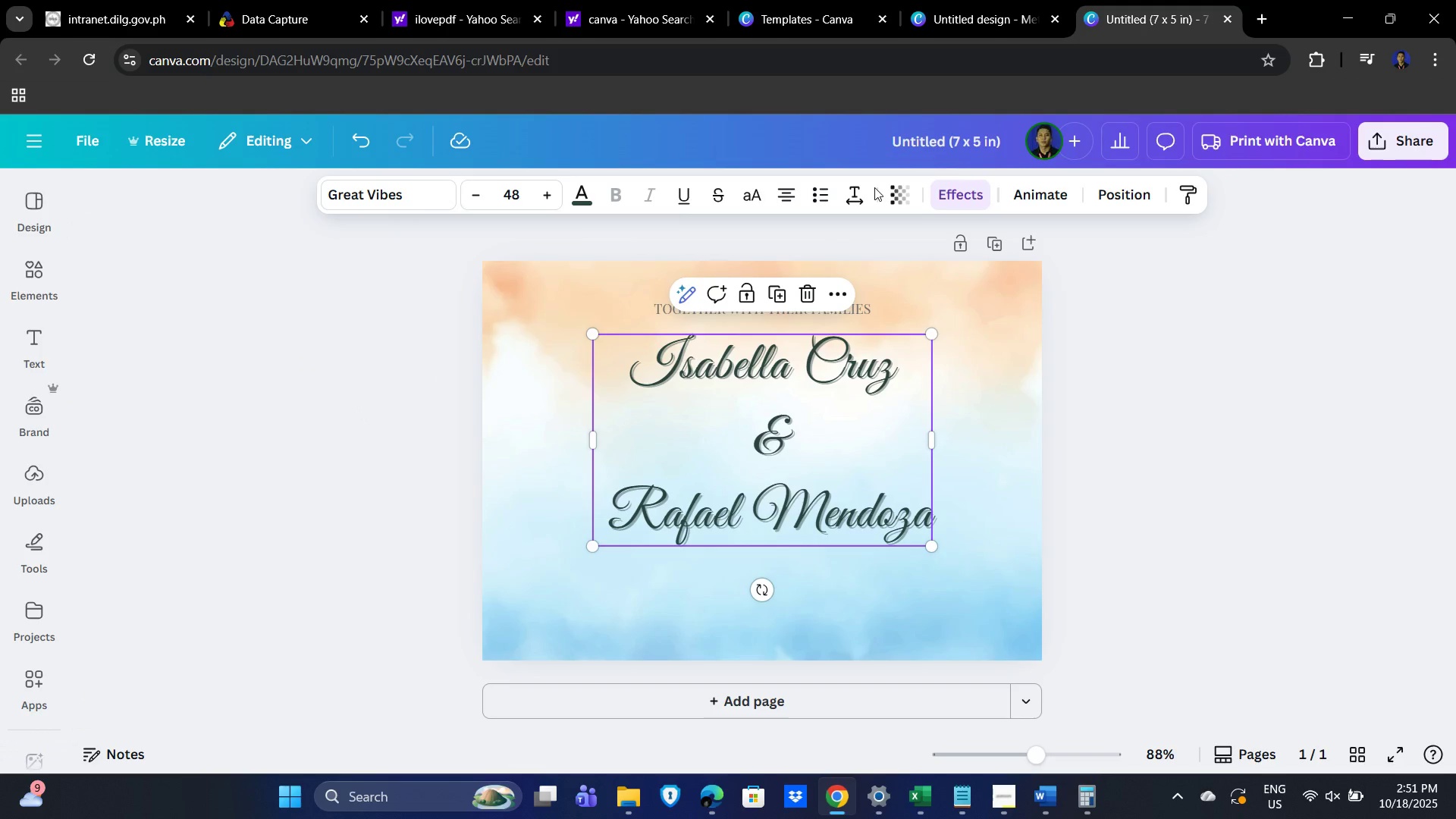 
left_click([854, 184])
 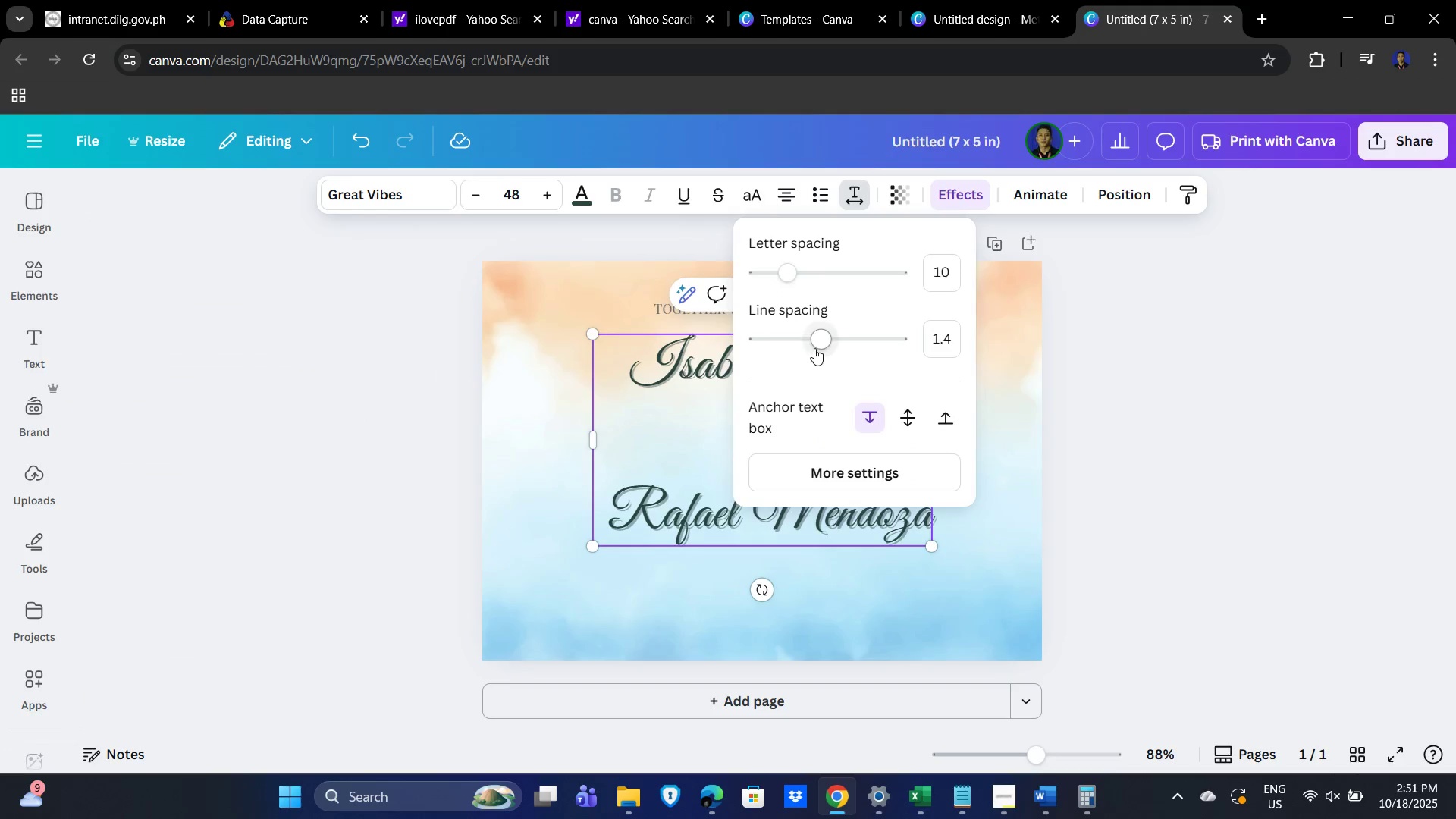 
left_click_drag(start_coordinate=[814, 344], to_coordinate=[803, 344])
 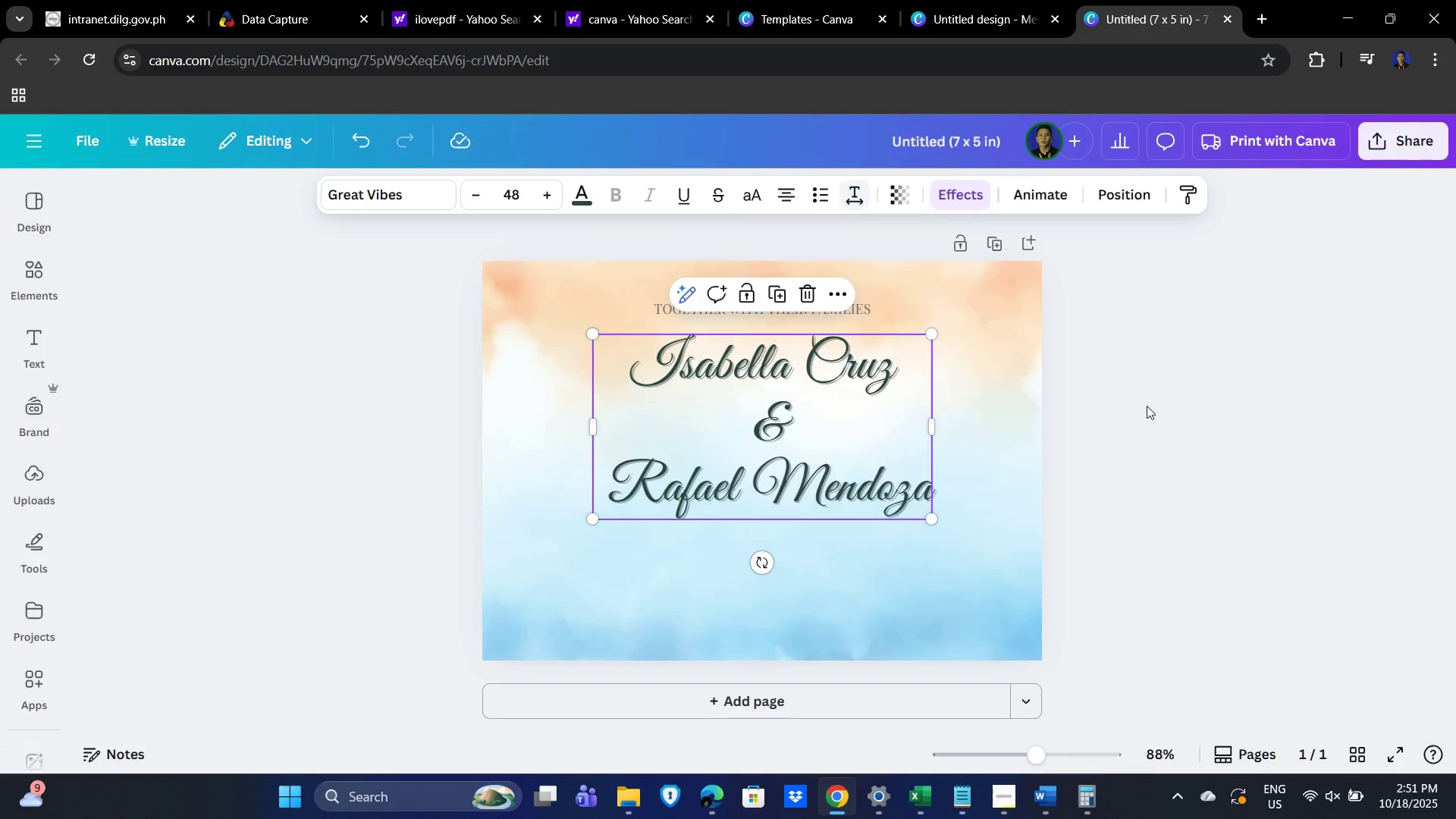 
left_click([1147, 406])
 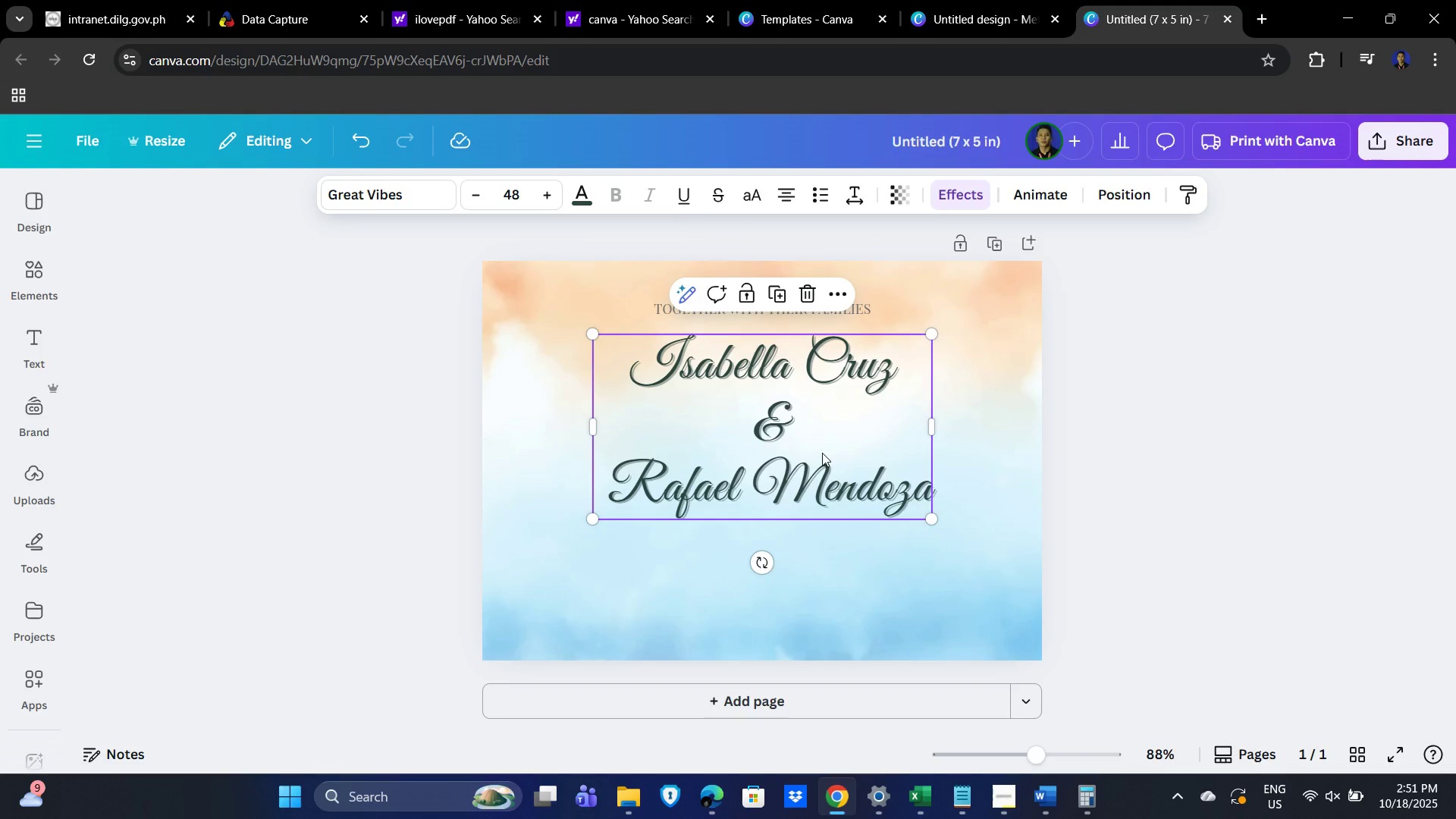 
left_click([822, 453])
 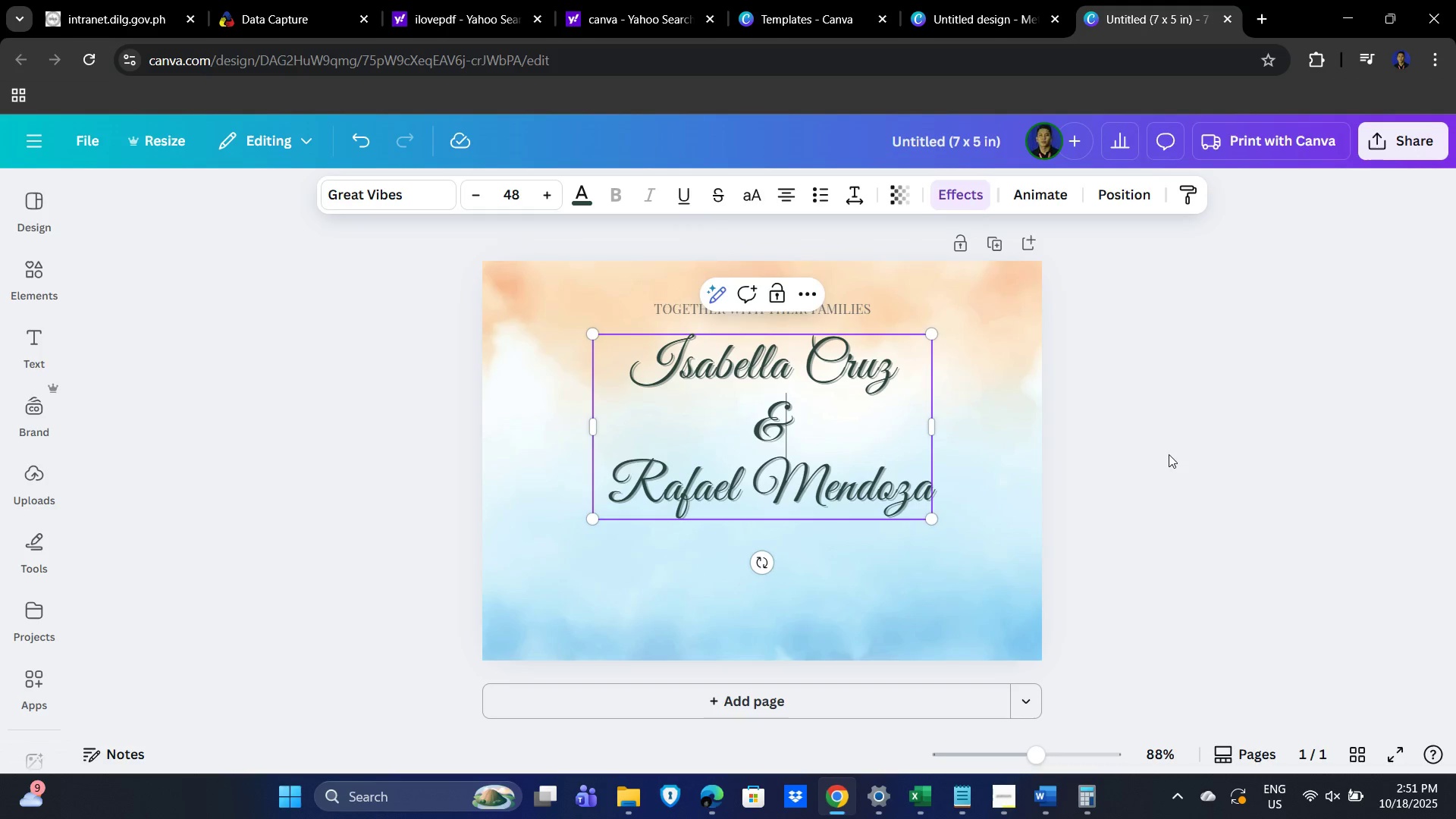 
left_click([1202, 454])
 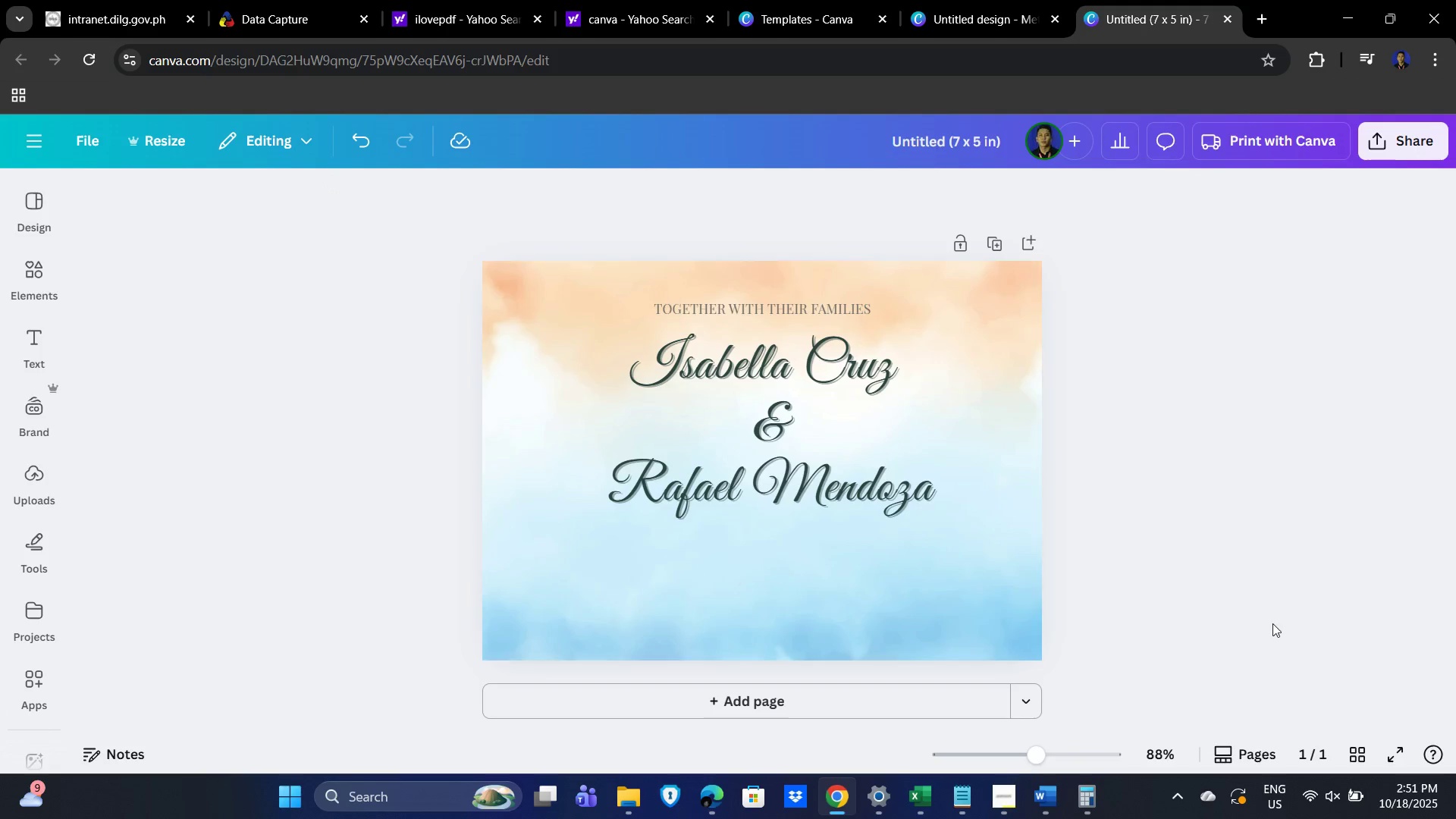 
key(Alt+AltLeft)
 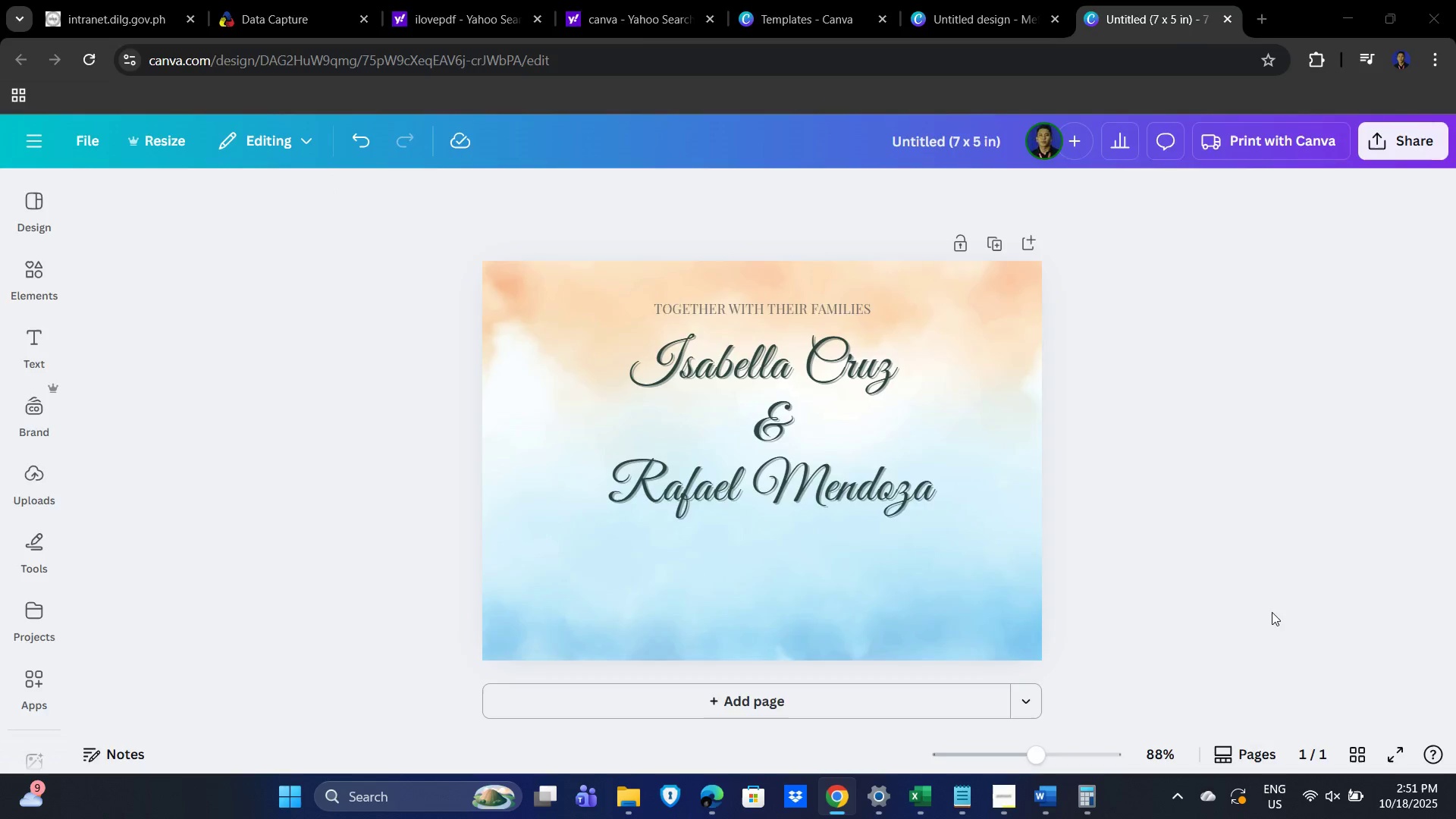 
key(Alt+Tab)
 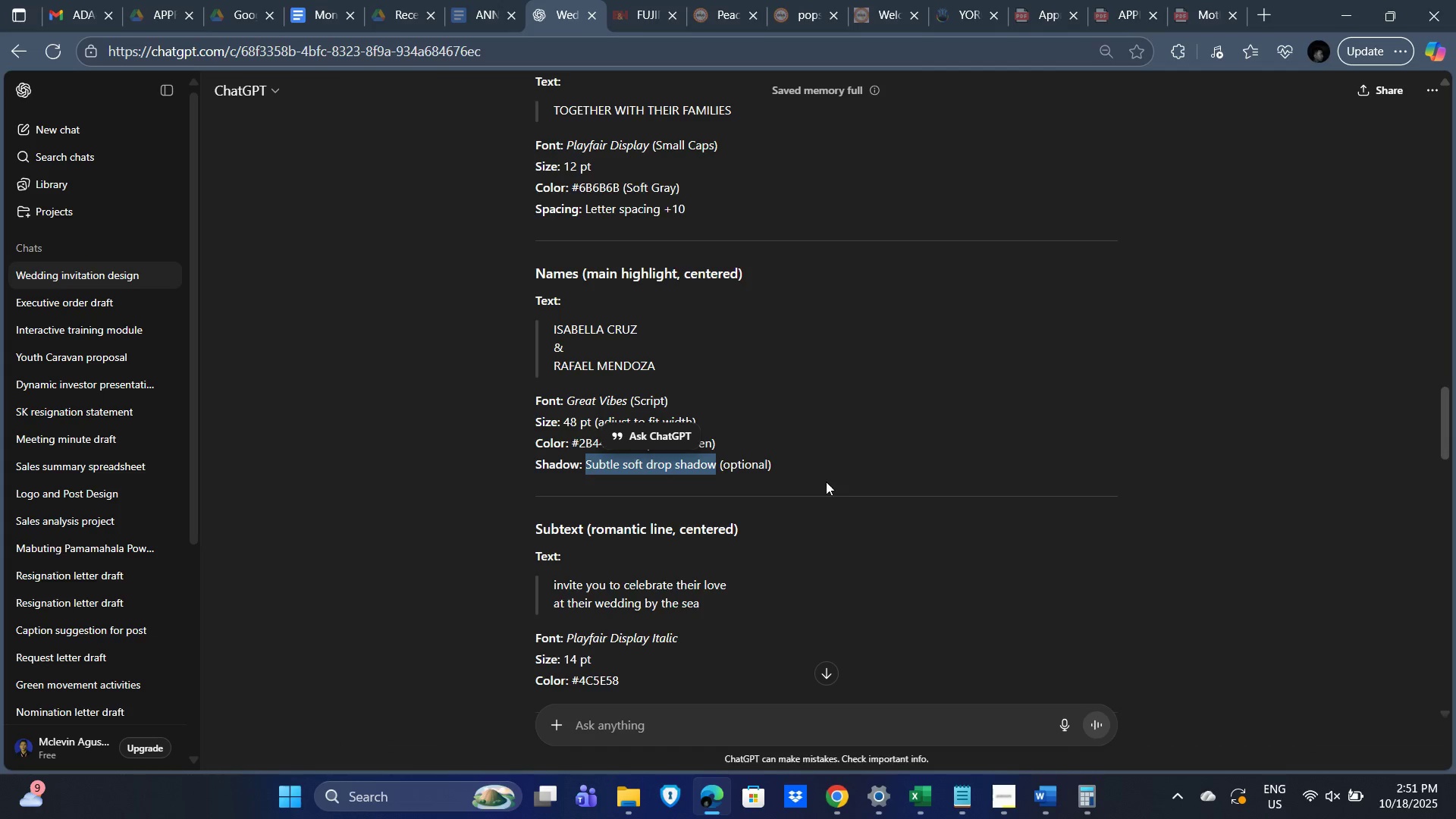 
left_click([860, 468])
 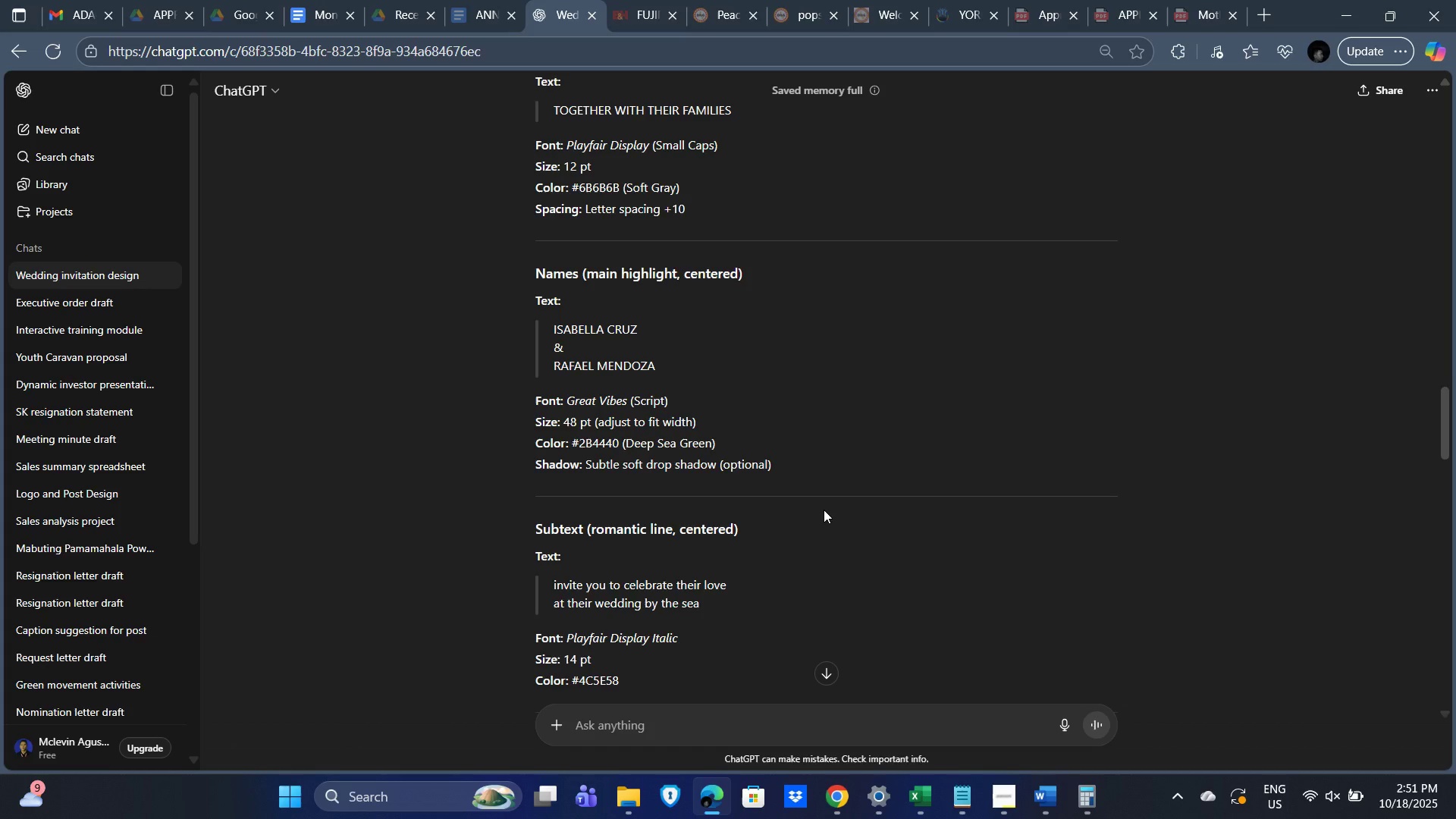 
scroll: coordinate [824, 516], scroll_direction: down, amount: 1.0
 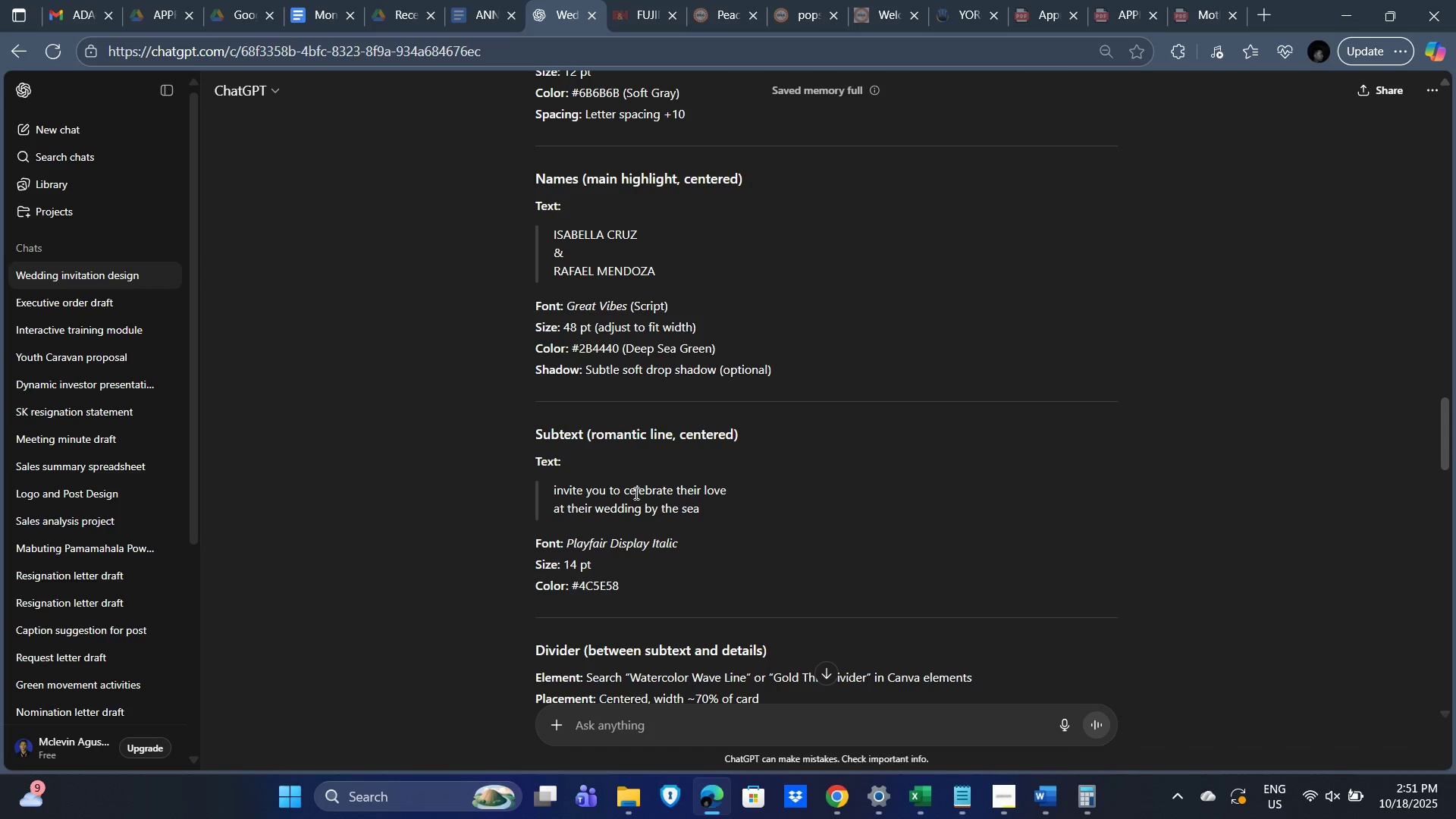 
wait(5.11)
 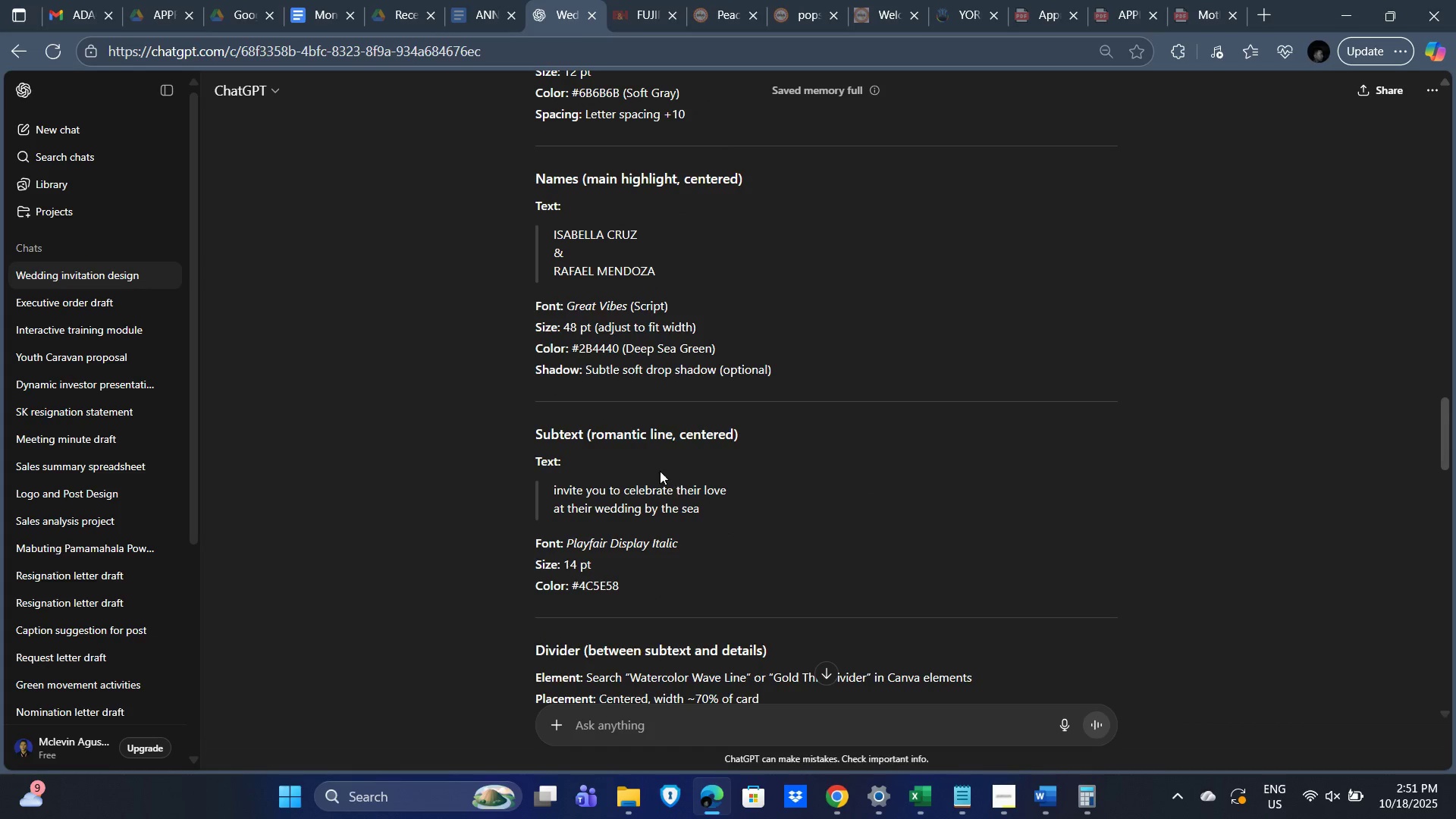 
left_click_drag(start_coordinate=[549, 488], to_coordinate=[714, 516])
 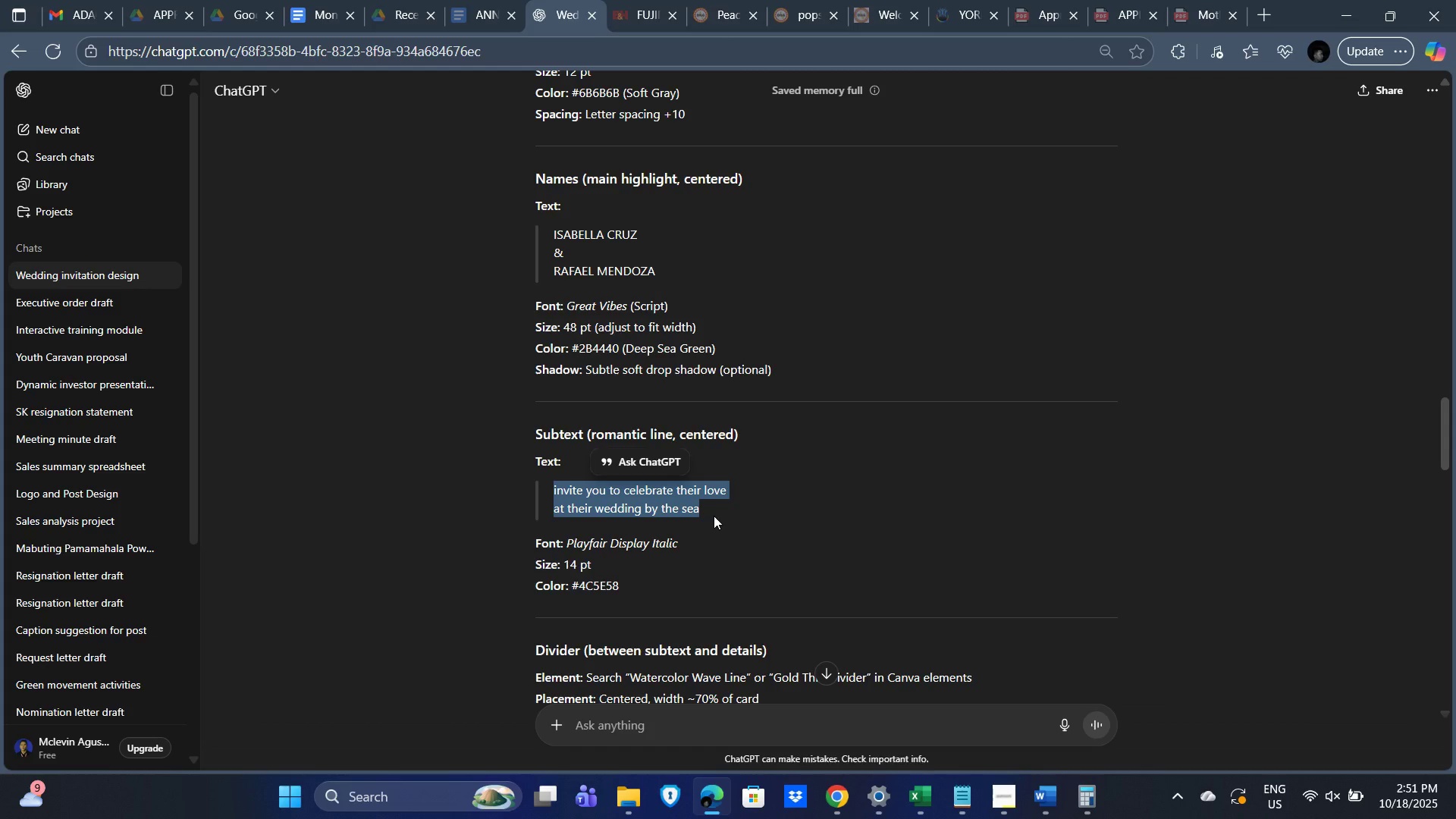 
key(Control+C)
 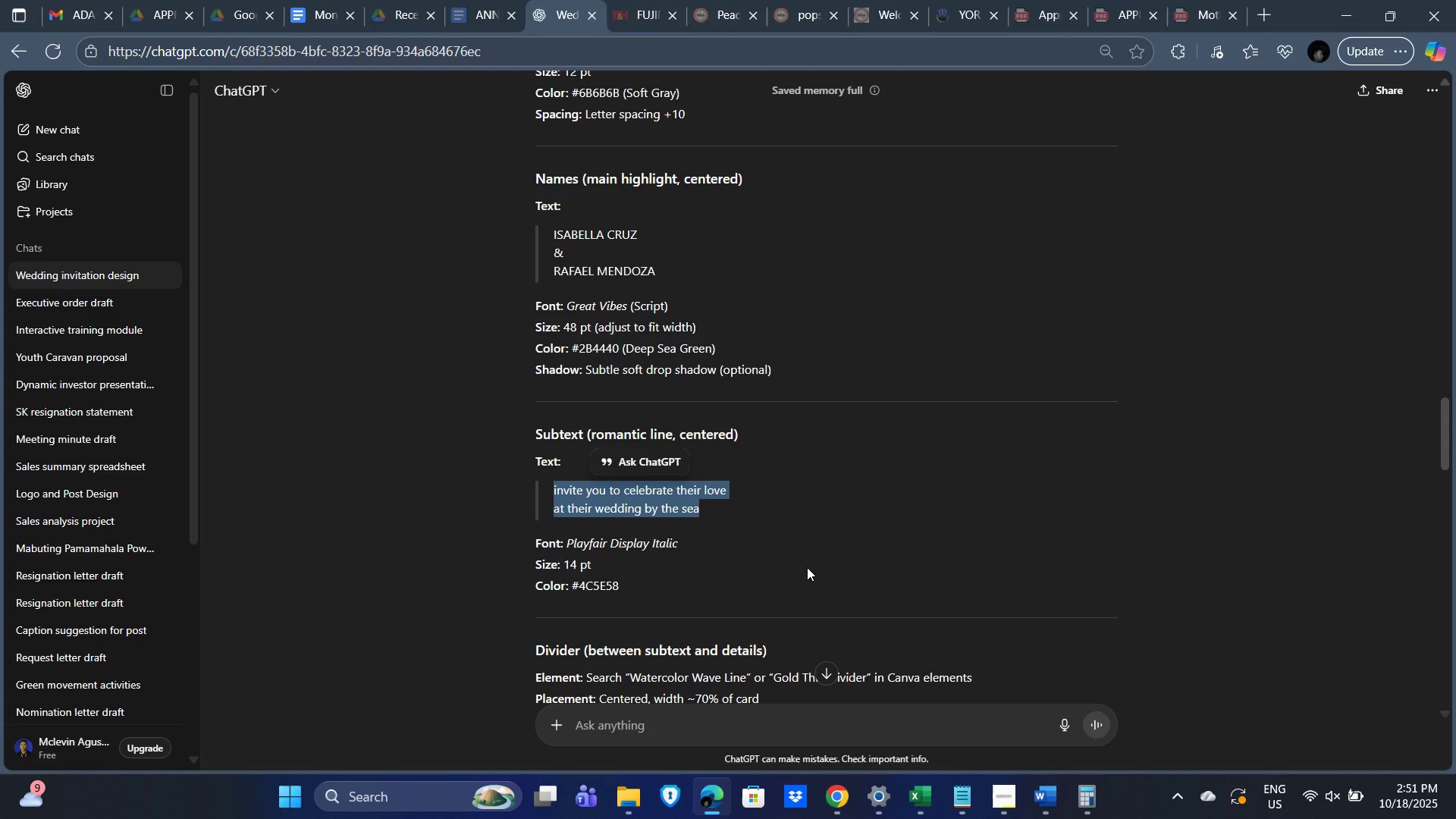 
key(Alt+AltLeft)
 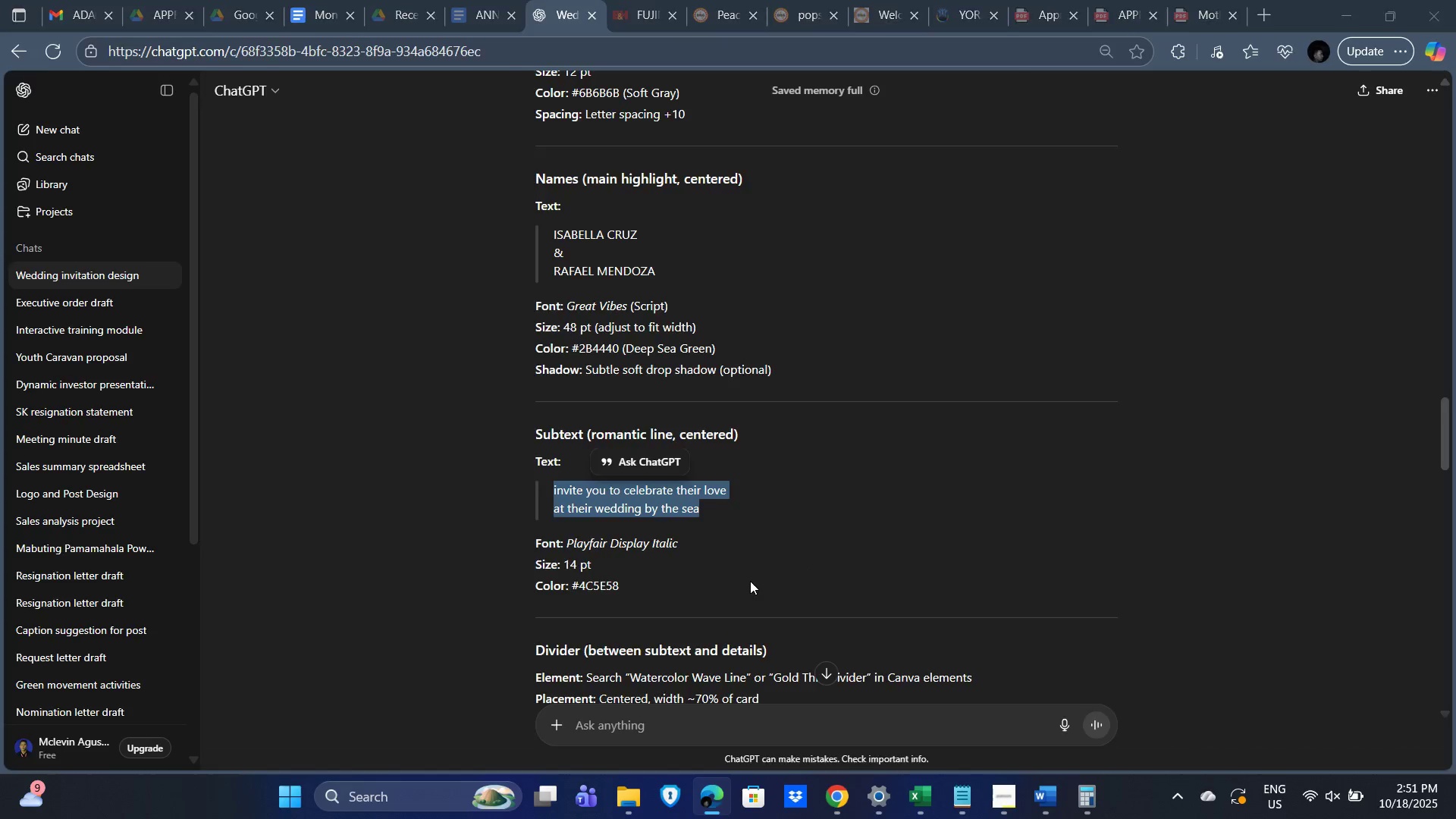 
key(Alt+Tab)
 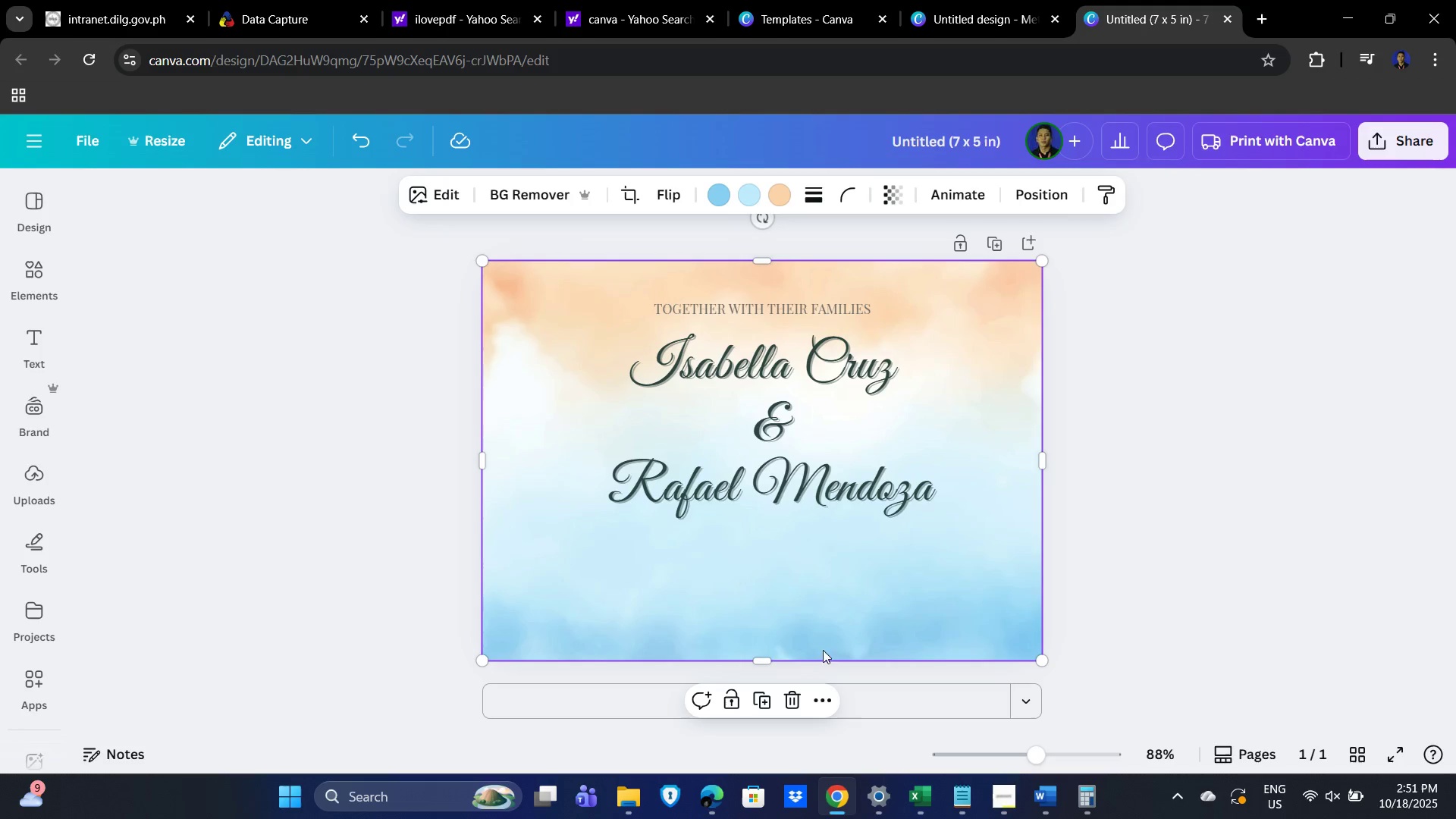 
key(Control+V)
 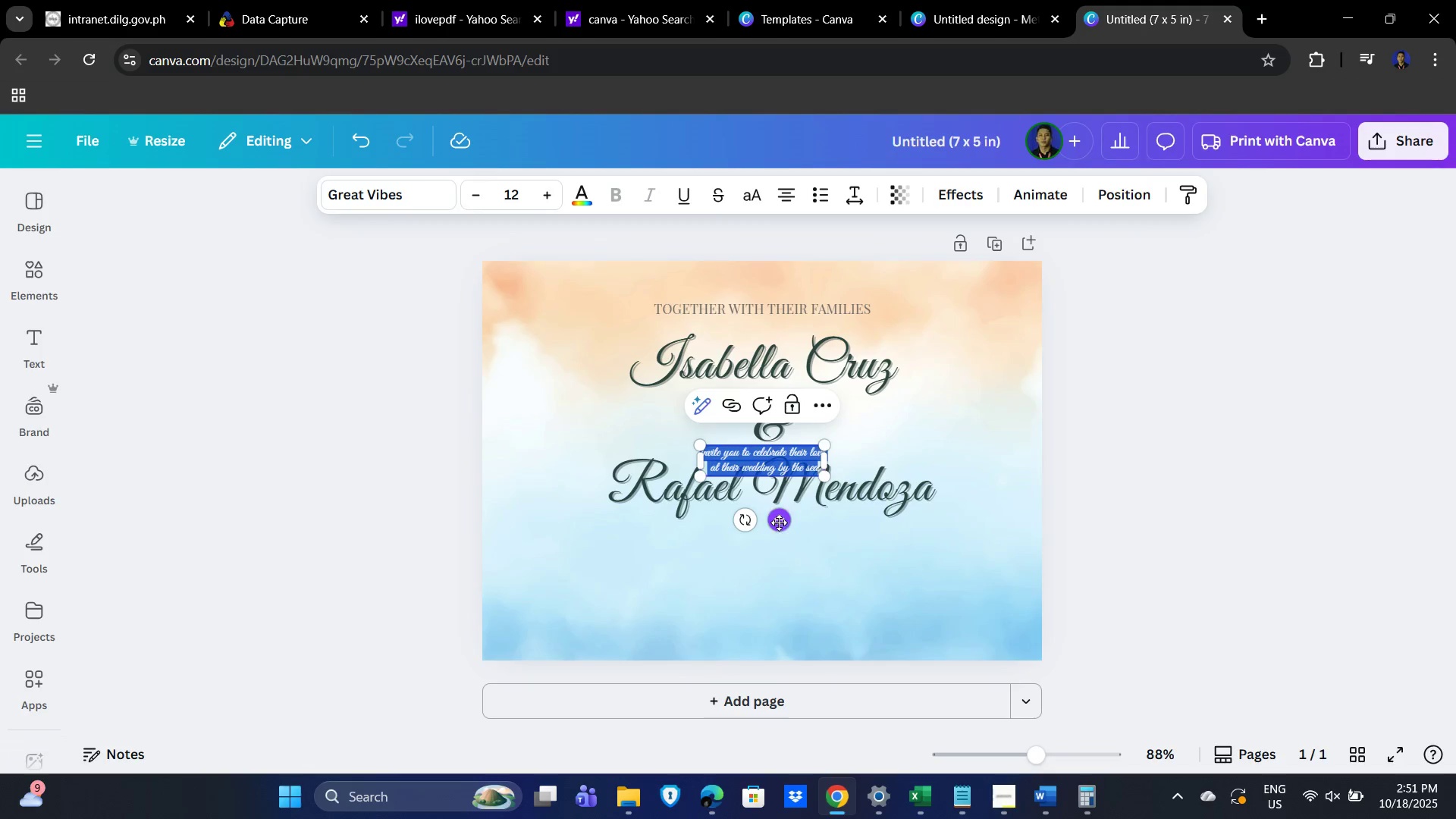 
left_click_drag(start_coordinate=[778, 520], to_coordinate=[771, 610])
 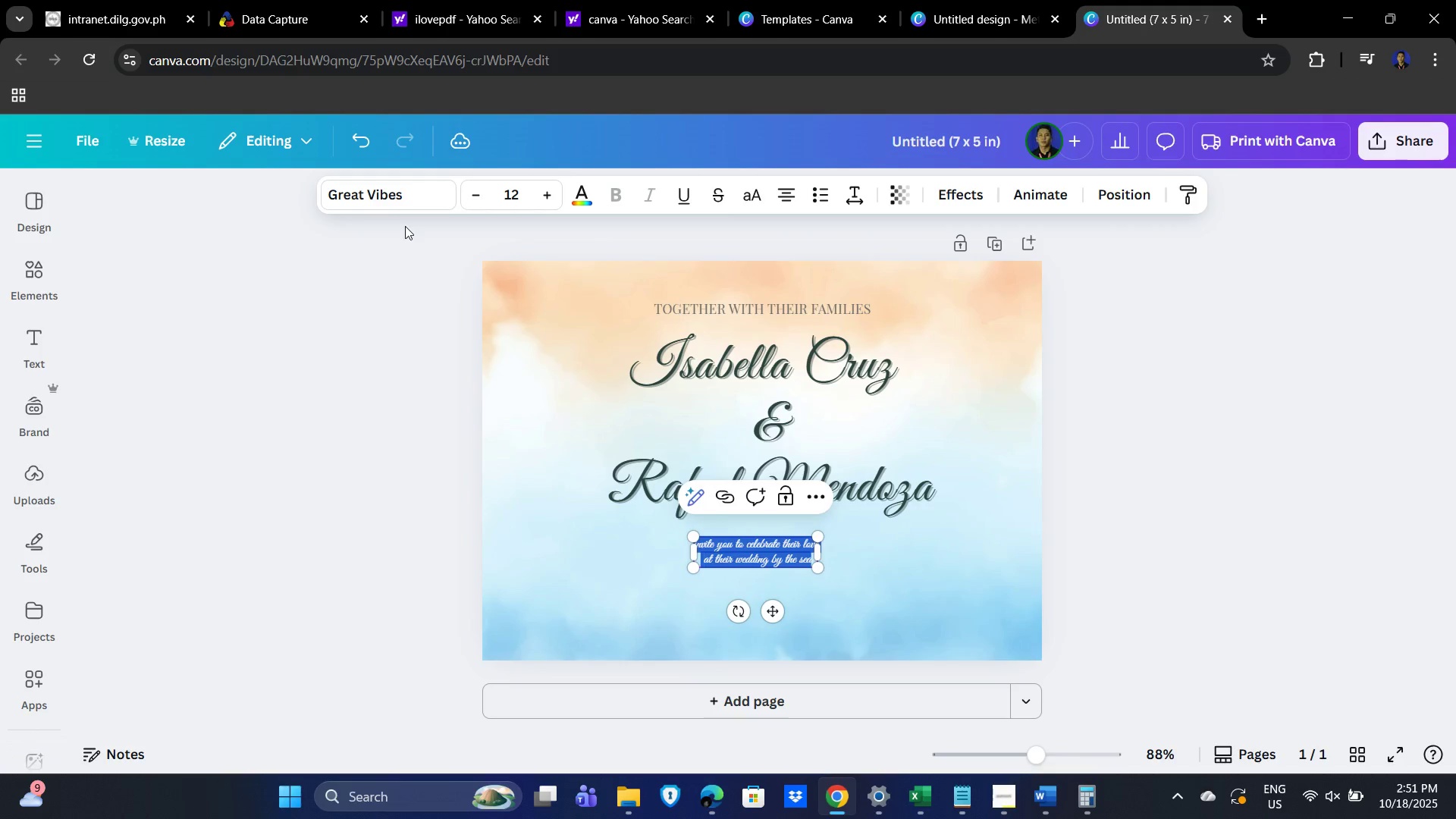 
left_click([380, 194])
 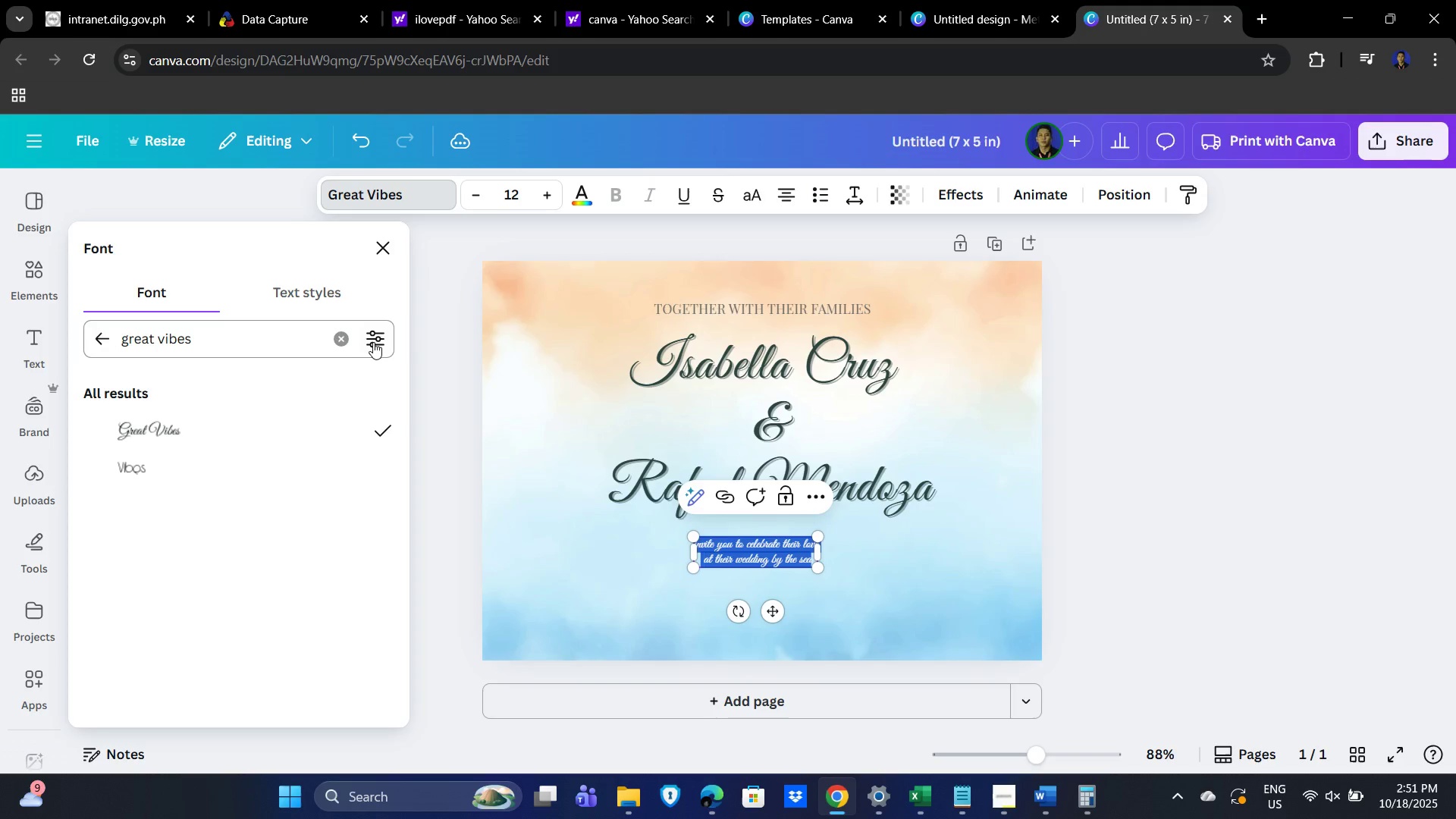 
left_click([344, 339])
 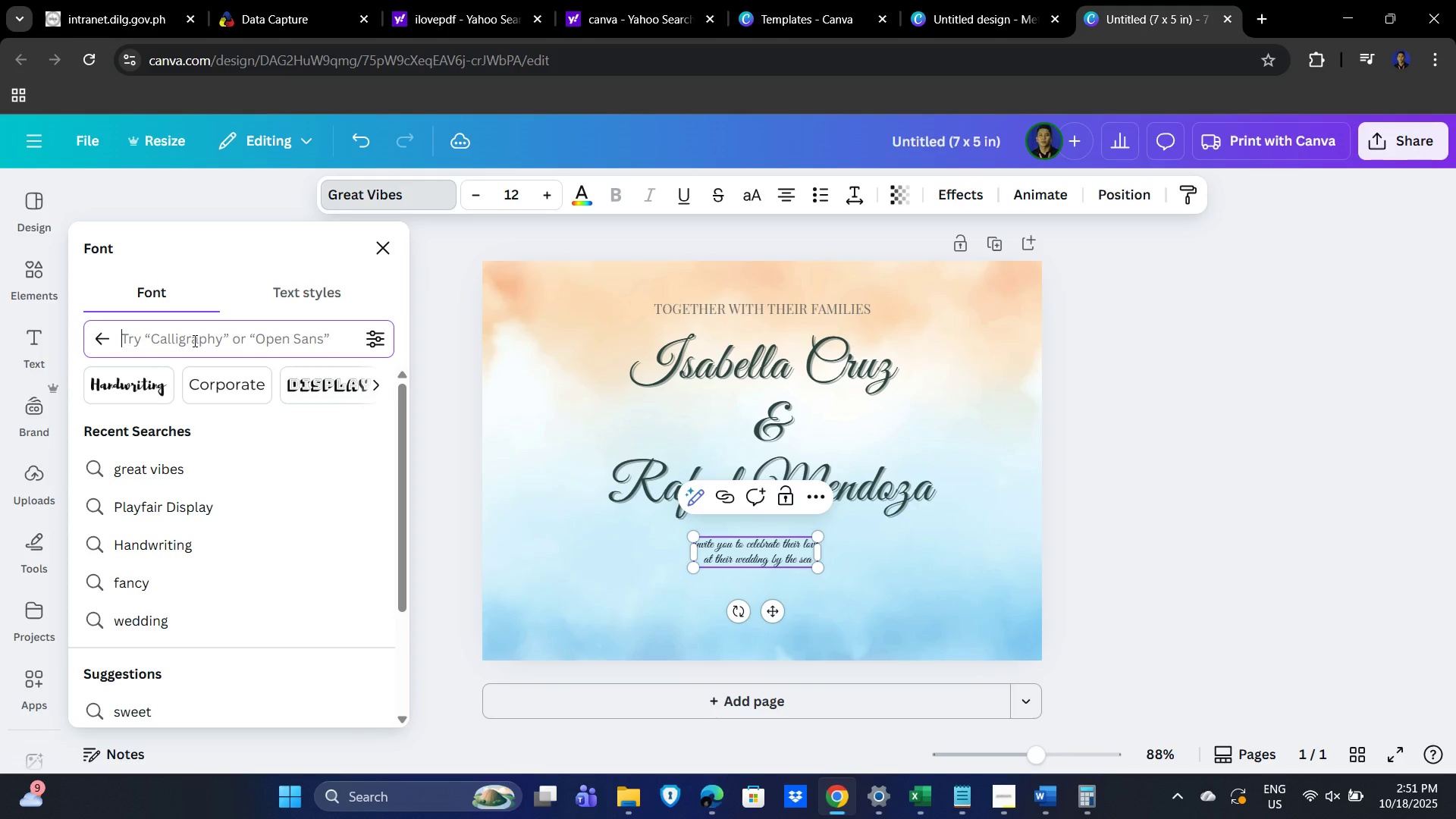 
type(fairplay)
 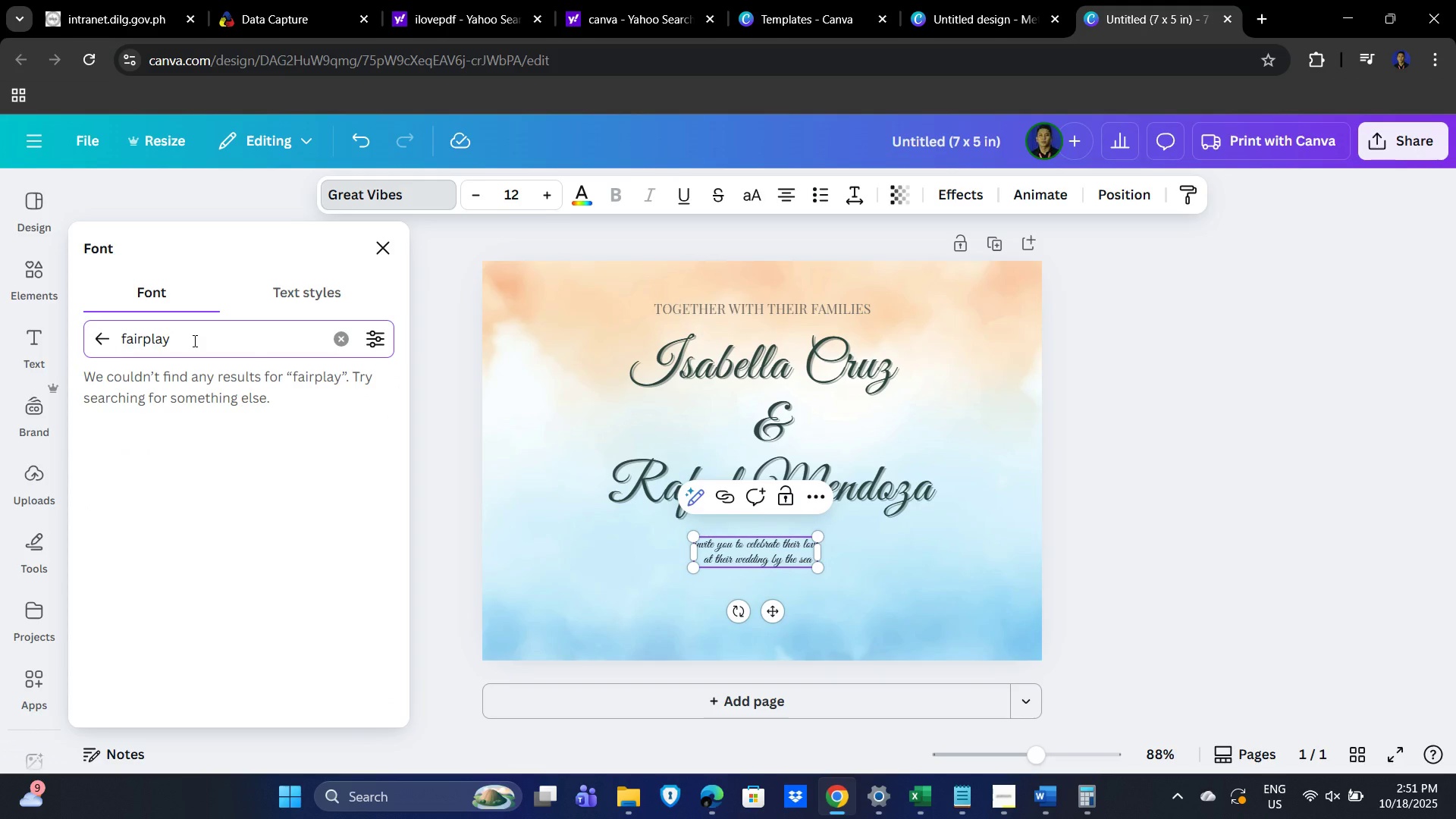 
key(Alt+AltLeft)
 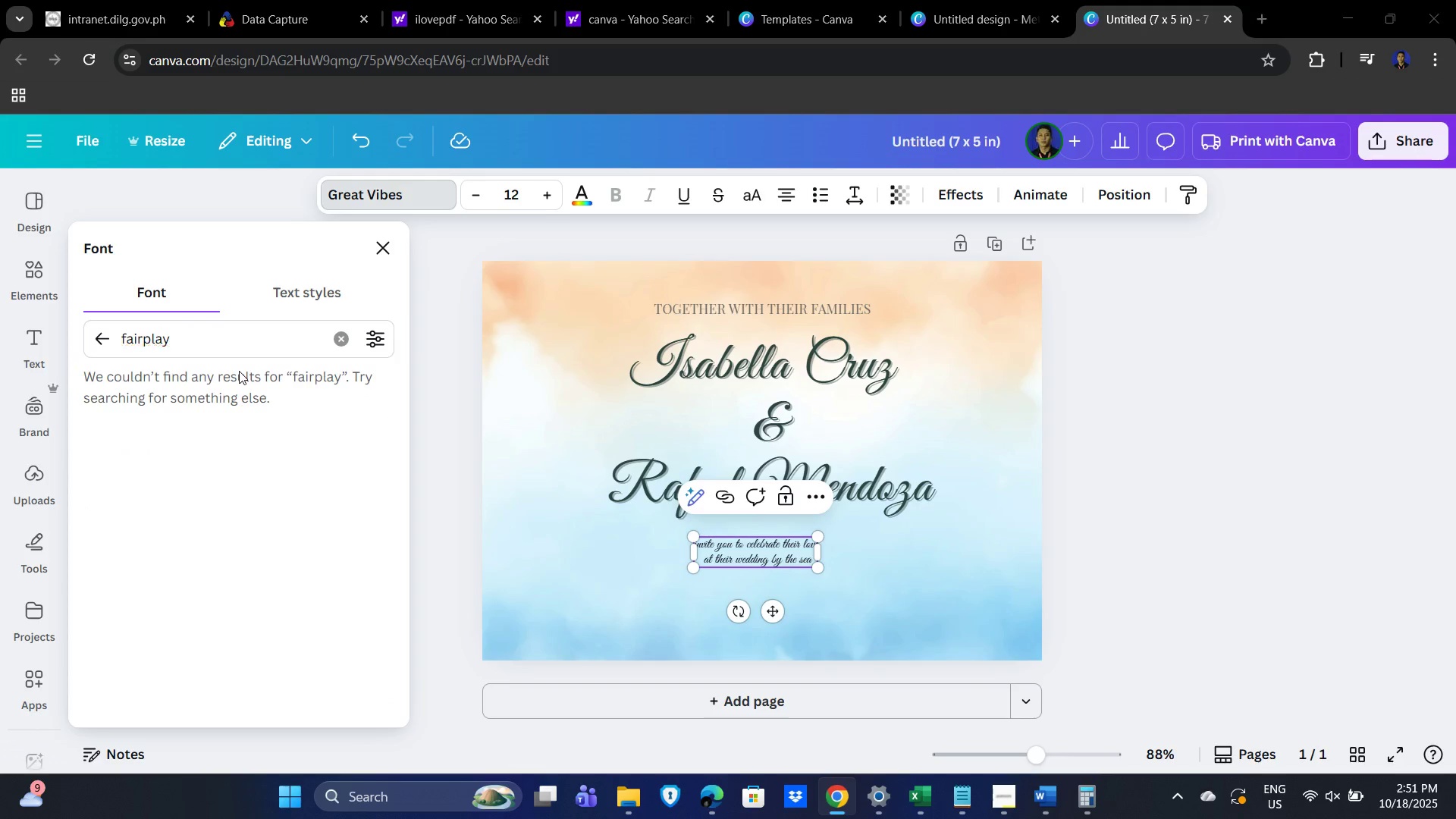 
key(Alt+Tab)
 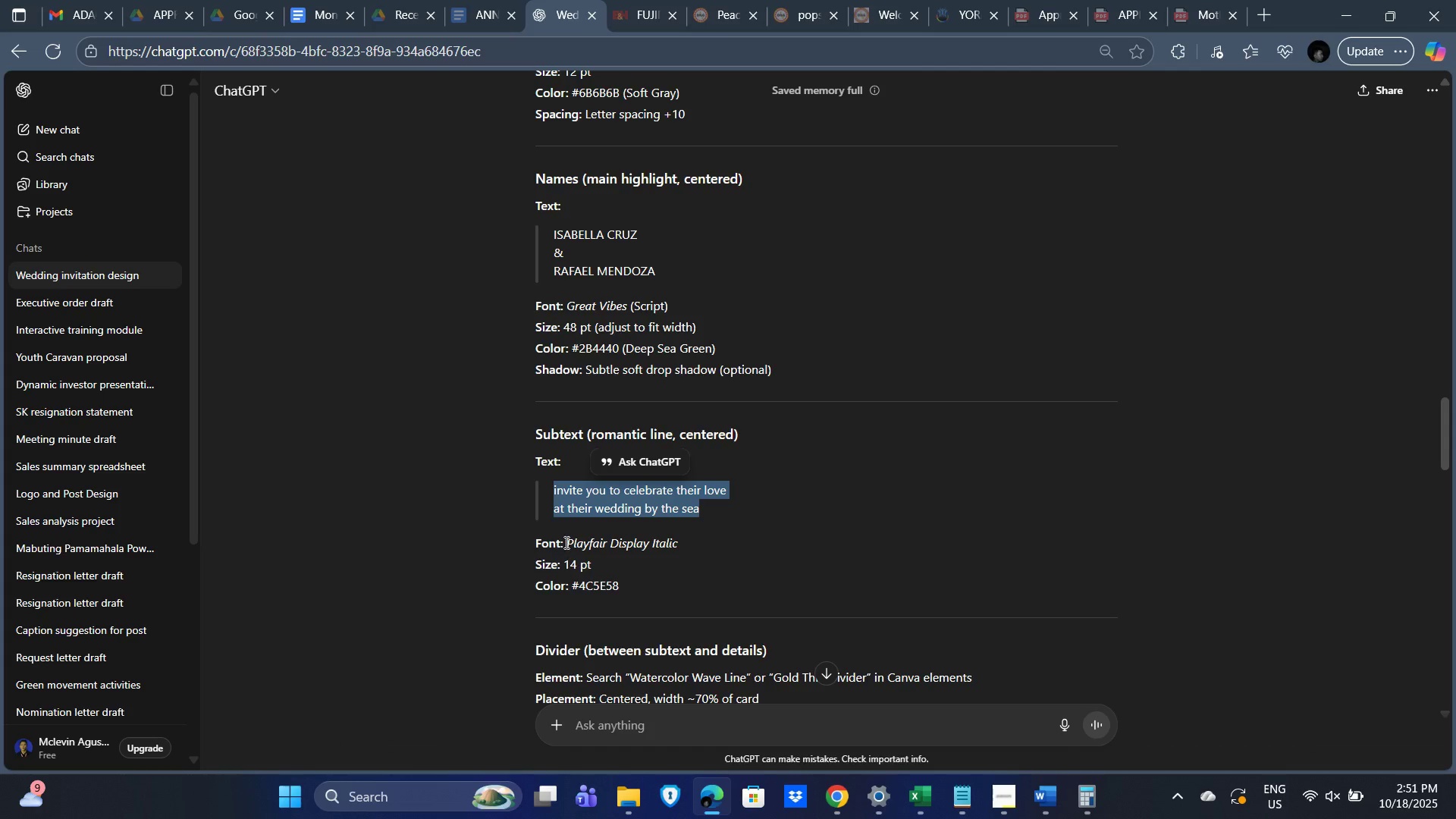 
left_click_drag(start_coordinate=[563, 541], to_coordinate=[697, 548])
 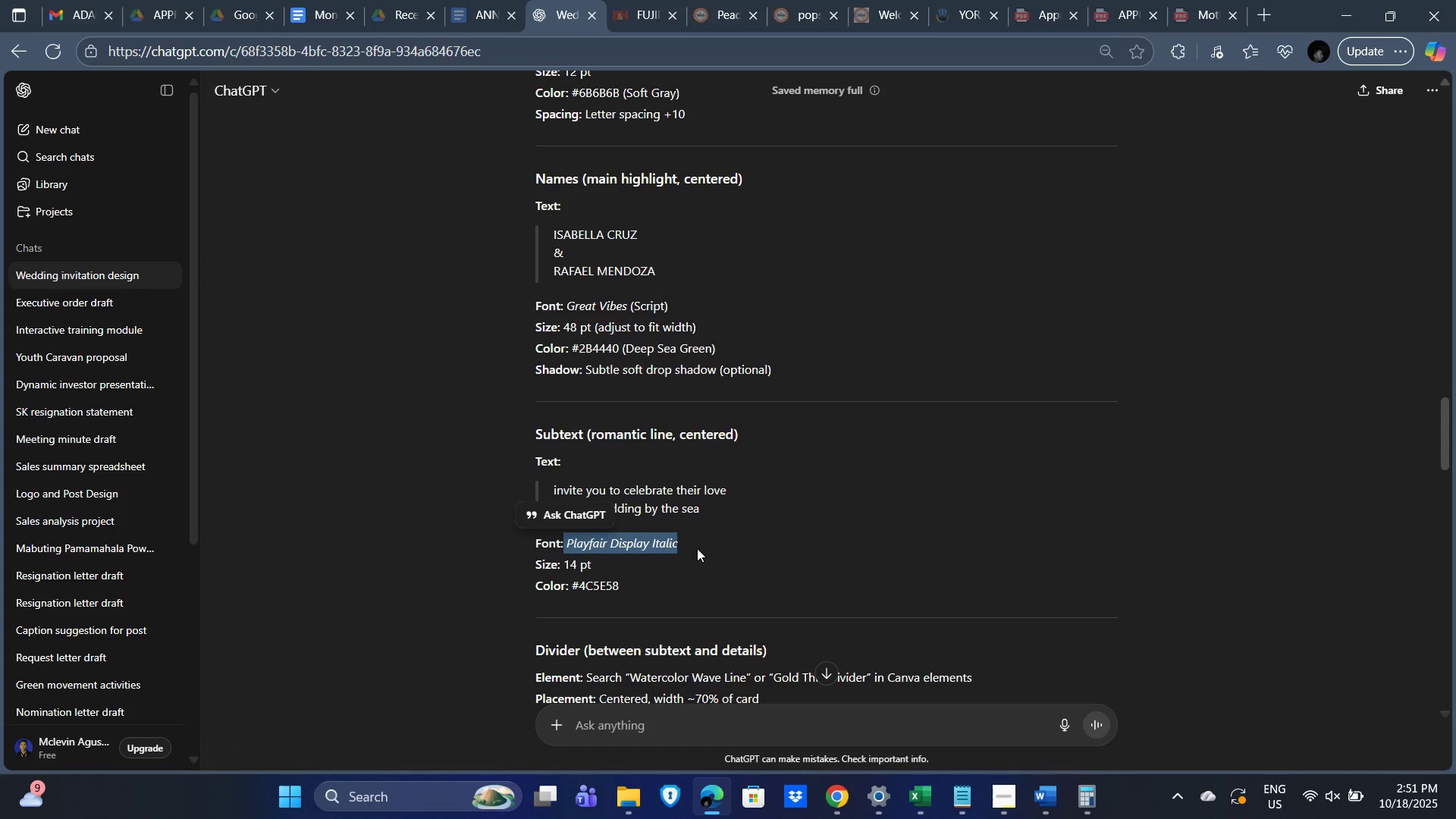 
key(Alt+Control+C)
 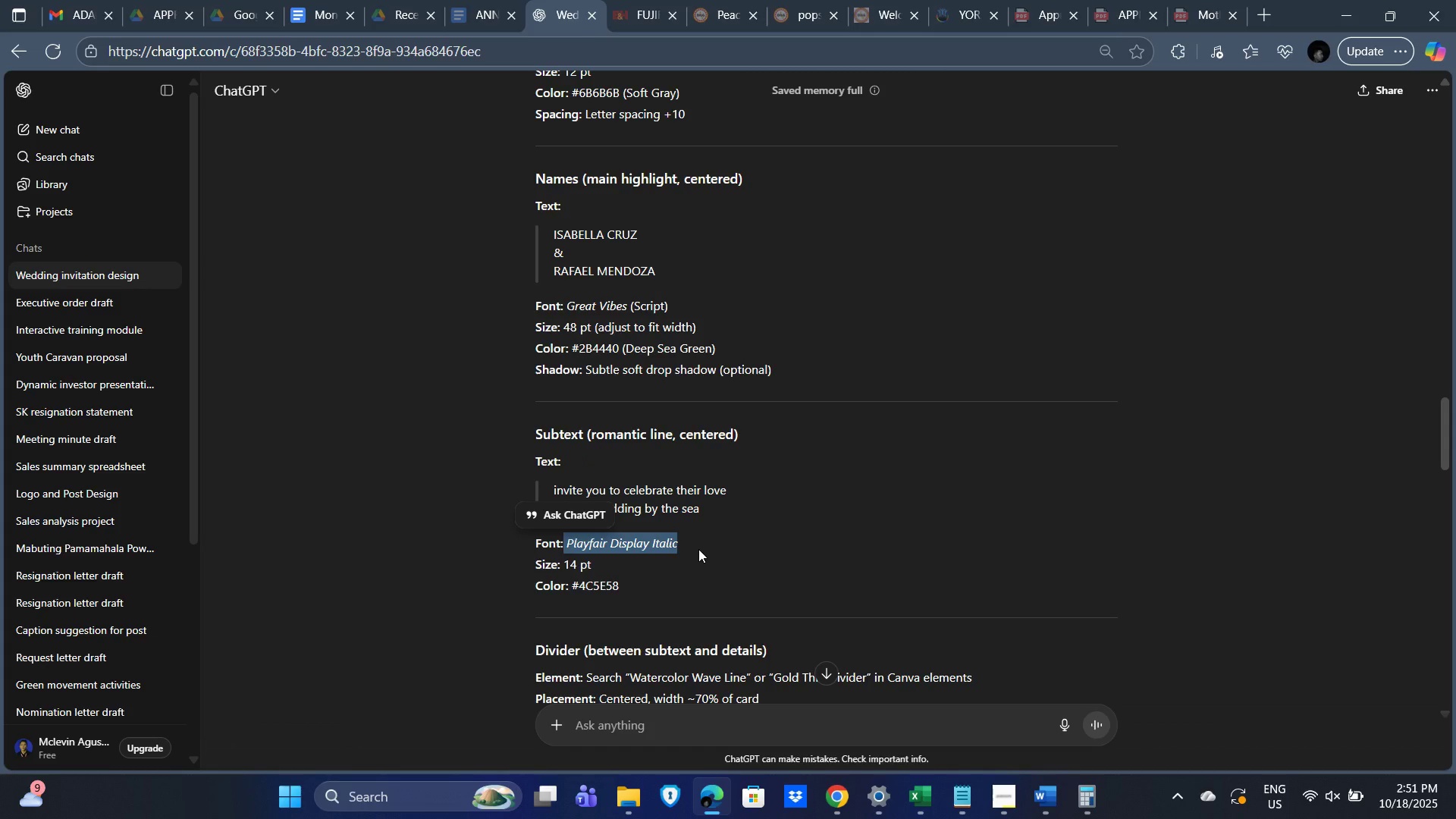 
key(Alt+AltLeft)
 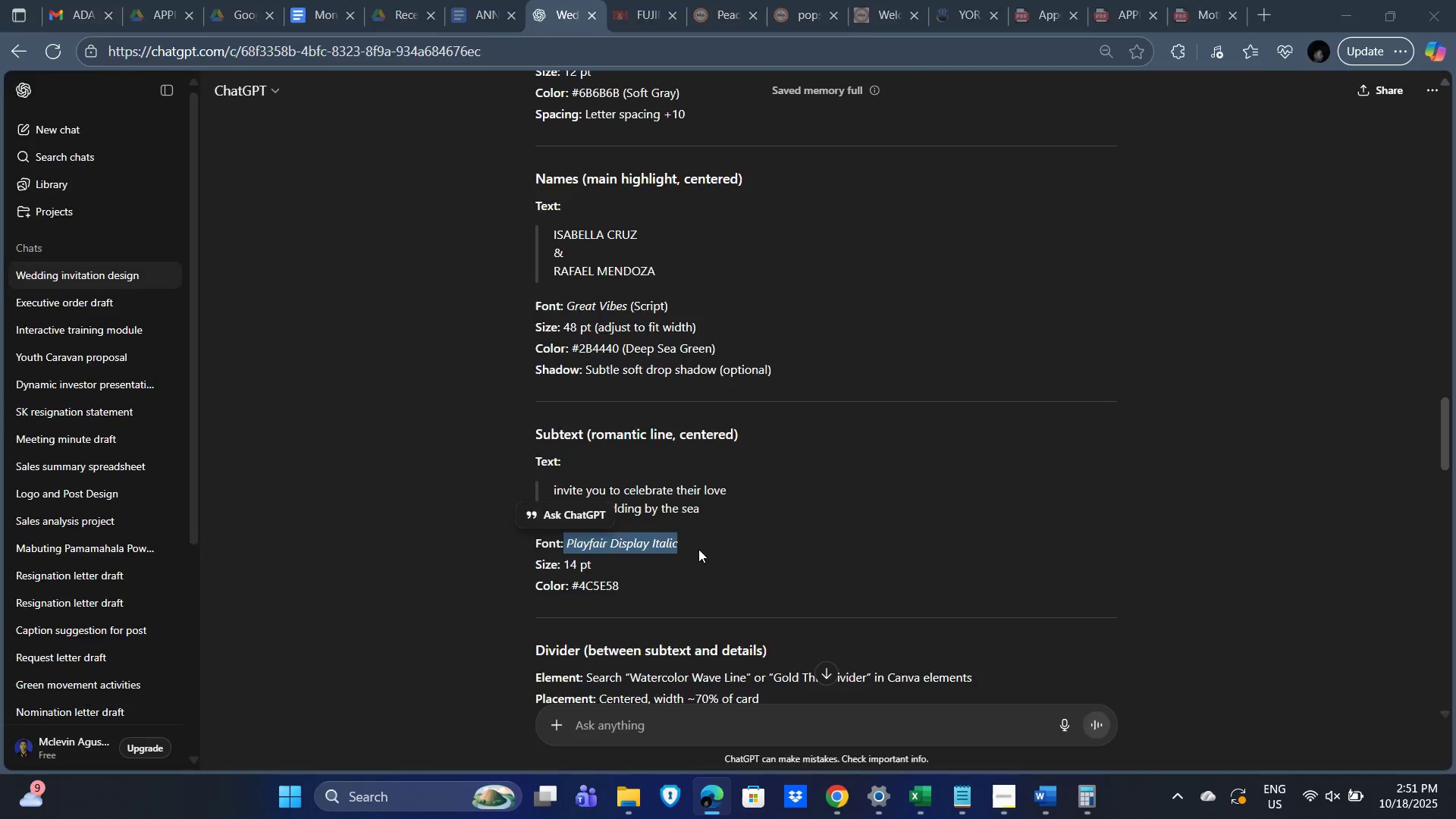 
key(Alt+Tab)
 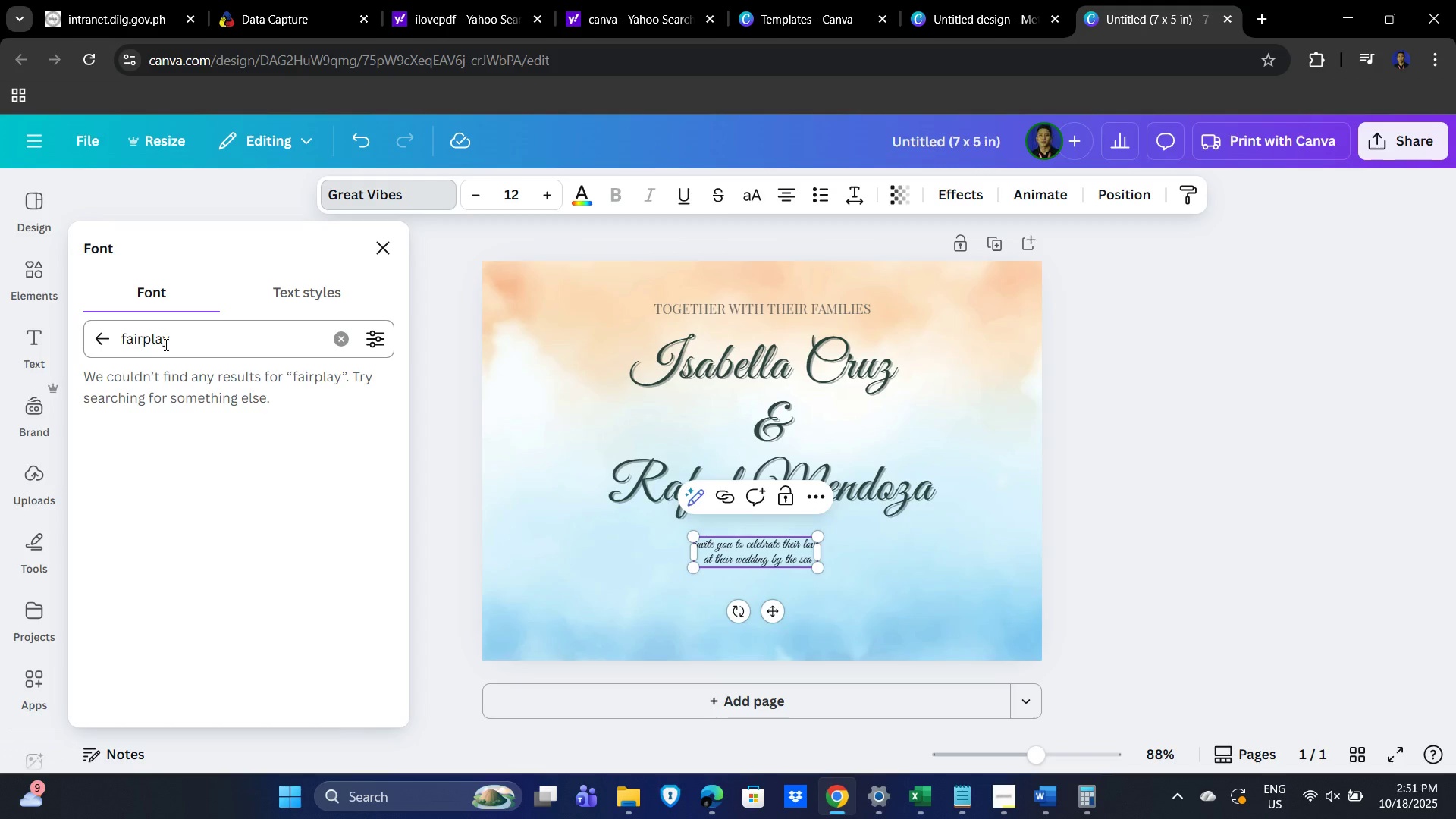 
left_click([180, 342])
 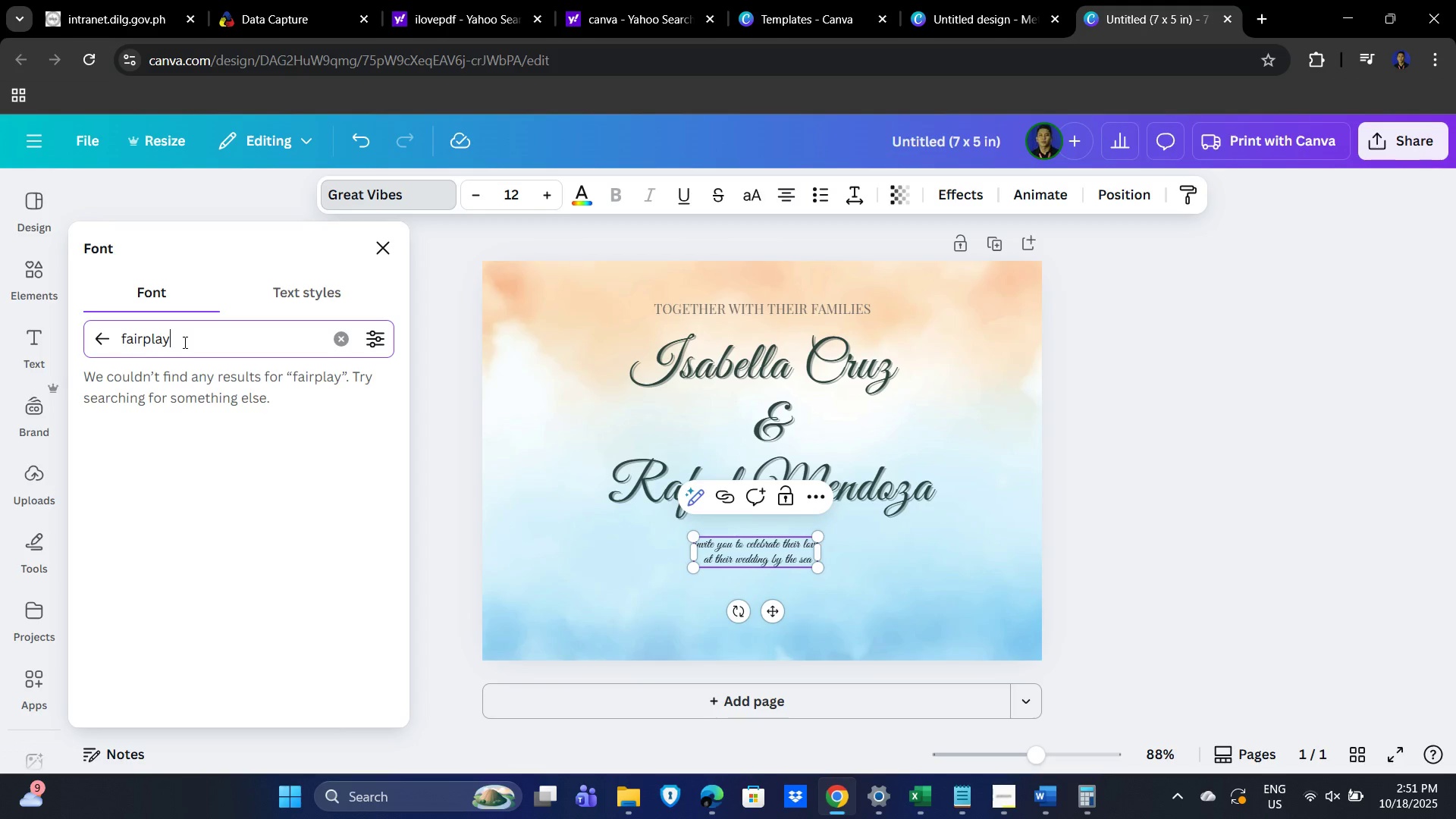 
left_click_drag(start_coordinate=[203, 343], to_coordinate=[77, 340])
 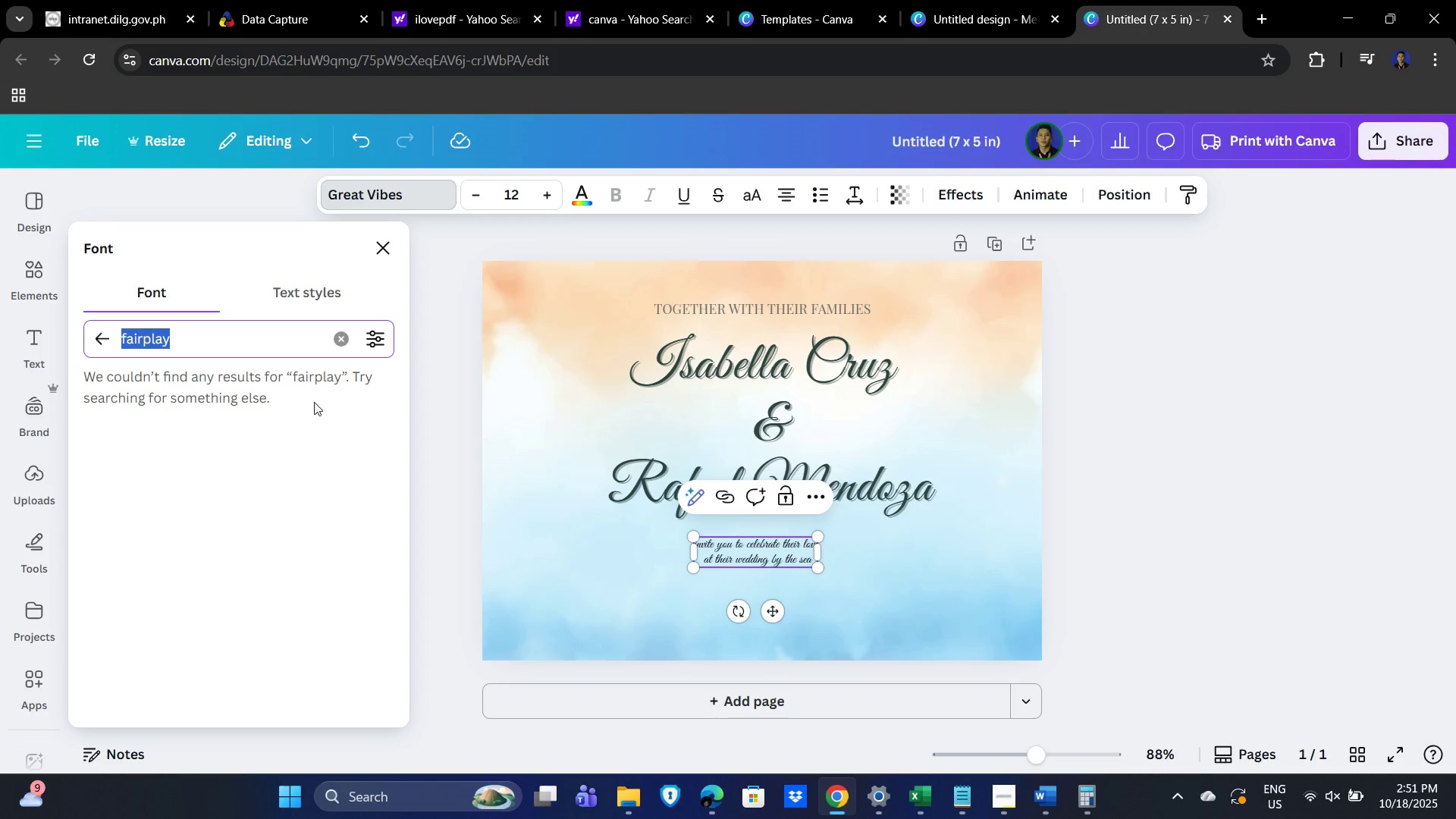 
key(Control+V)
 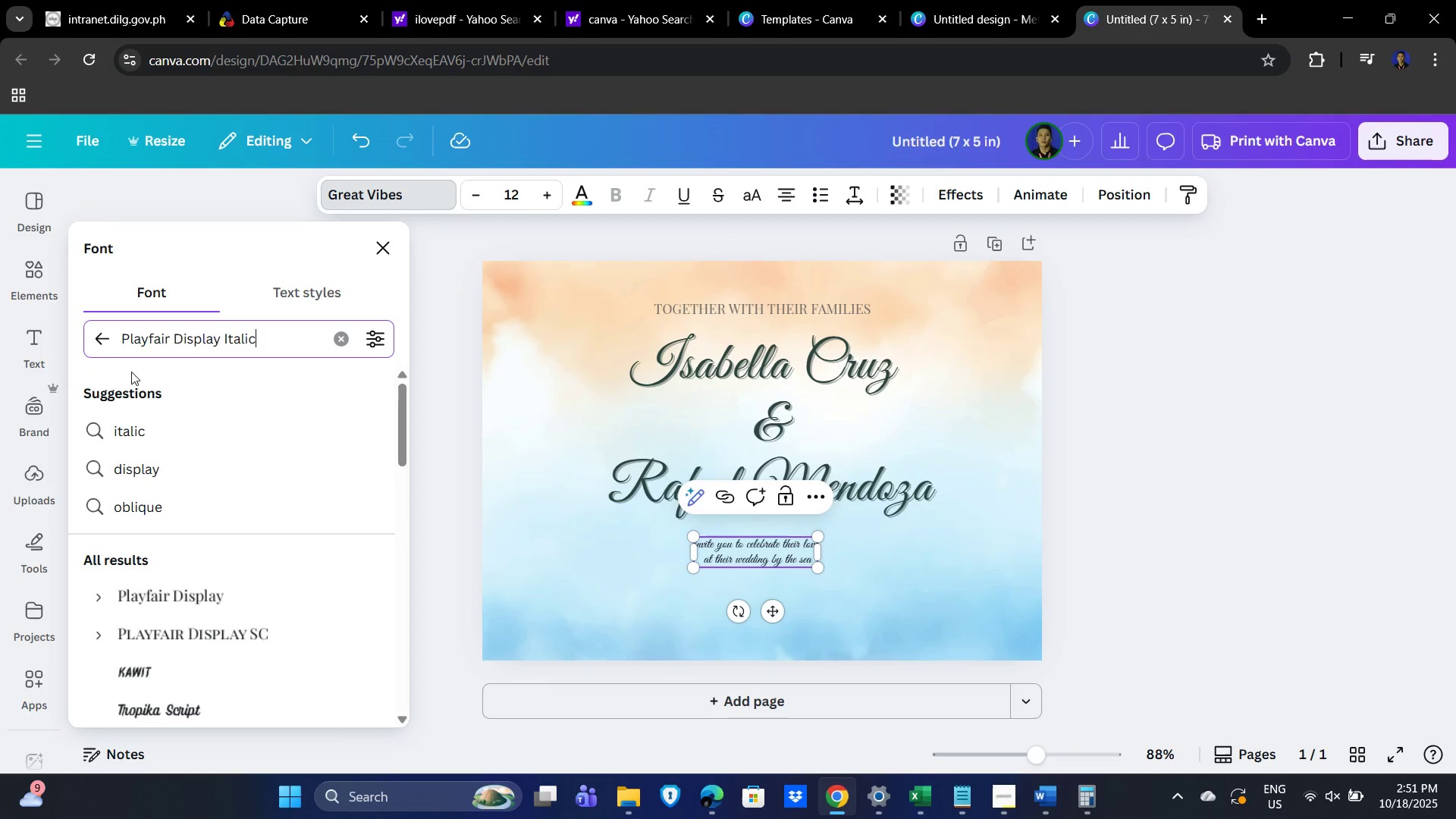 
scroll: coordinate [302, 624], scroll_direction: down, amount: 3.0
 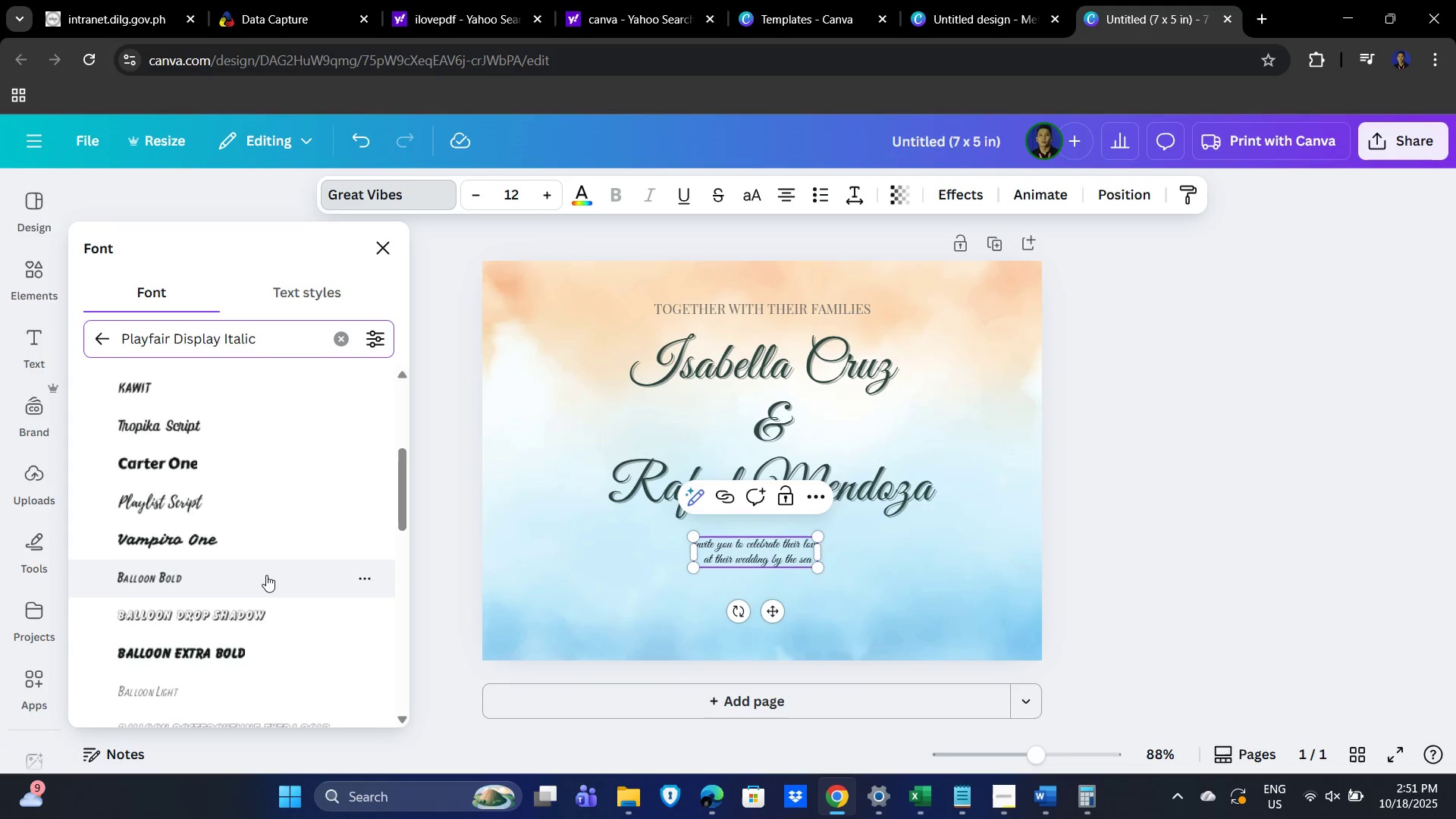 
scroll: coordinate [264, 572], scroll_direction: up, amount: 3.0
 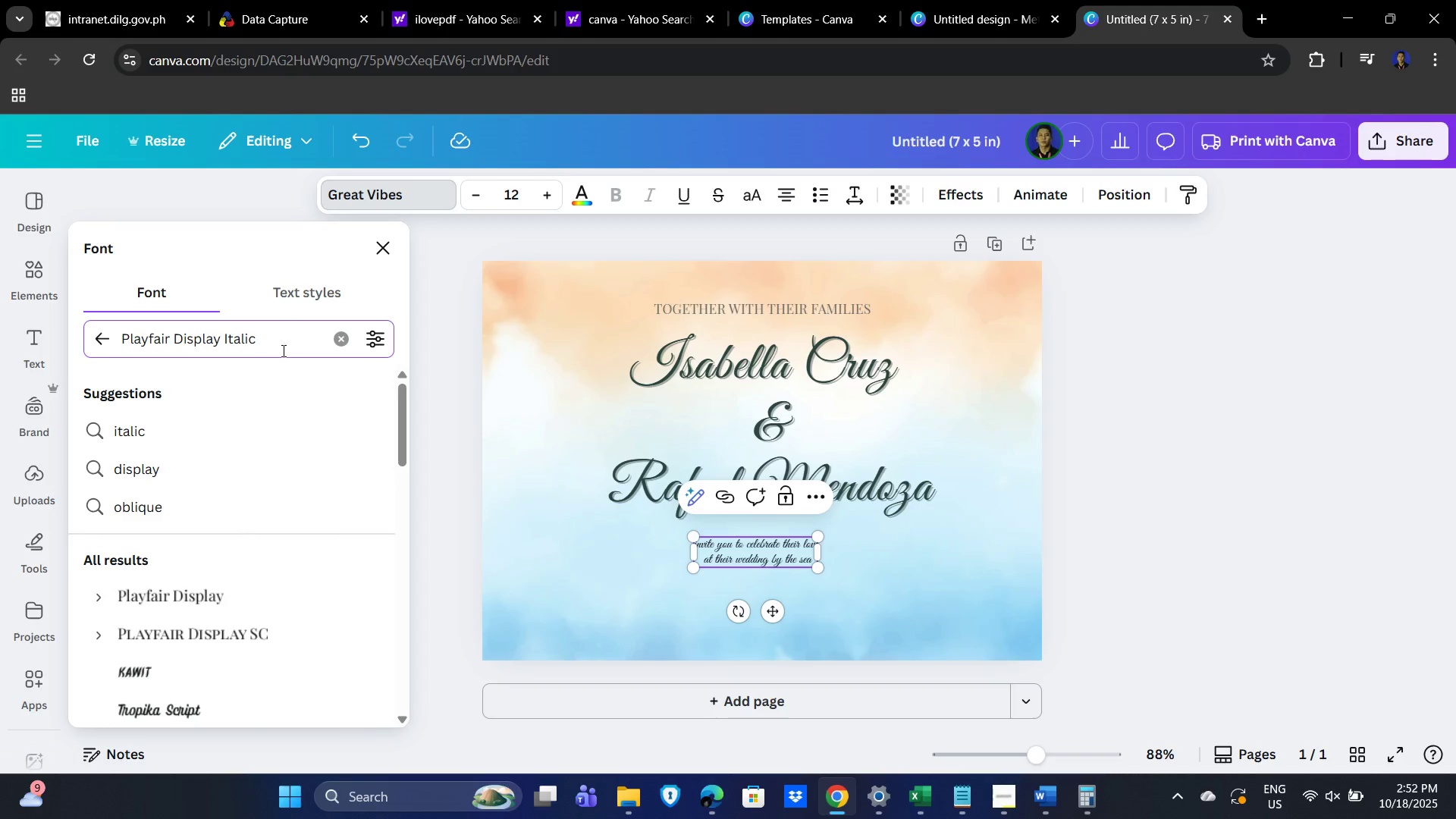 
left_click([275, 339])
 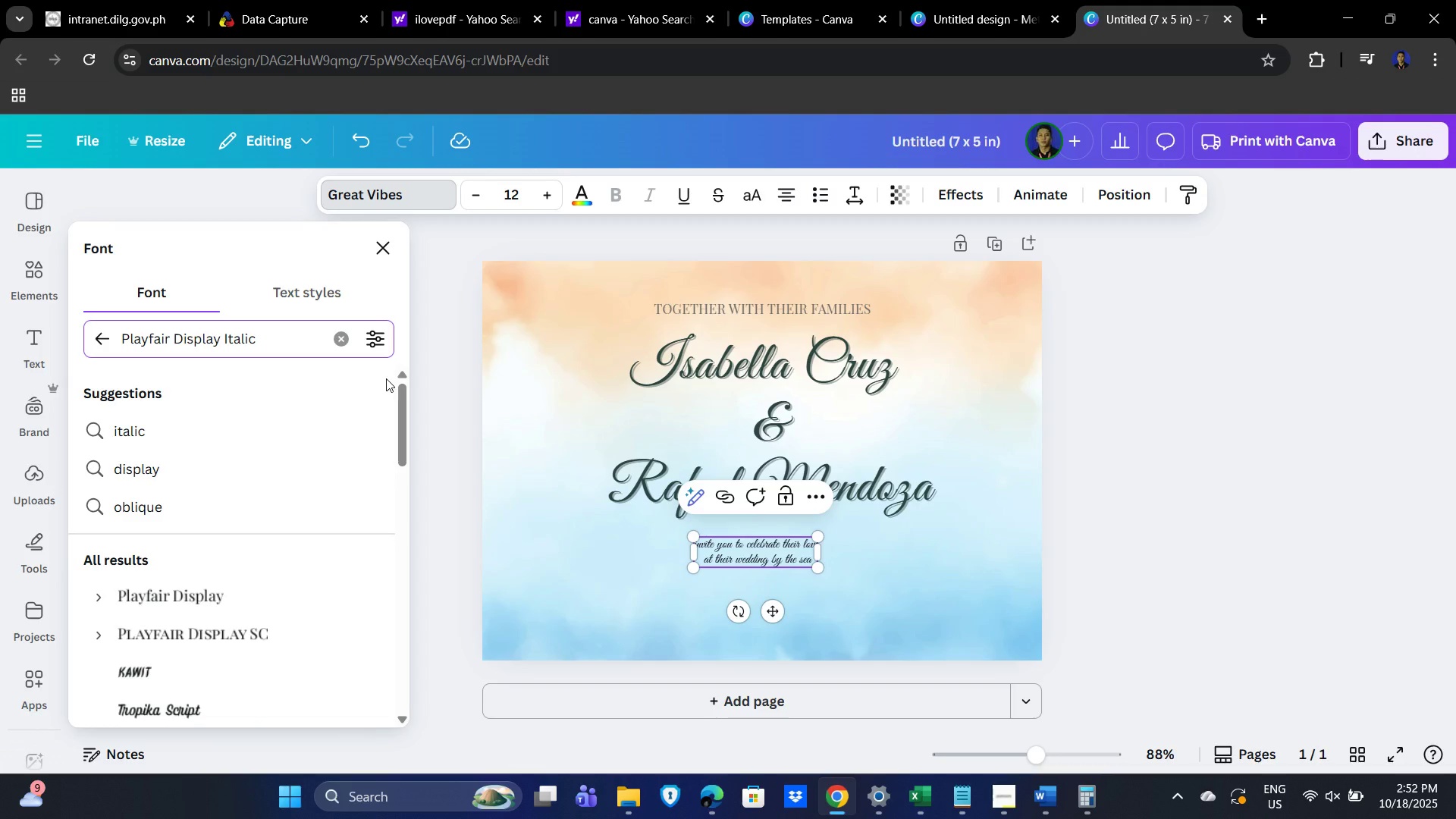 
key(Enter)
 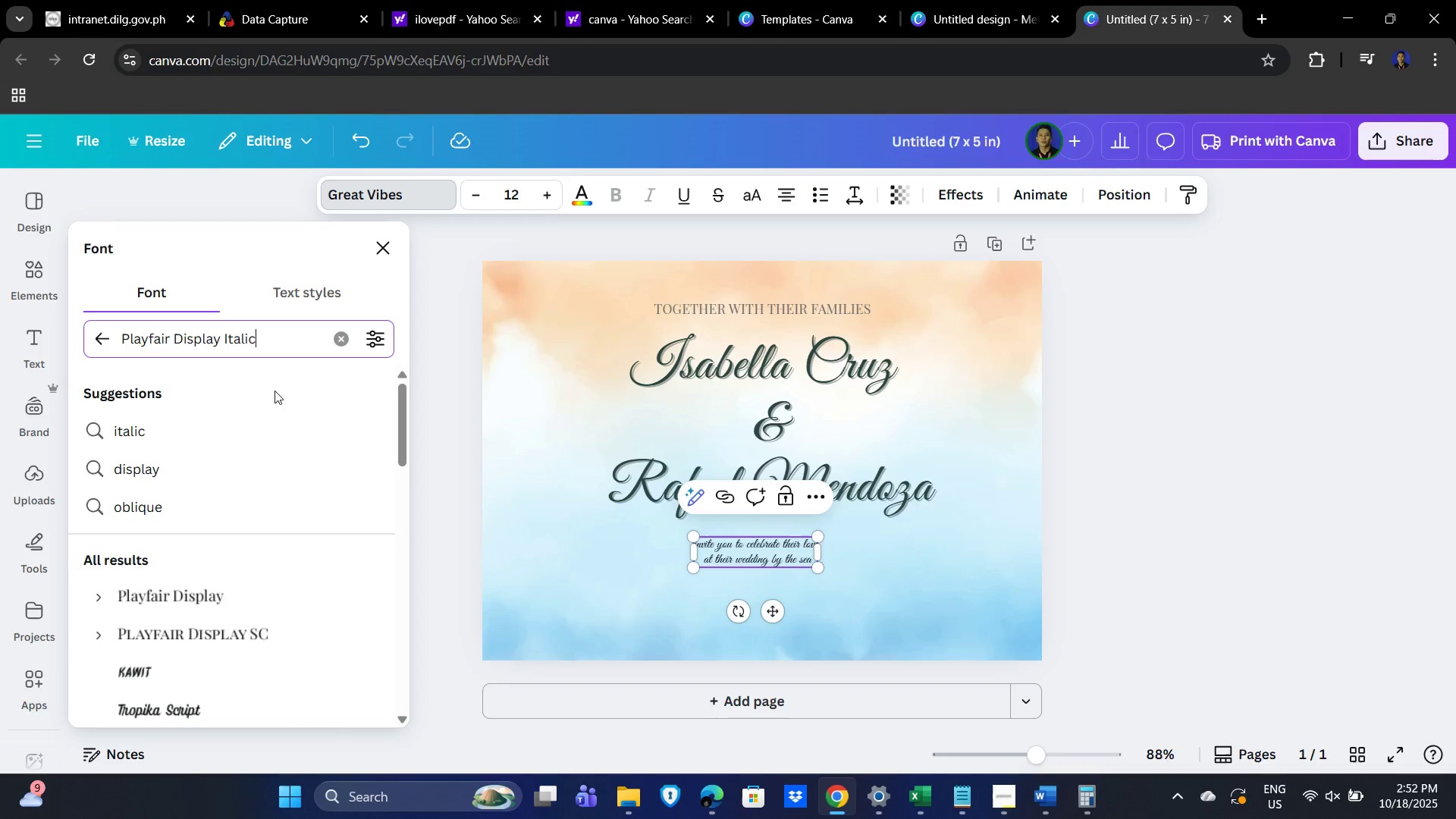 
key(Backspace)
 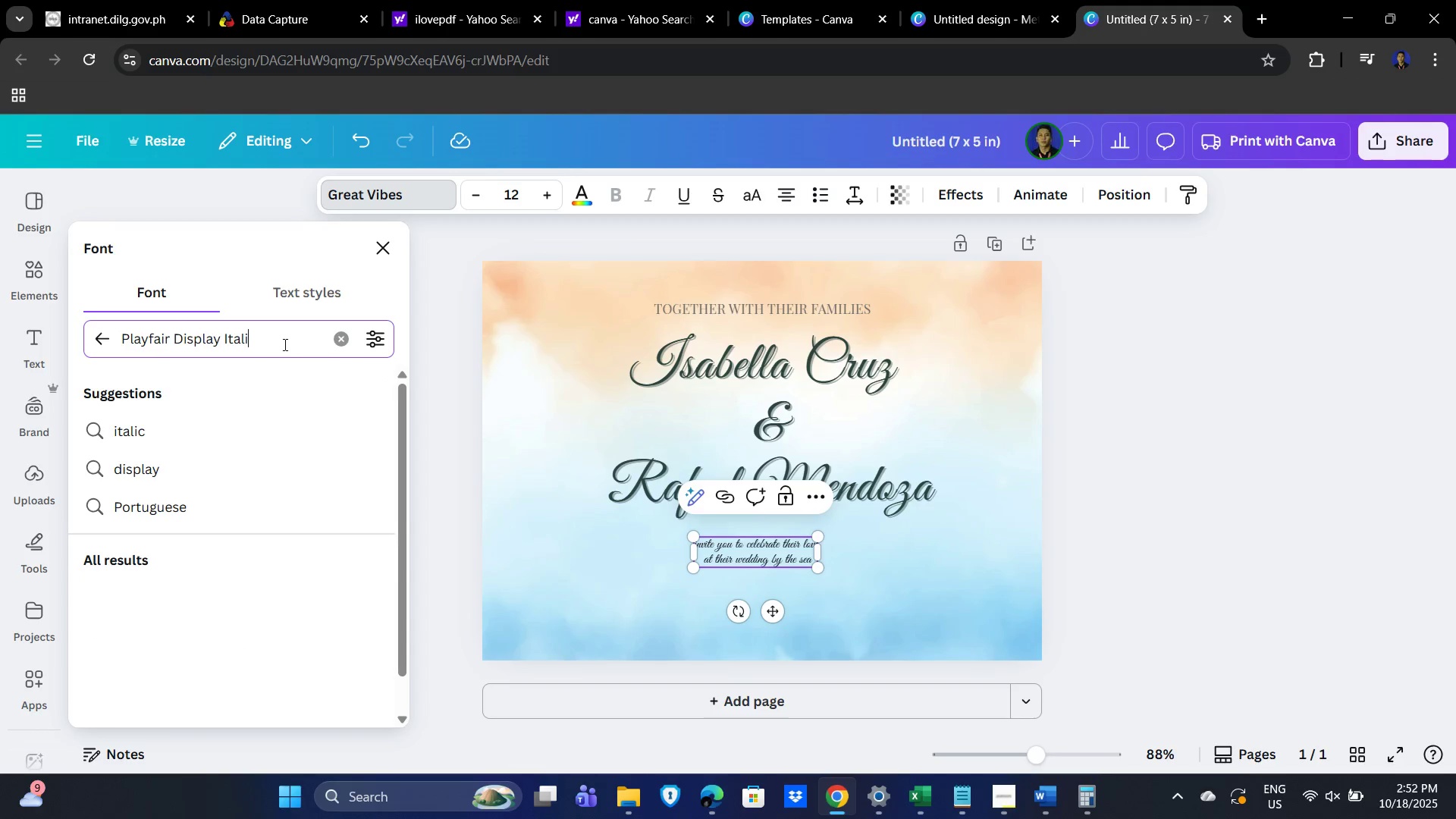 
key(C)
 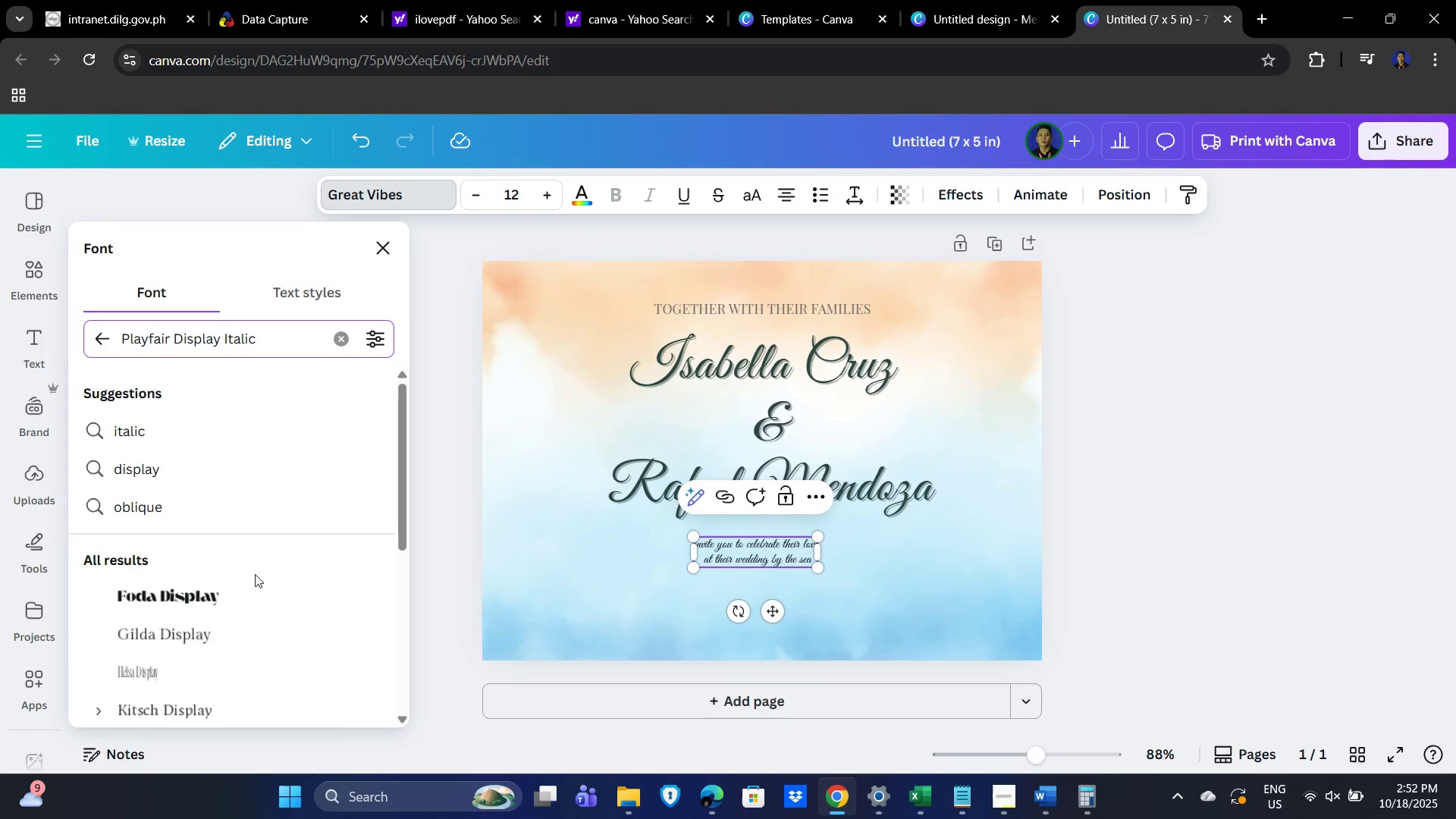 
scroll: coordinate [259, 603], scroll_direction: down, amount: 2.0
 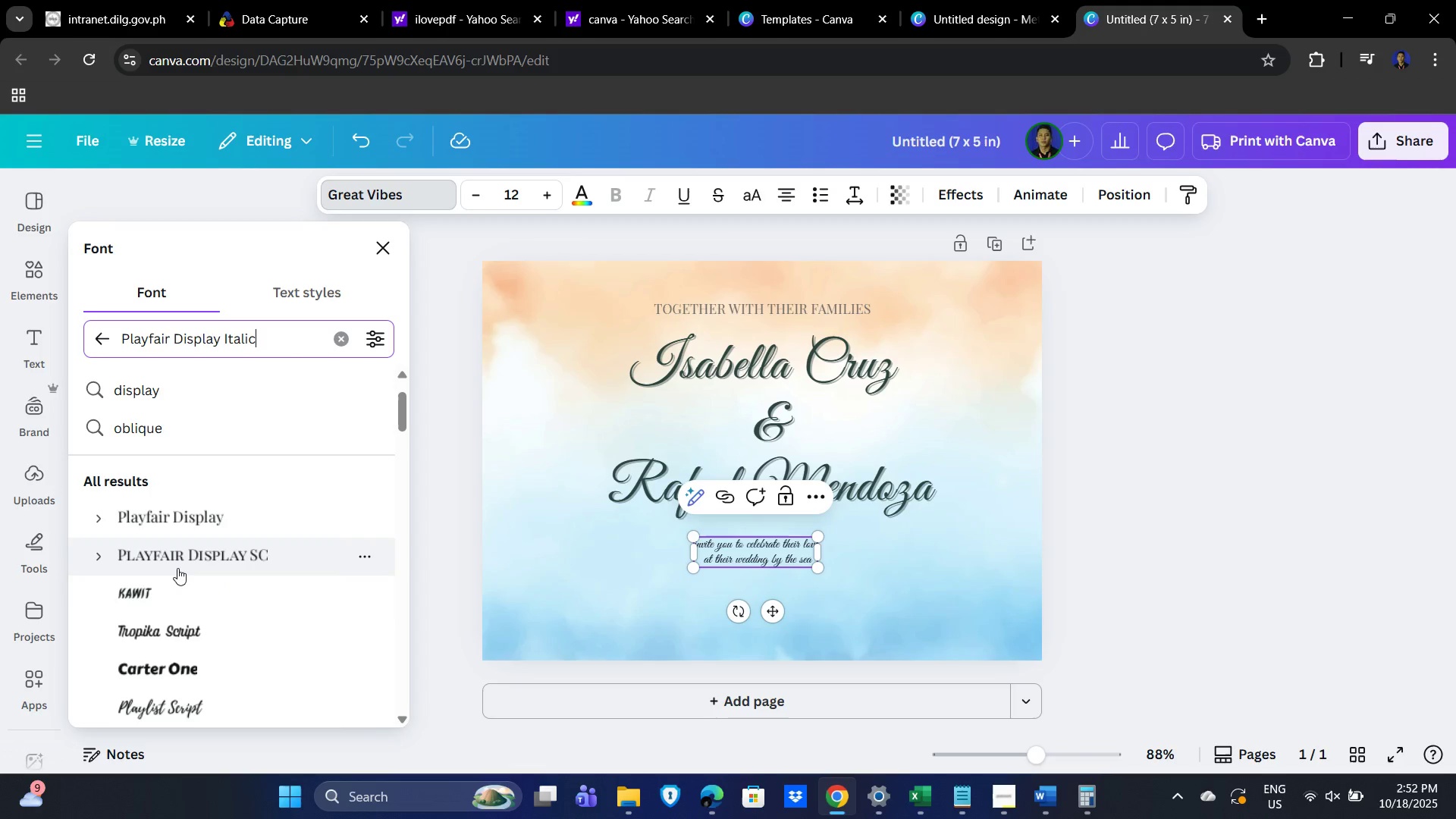 
left_click([93, 519])
 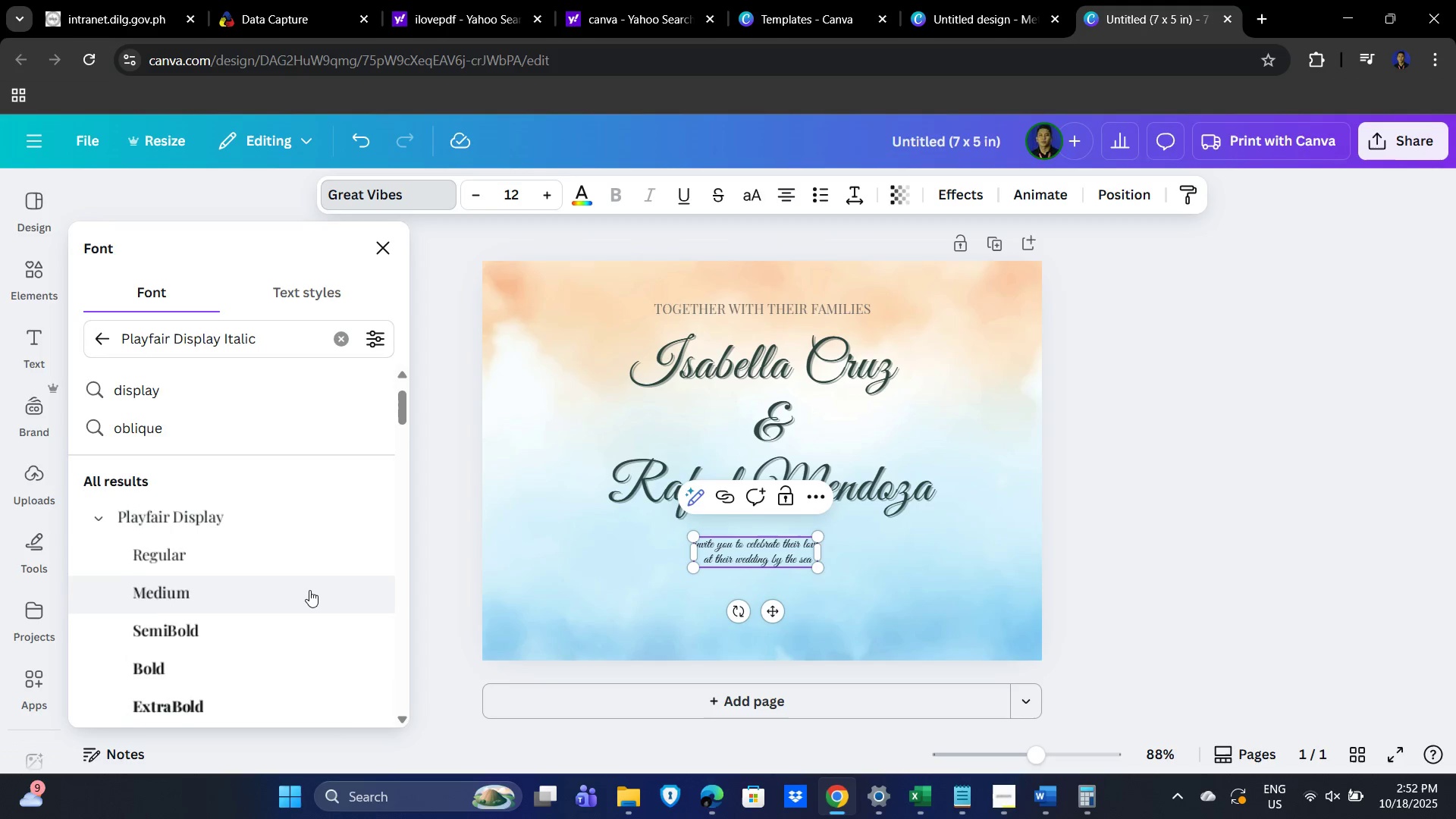 
scroll: coordinate [309, 588], scroll_direction: down, amount: 2.0
 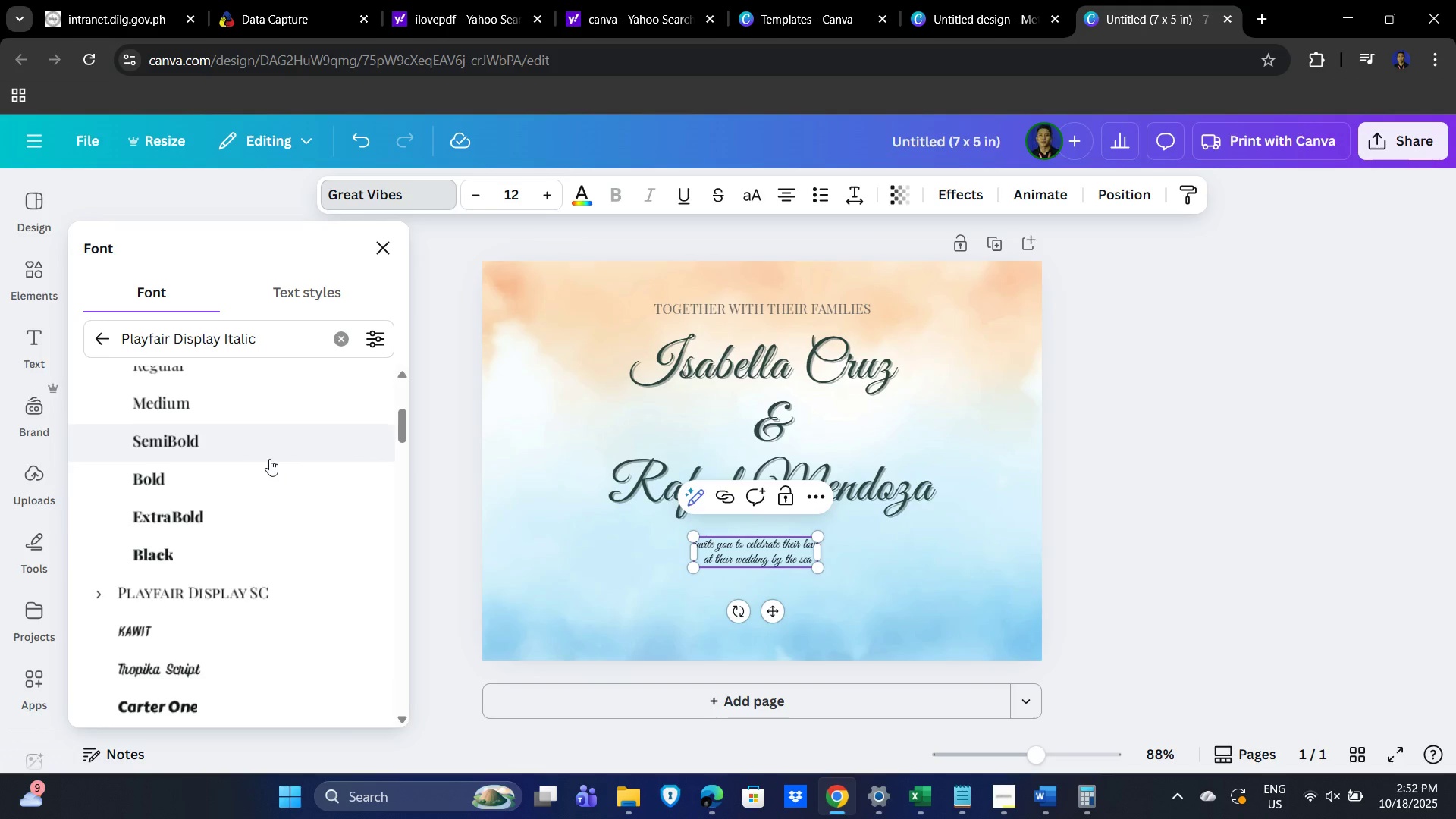 
scroll: coordinate [270, 516], scroll_direction: up, amount: 1.0
 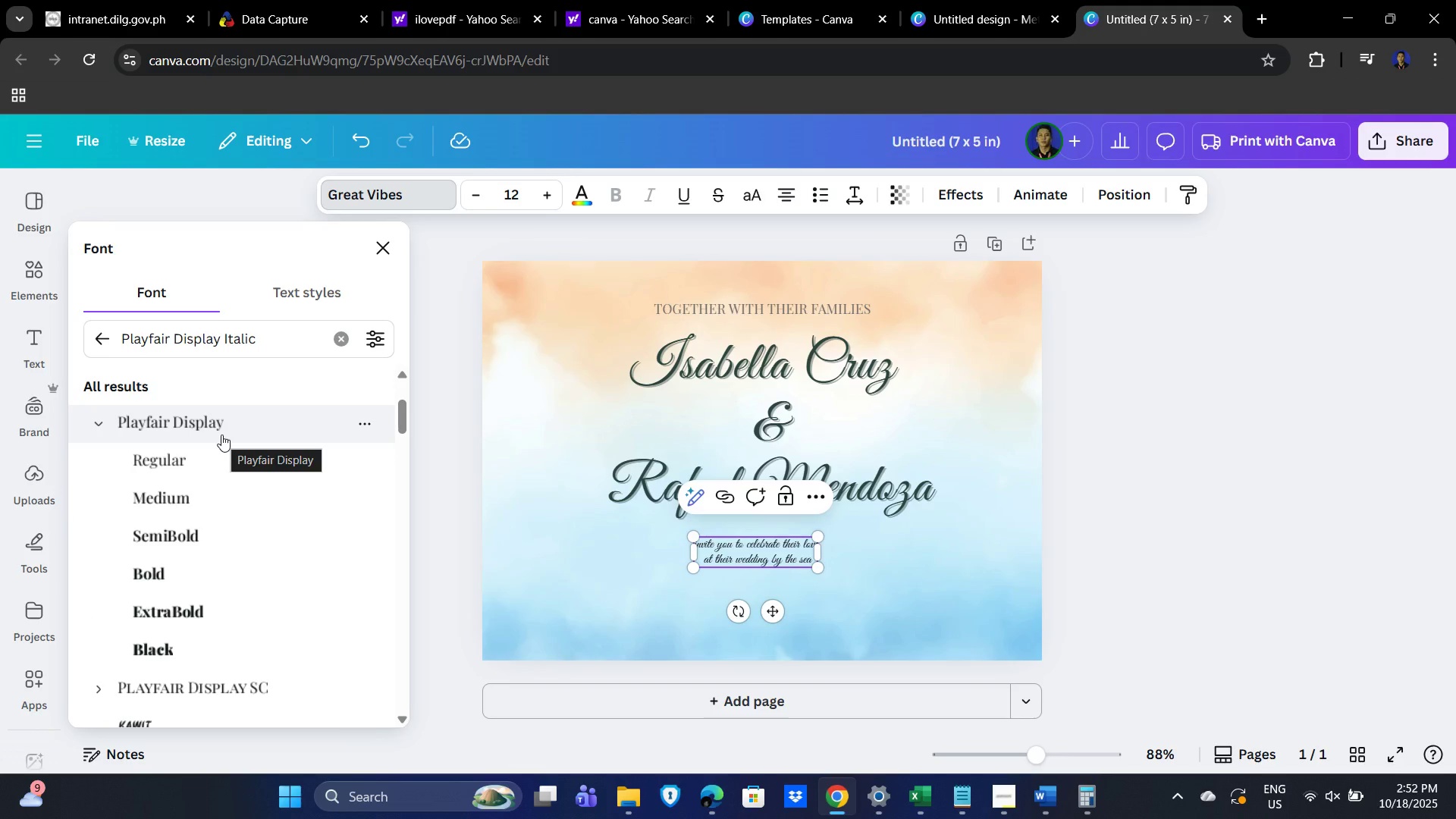 
scroll: coordinate [284, 631], scroll_direction: down, amount: 4.0
 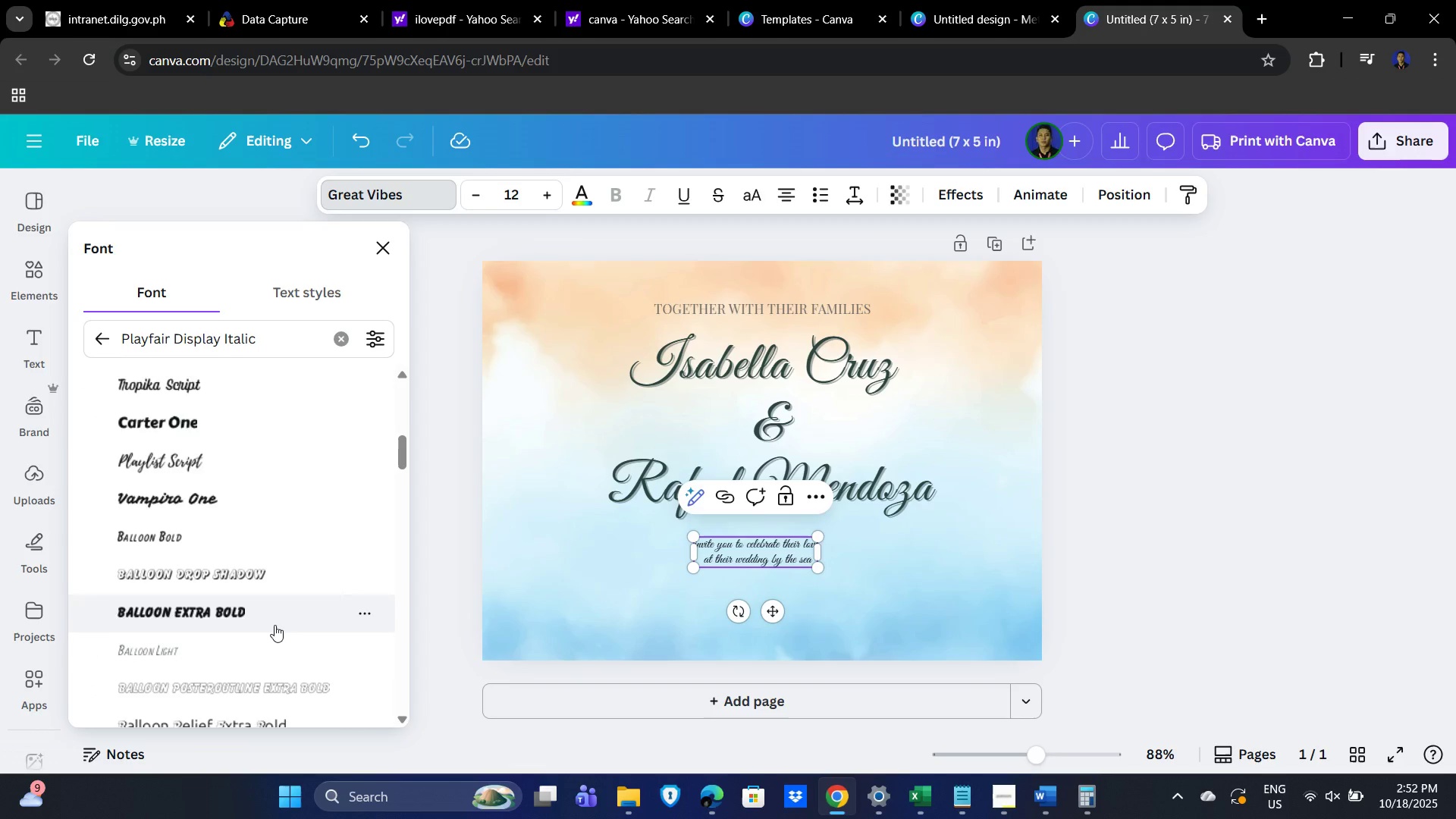 
scroll: coordinate [275, 613], scroll_direction: up, amount: 6.0
 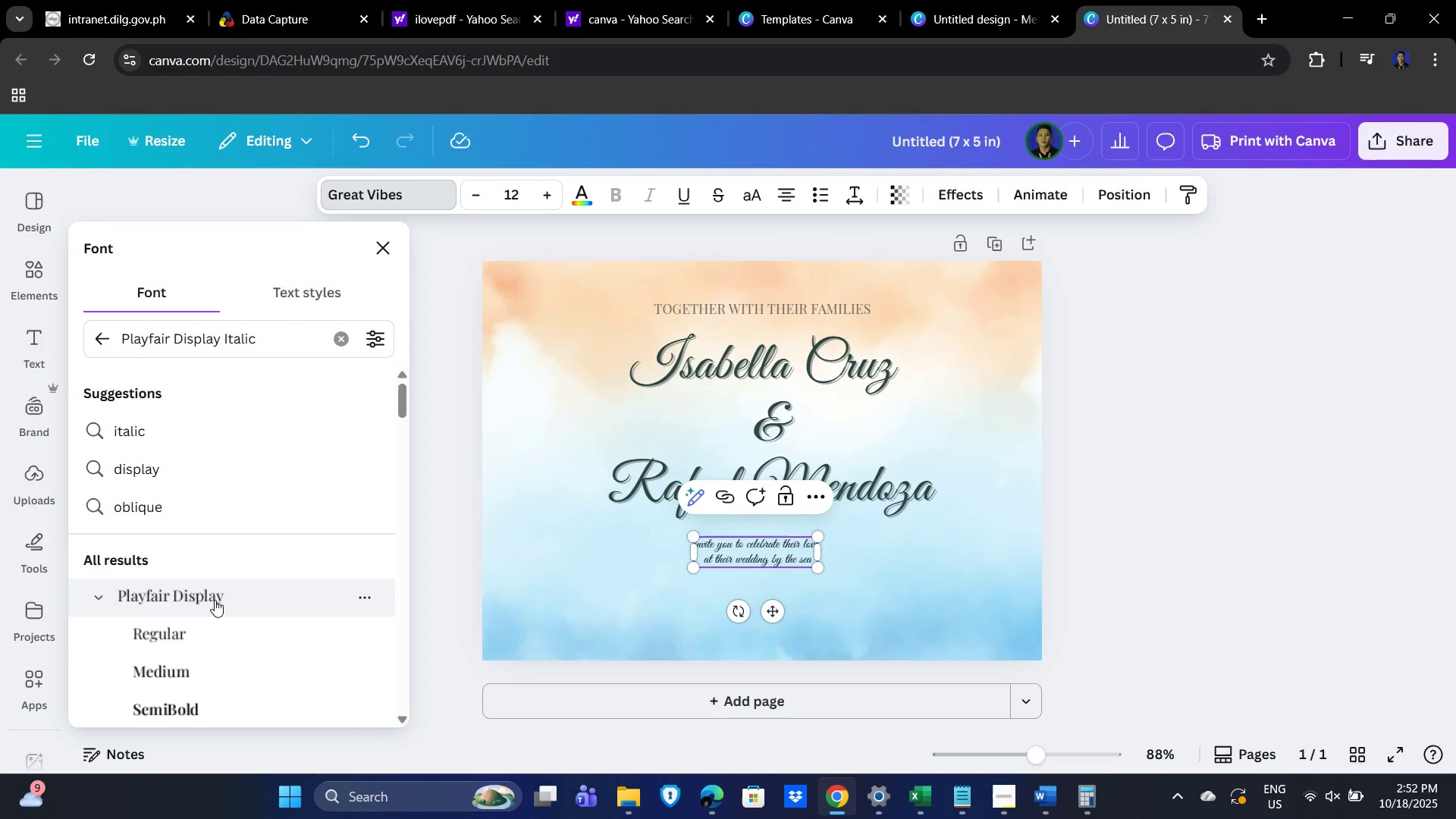 
left_click([216, 599])
 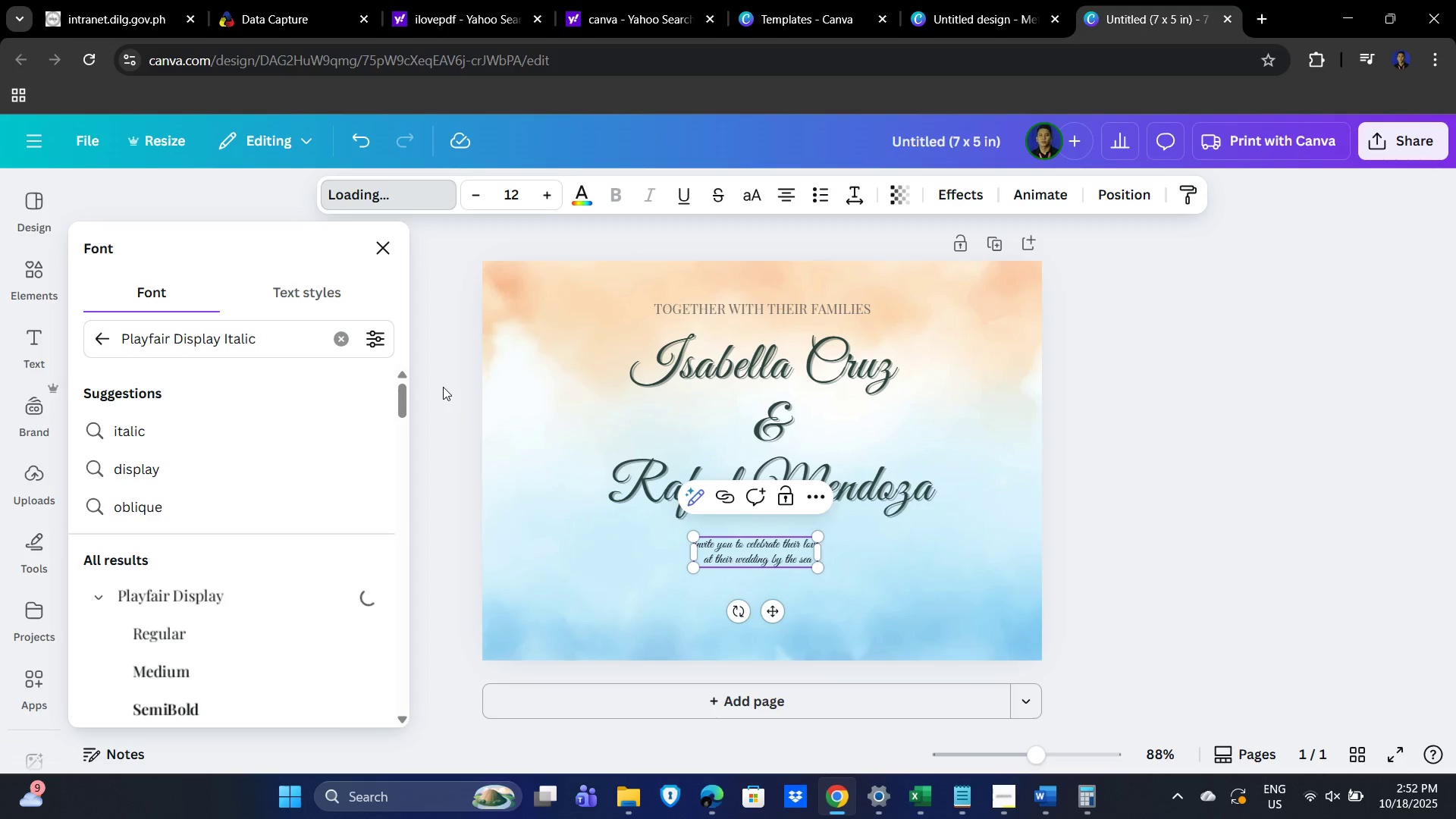 
wait(10.03)
 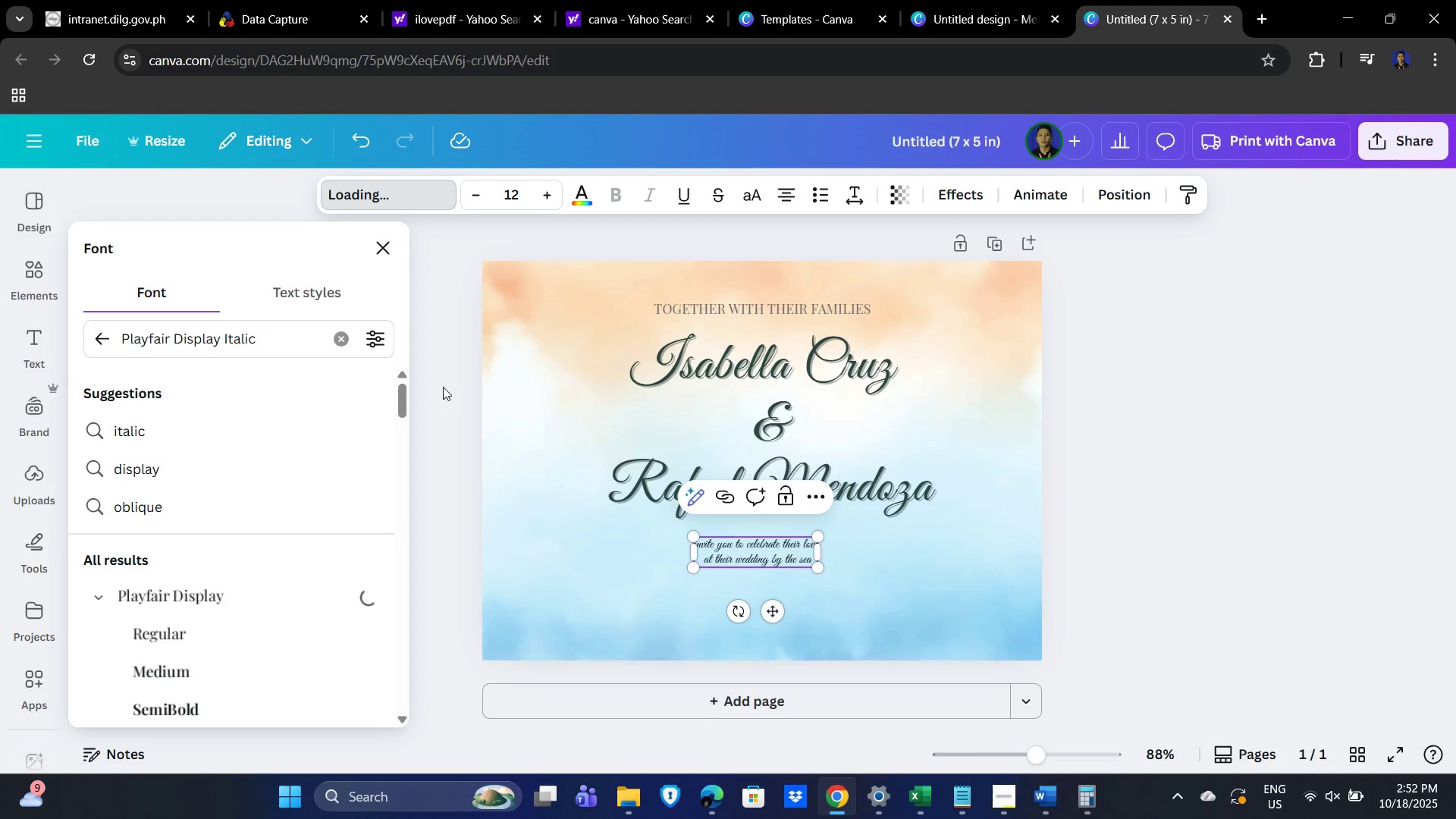 
left_click_drag(start_coordinate=[654, 201], to_coordinate=[653, 186])
 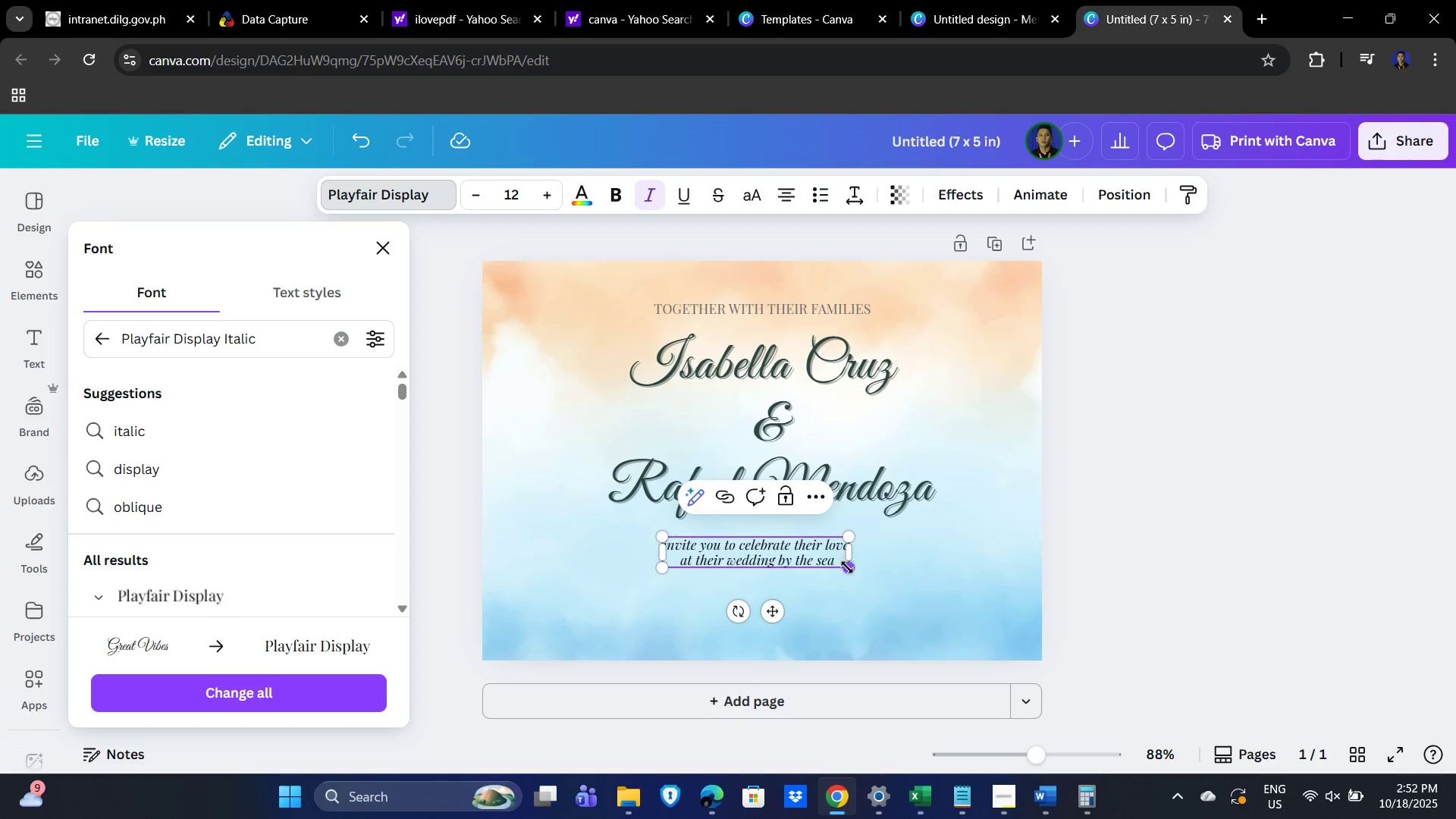 
left_click([1347, 511])
 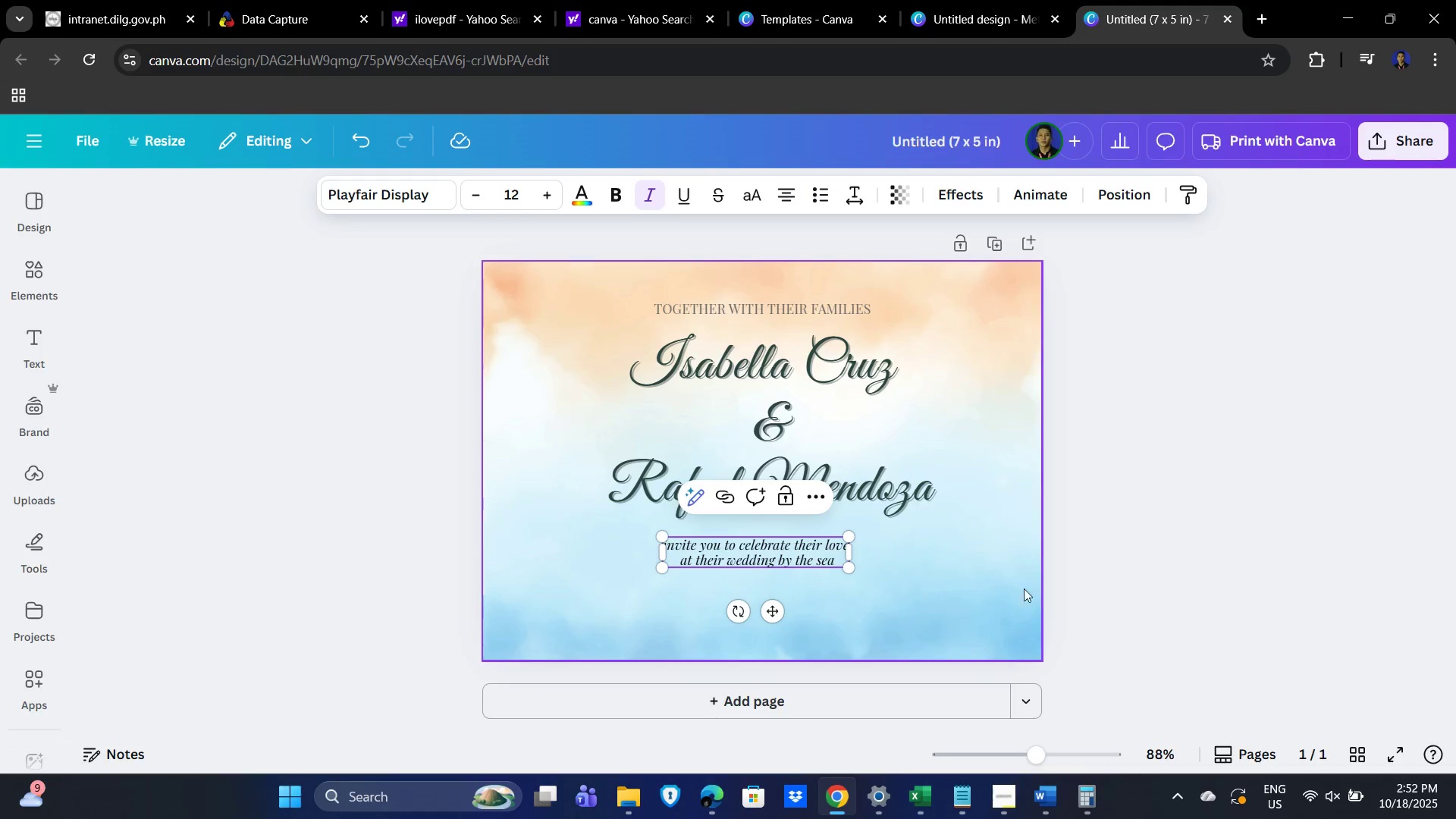 
left_click([1159, 572])
 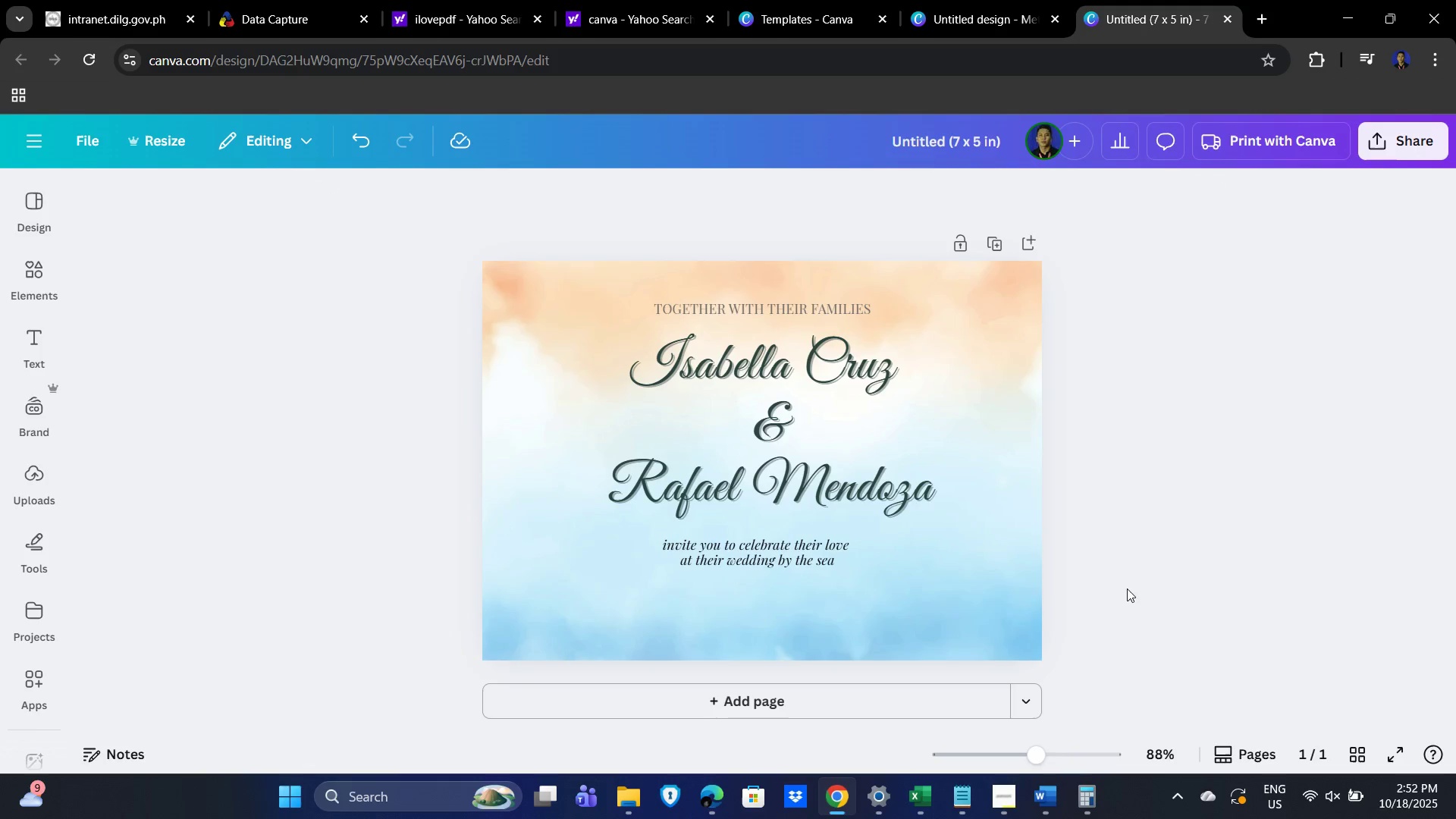 
key(Alt+AltLeft)
 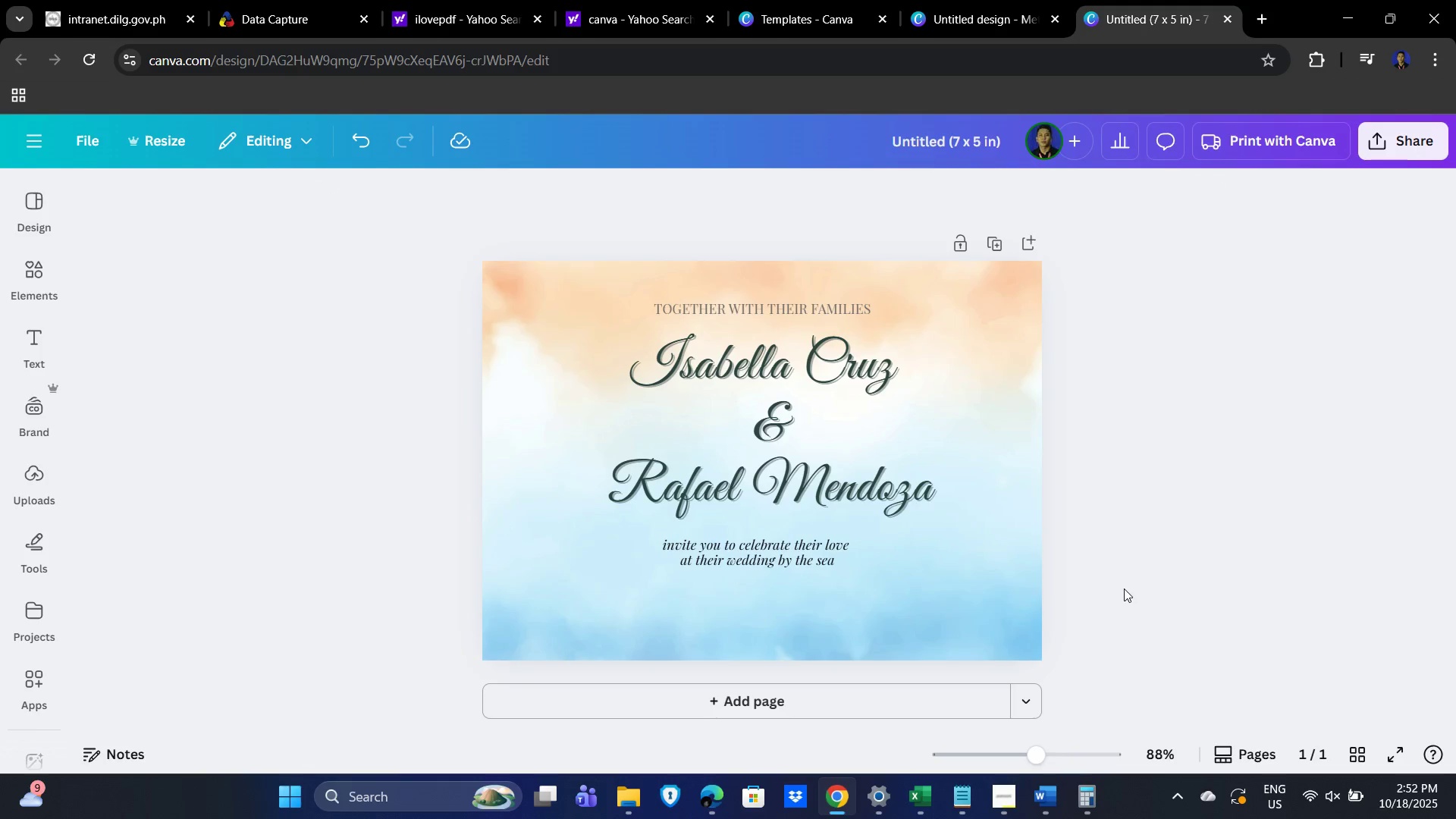 
key(Alt+Tab)
 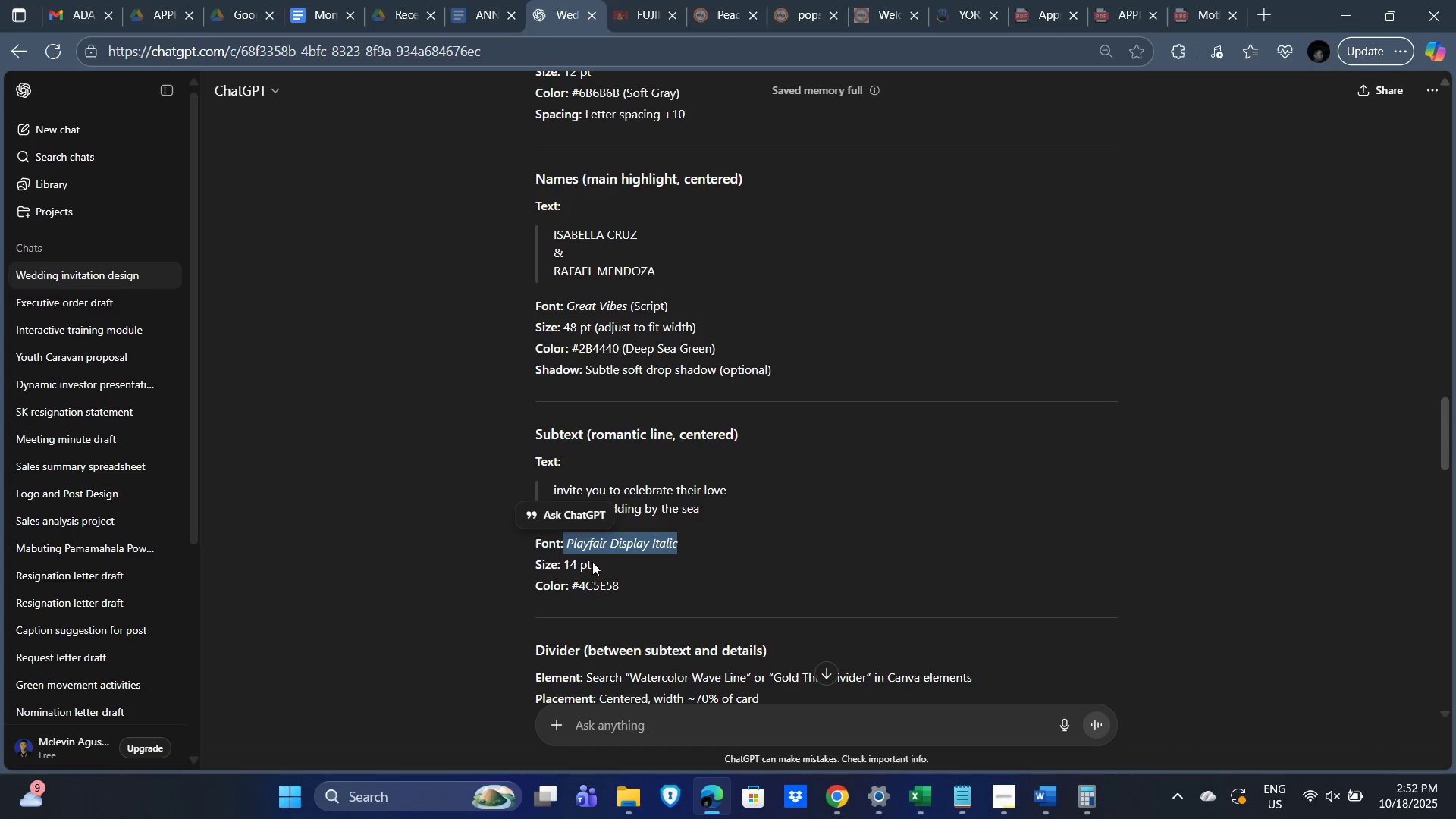 
key(Alt+AltLeft)
 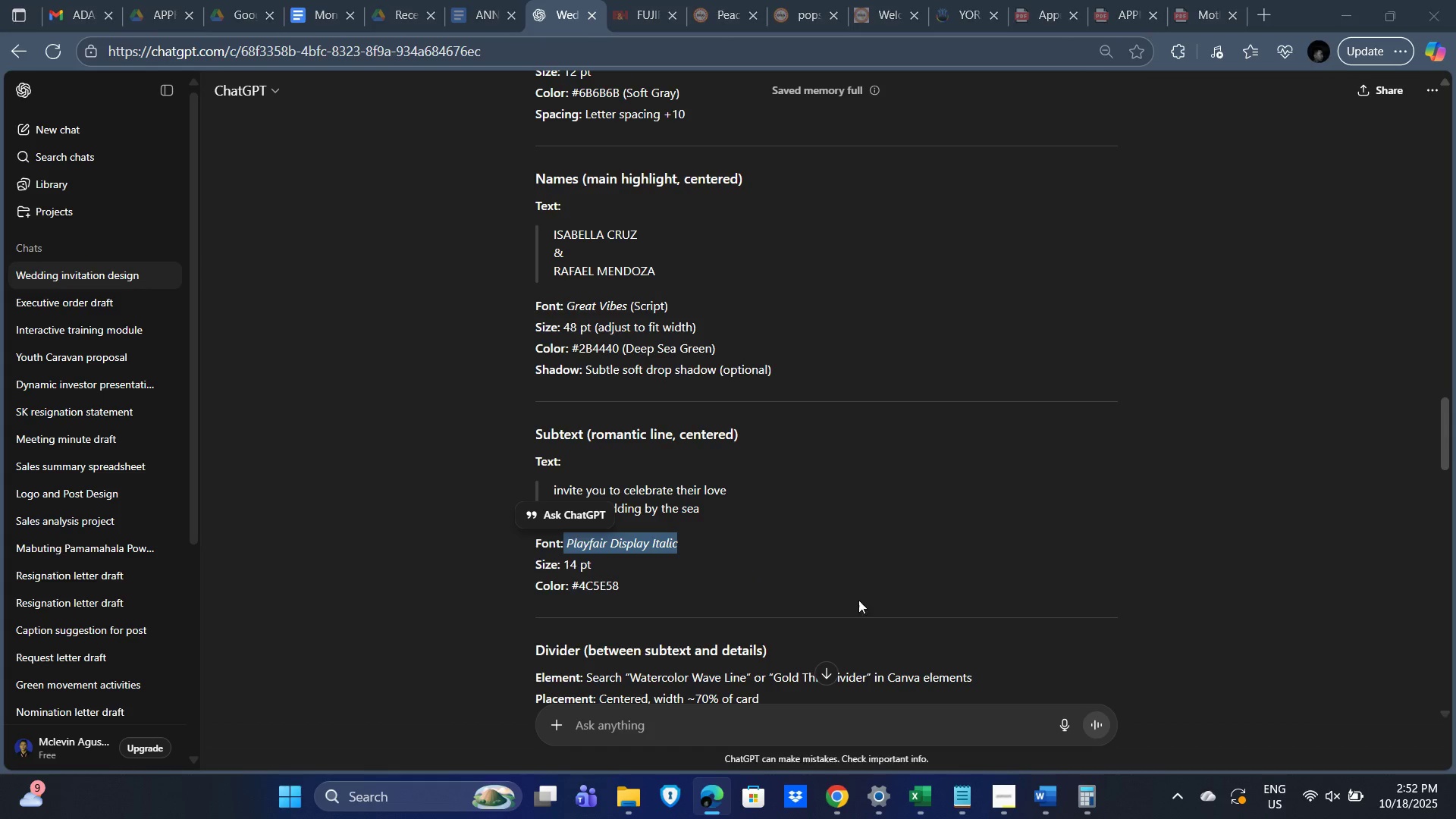 
key(Alt+Tab)
 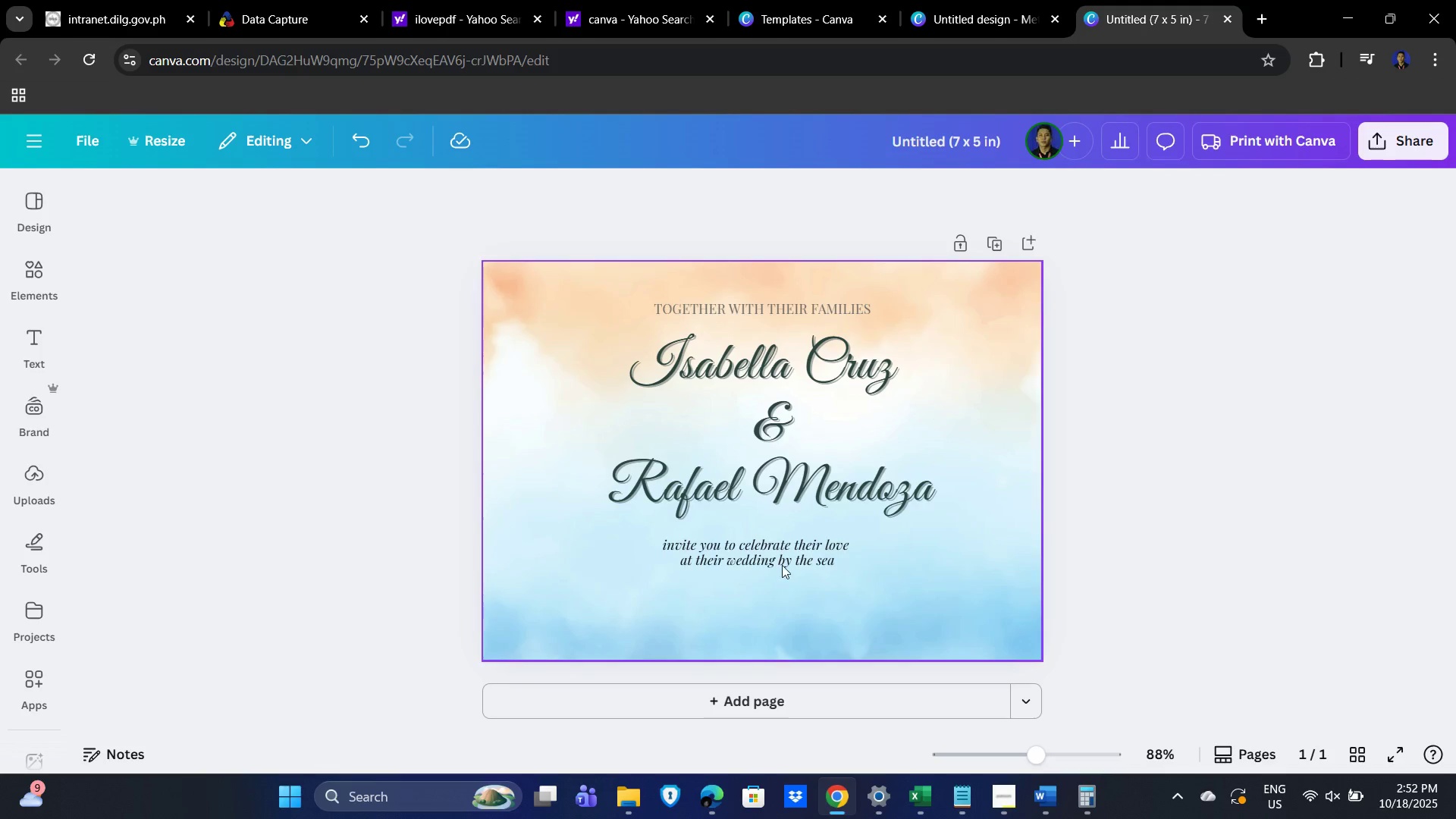 
left_click([781, 558])
 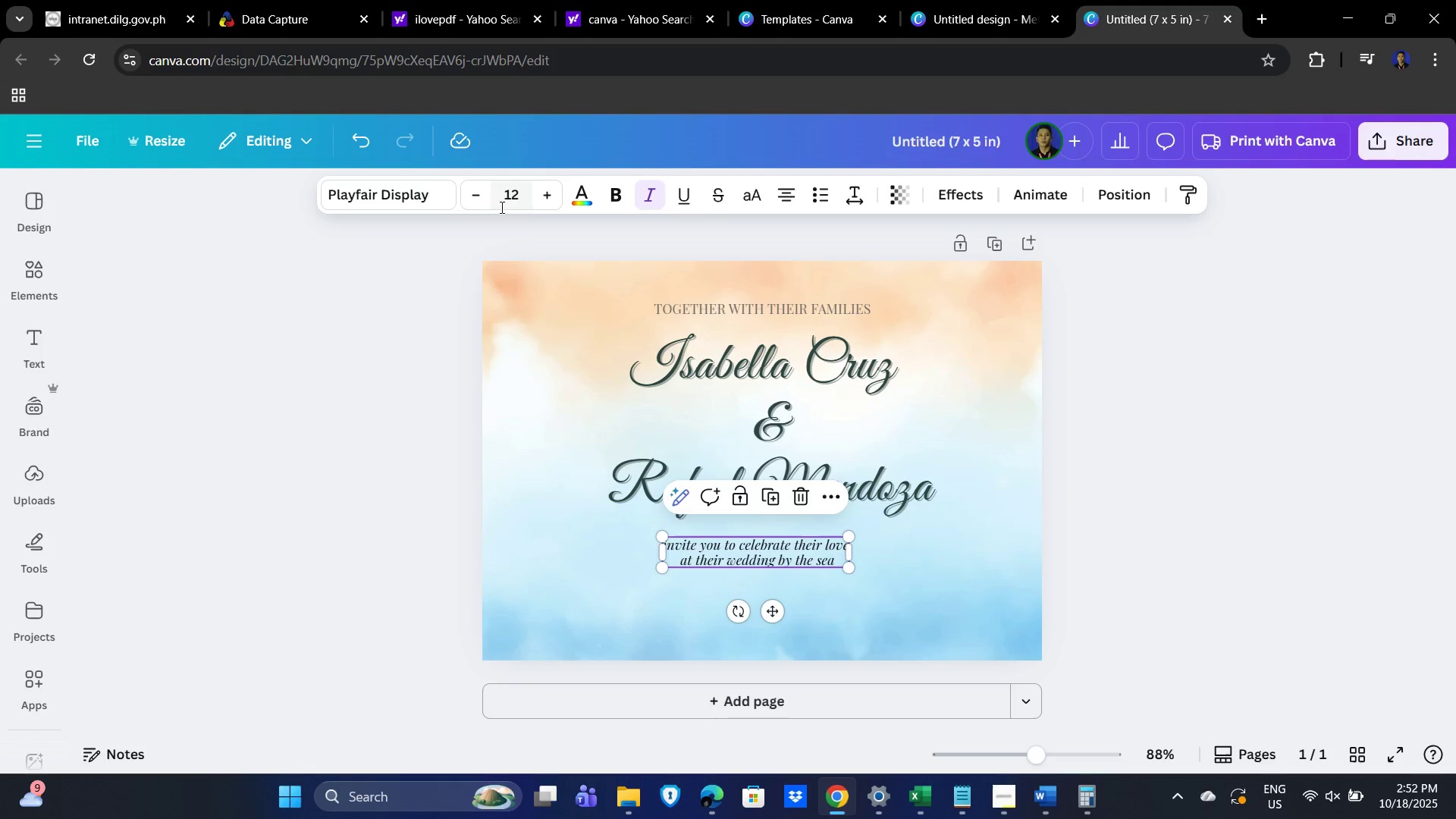 
left_click([510, 195])
 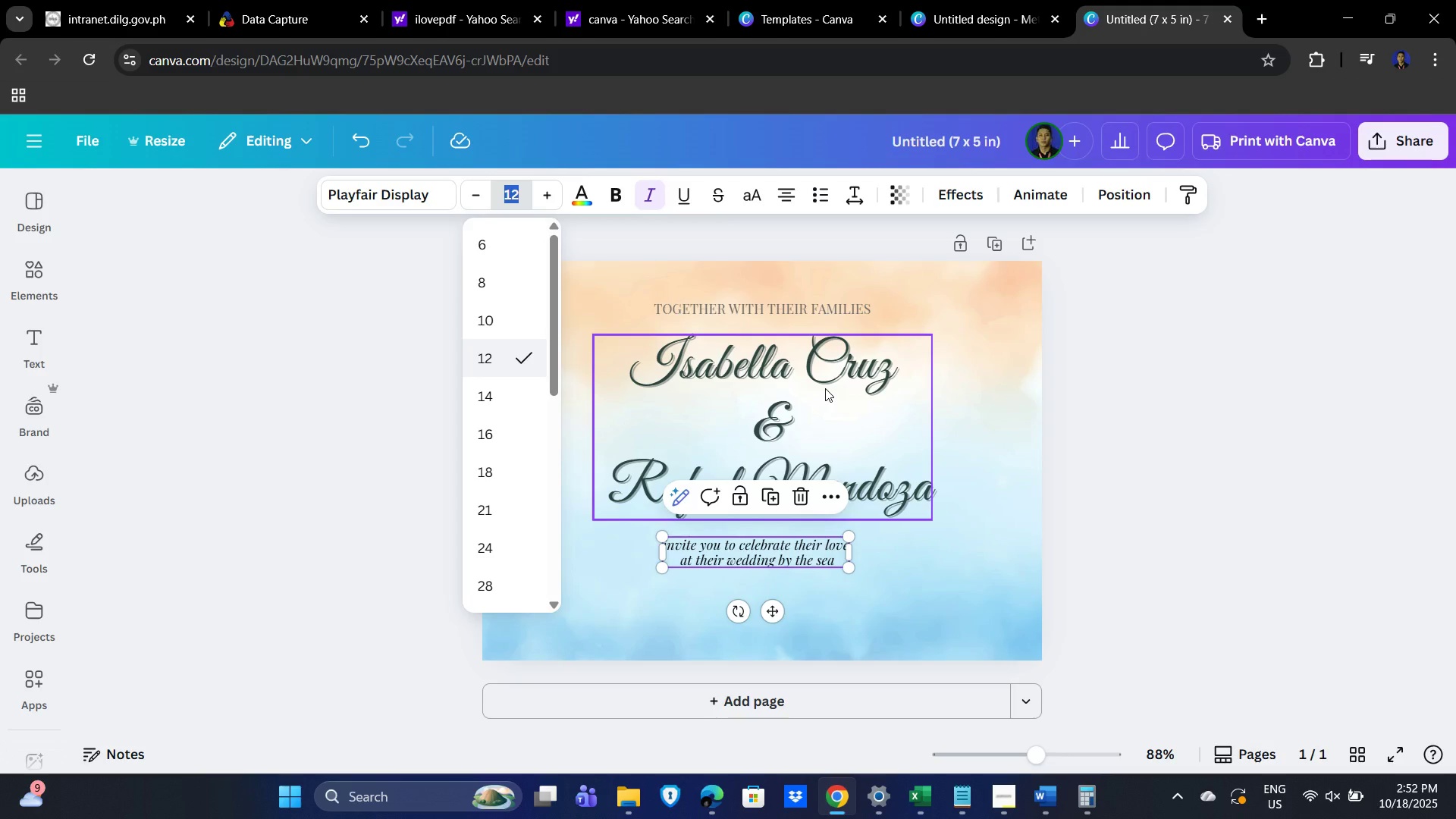 
key(Numpad1)
 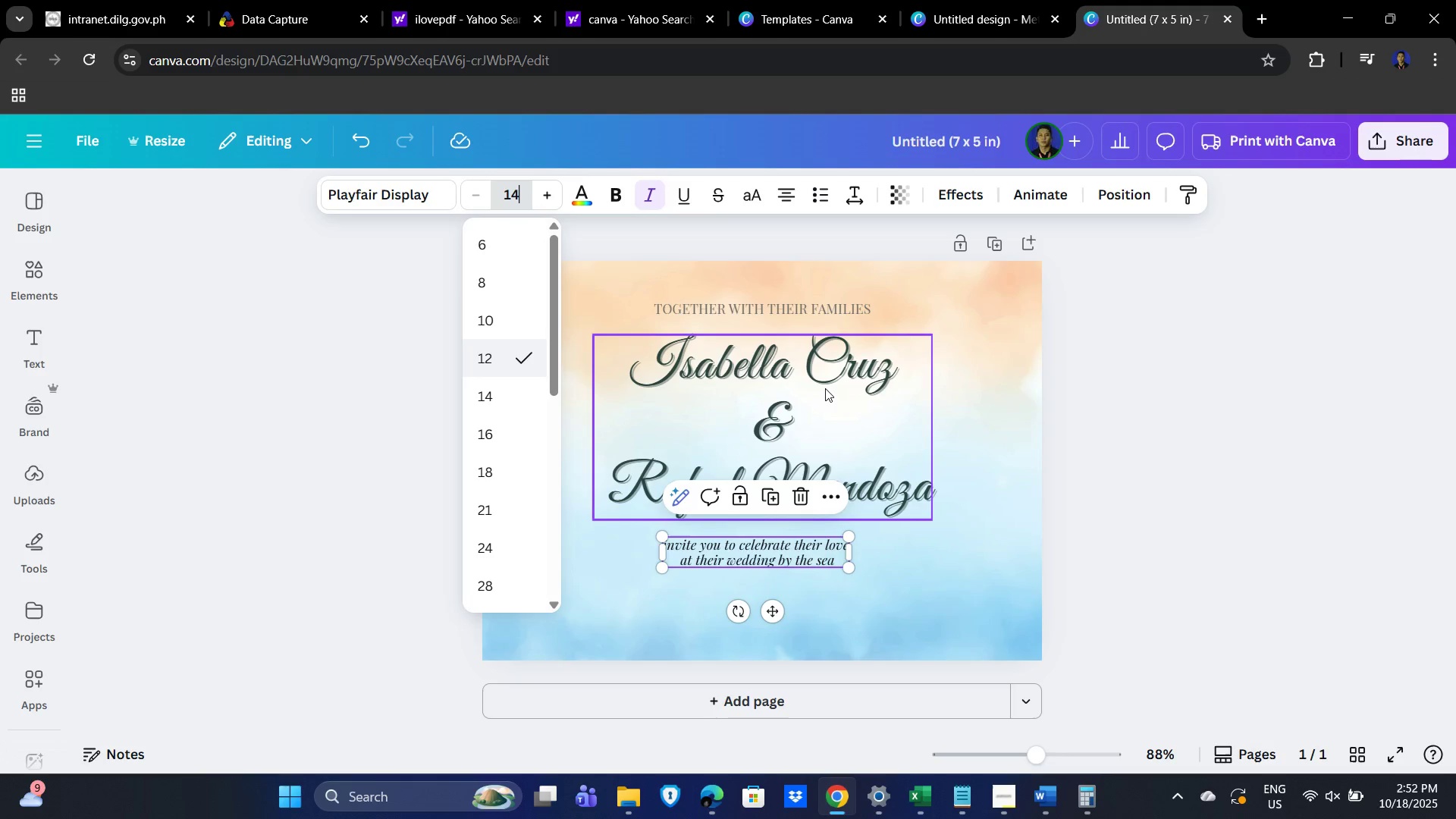 
key(Numpad4)
 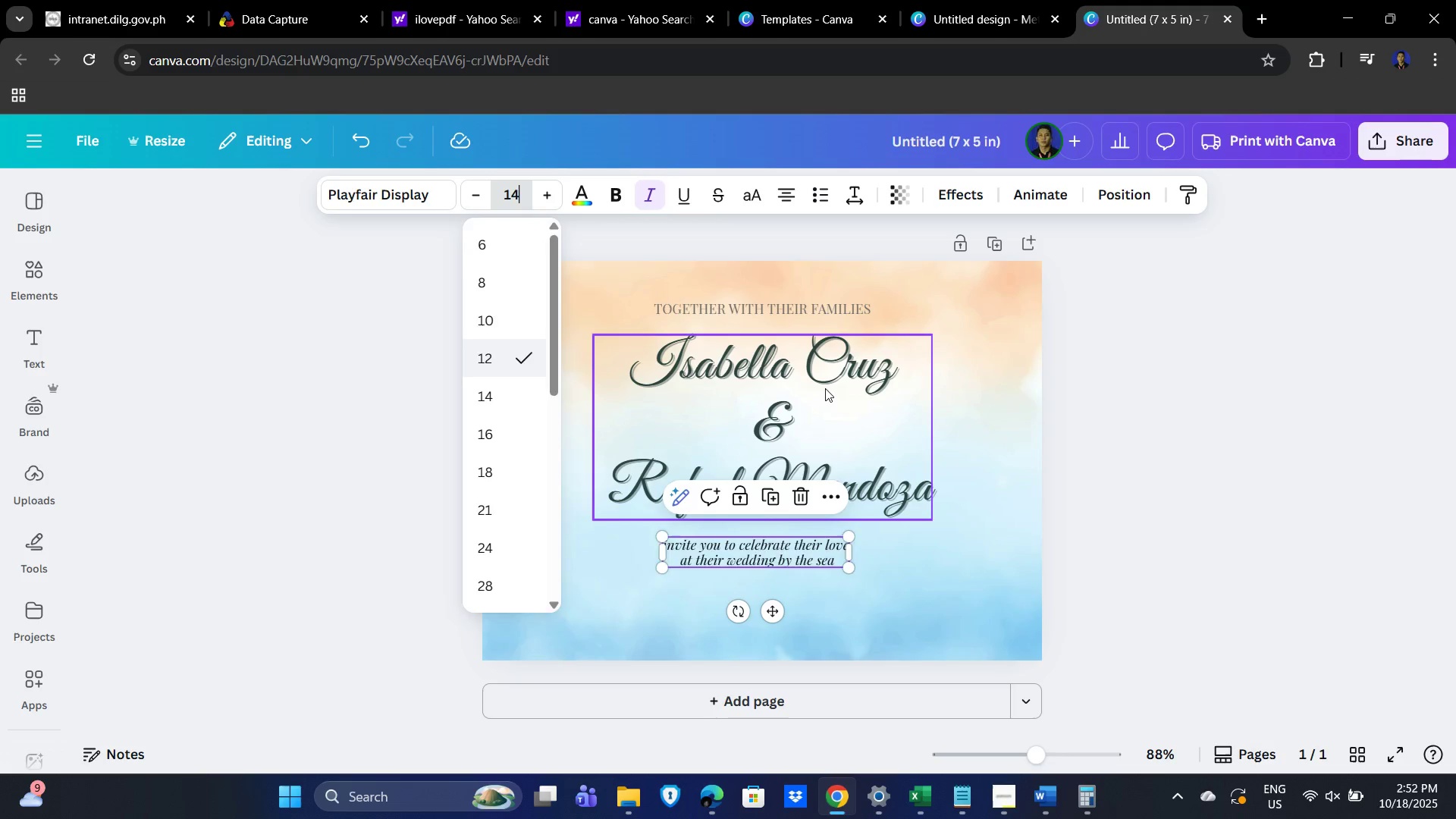 
key(NumpadEnter)
 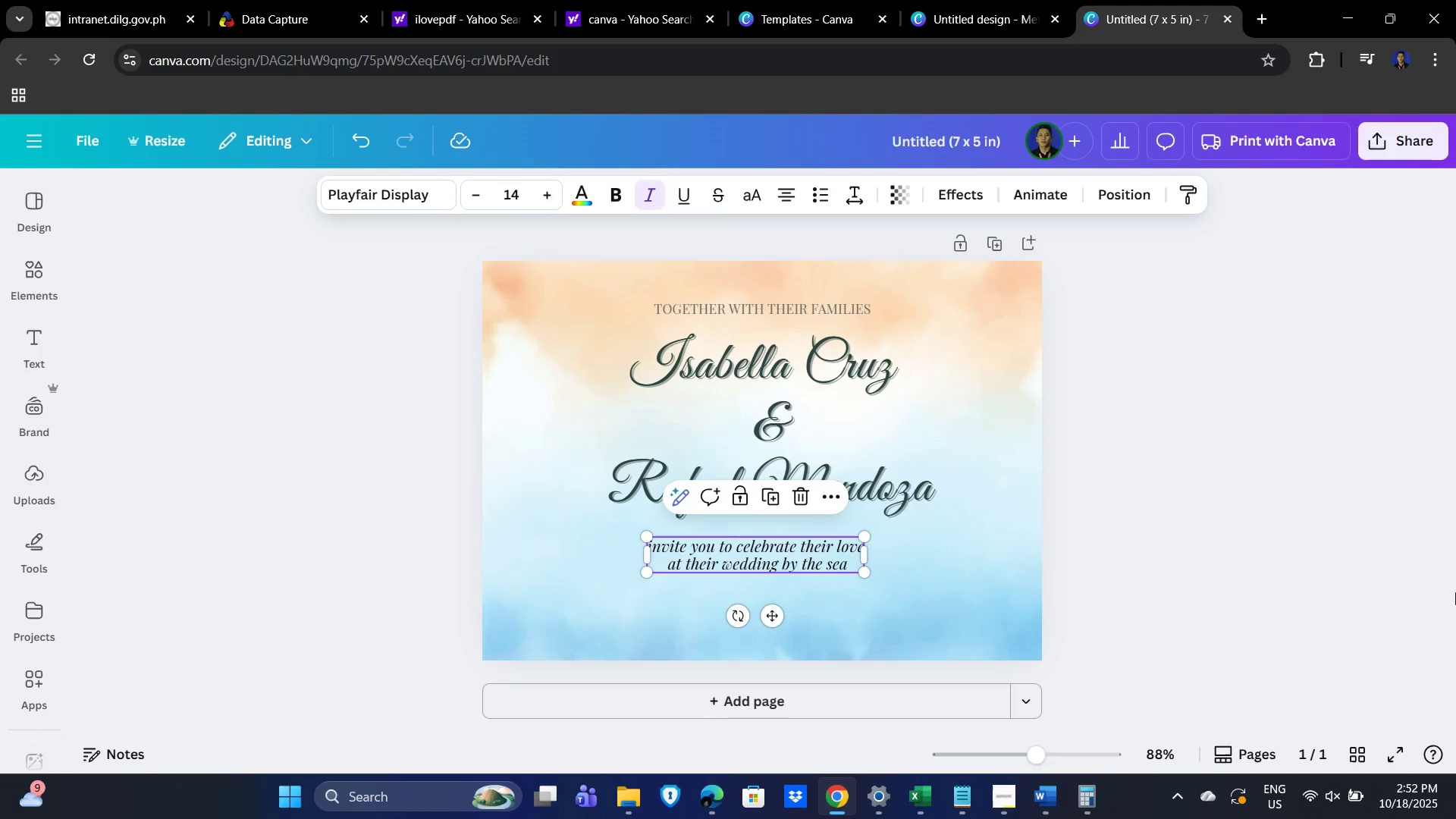 
left_click([1455, 584])
 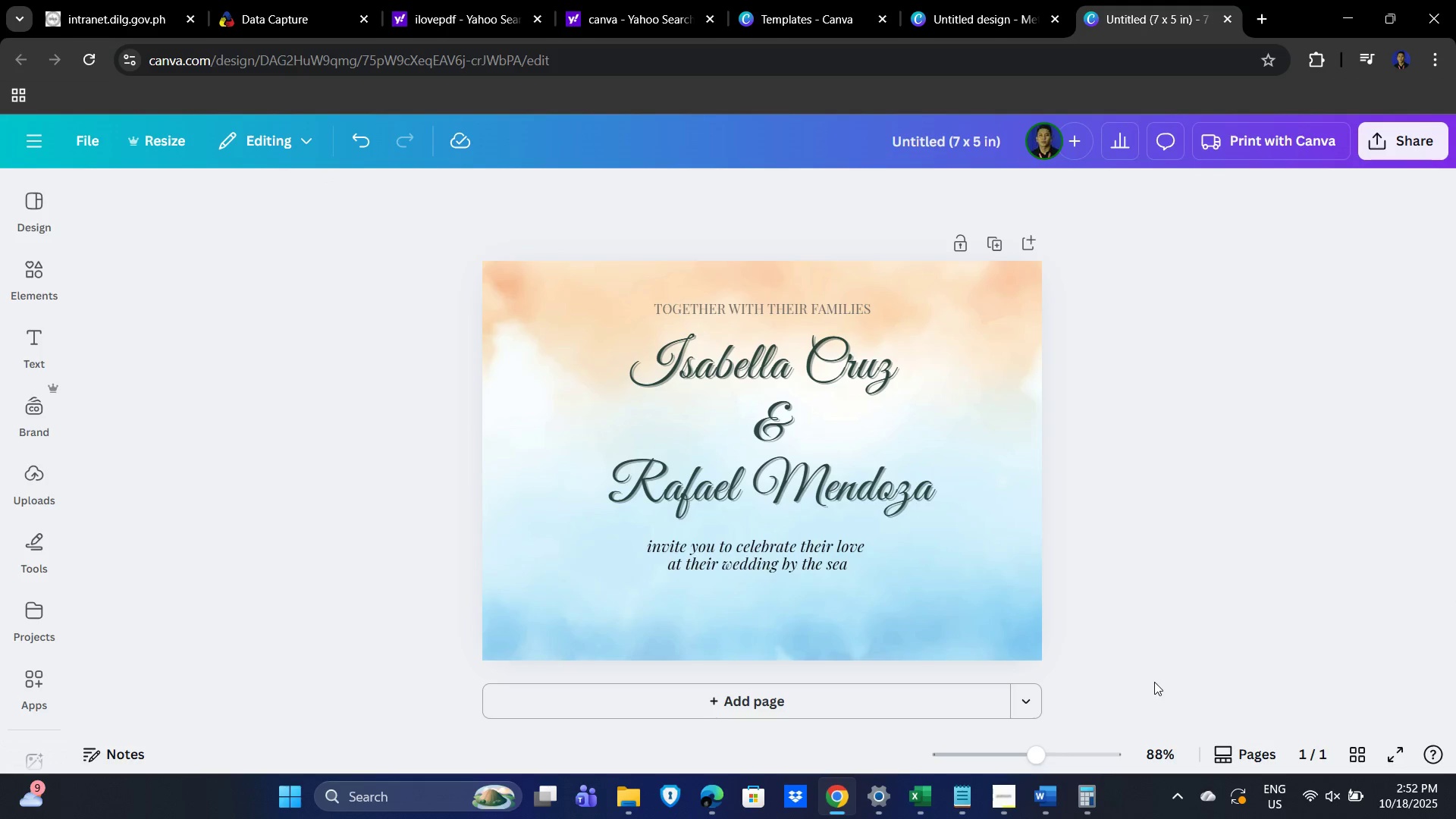 
key(Alt+AltLeft)
 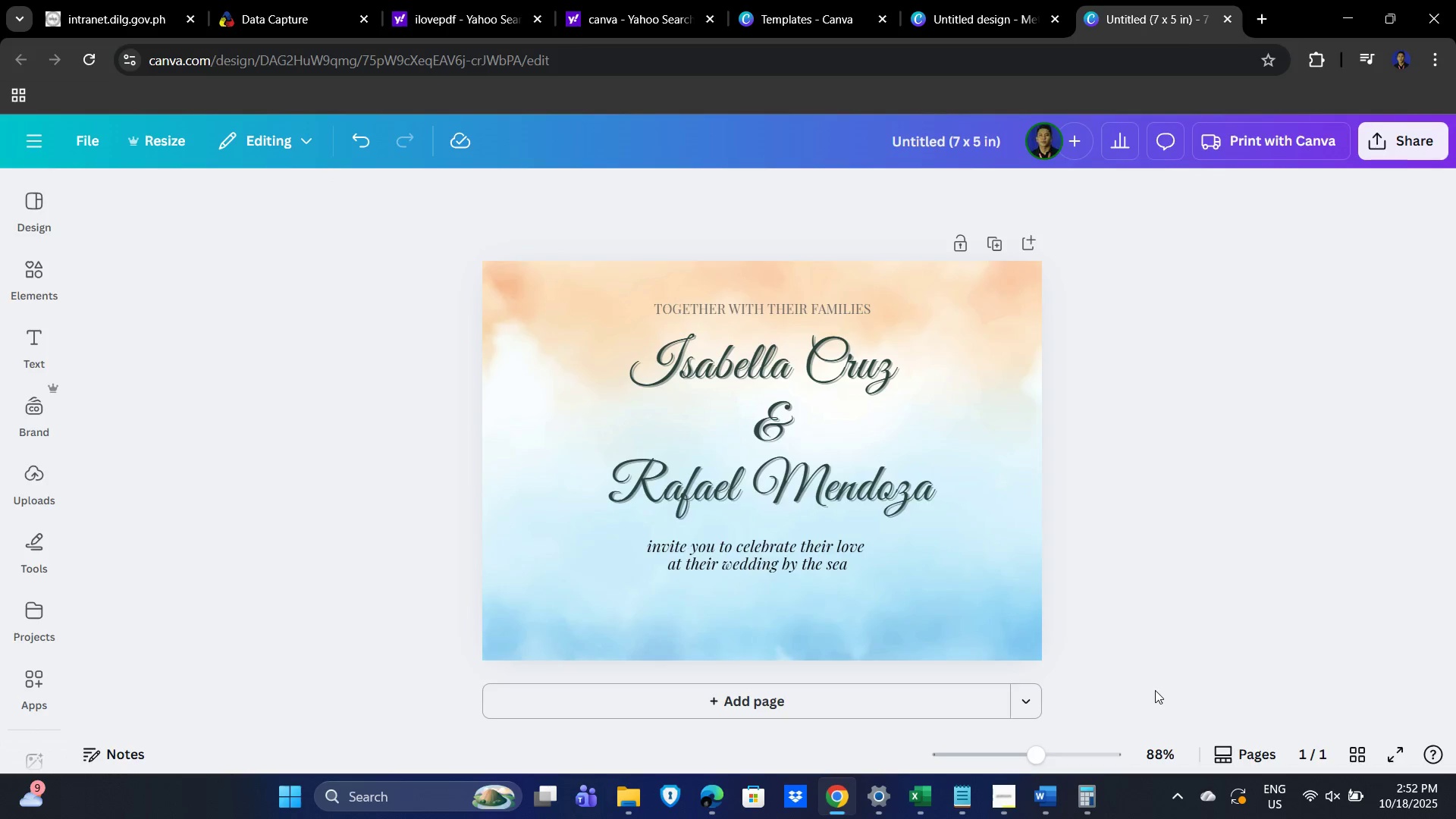 
key(Alt+Tab)
 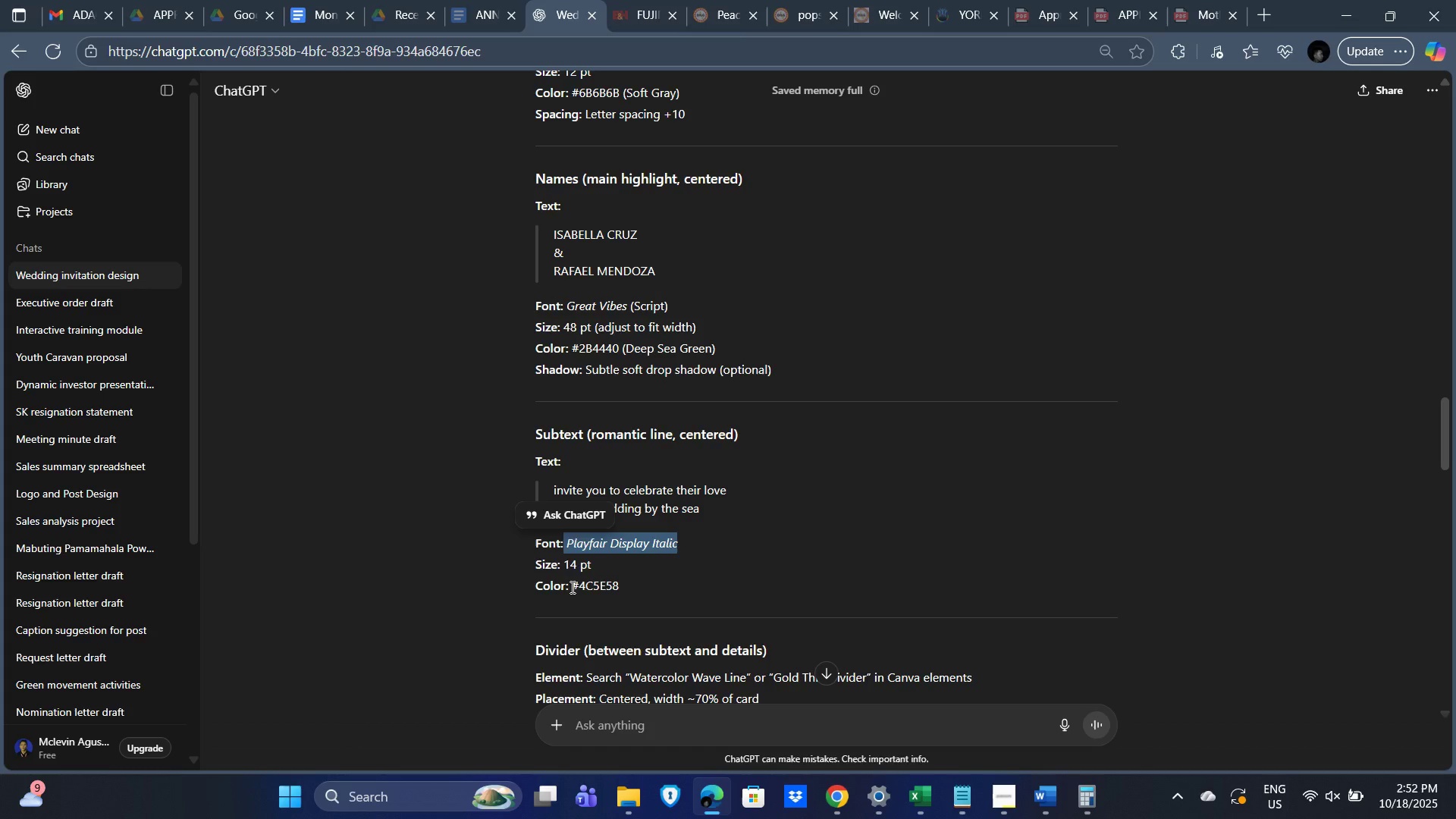 
left_click_drag(start_coordinate=[570, 586], to_coordinate=[626, 592])
 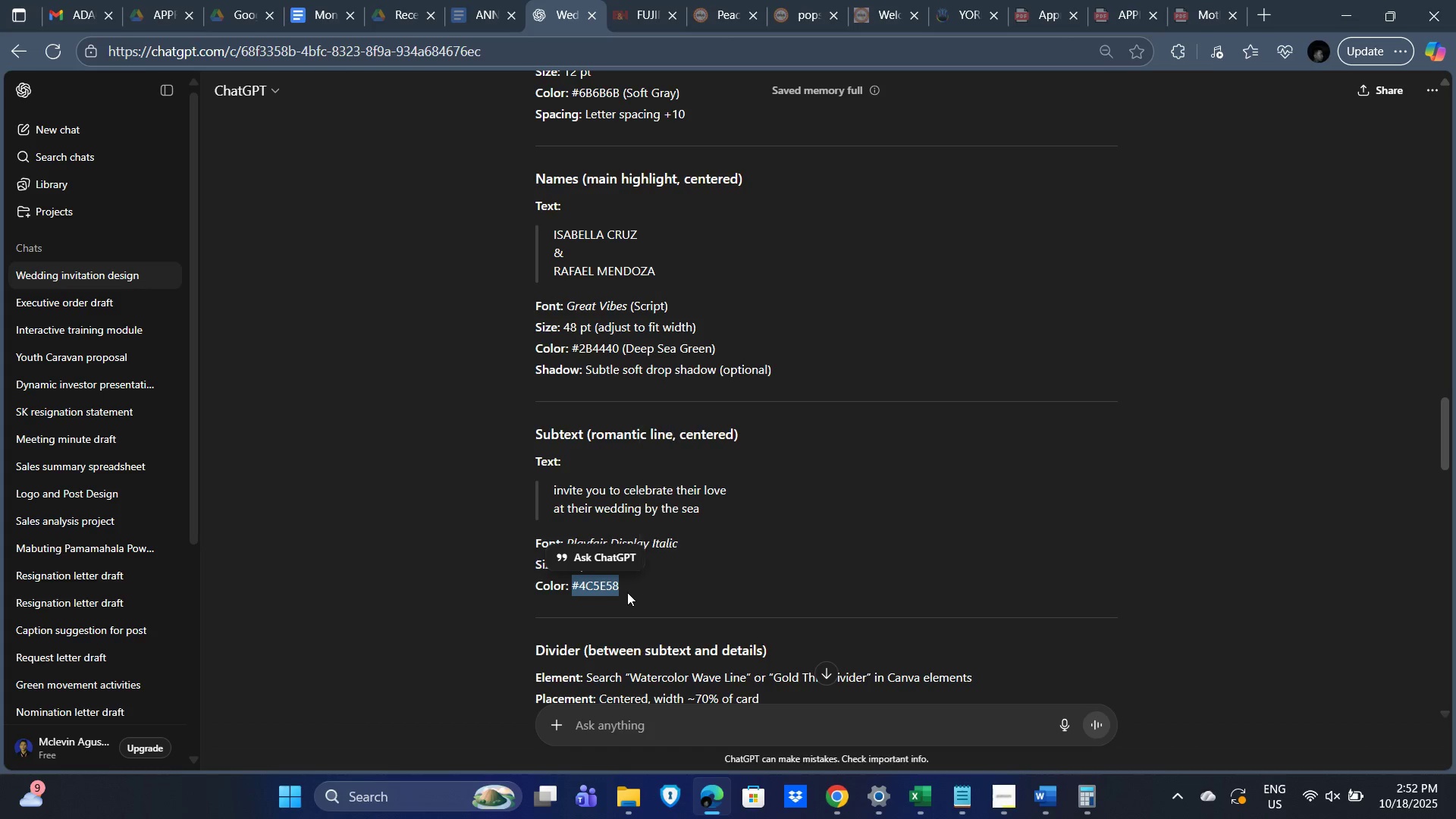 
key(Alt+Control+C)
 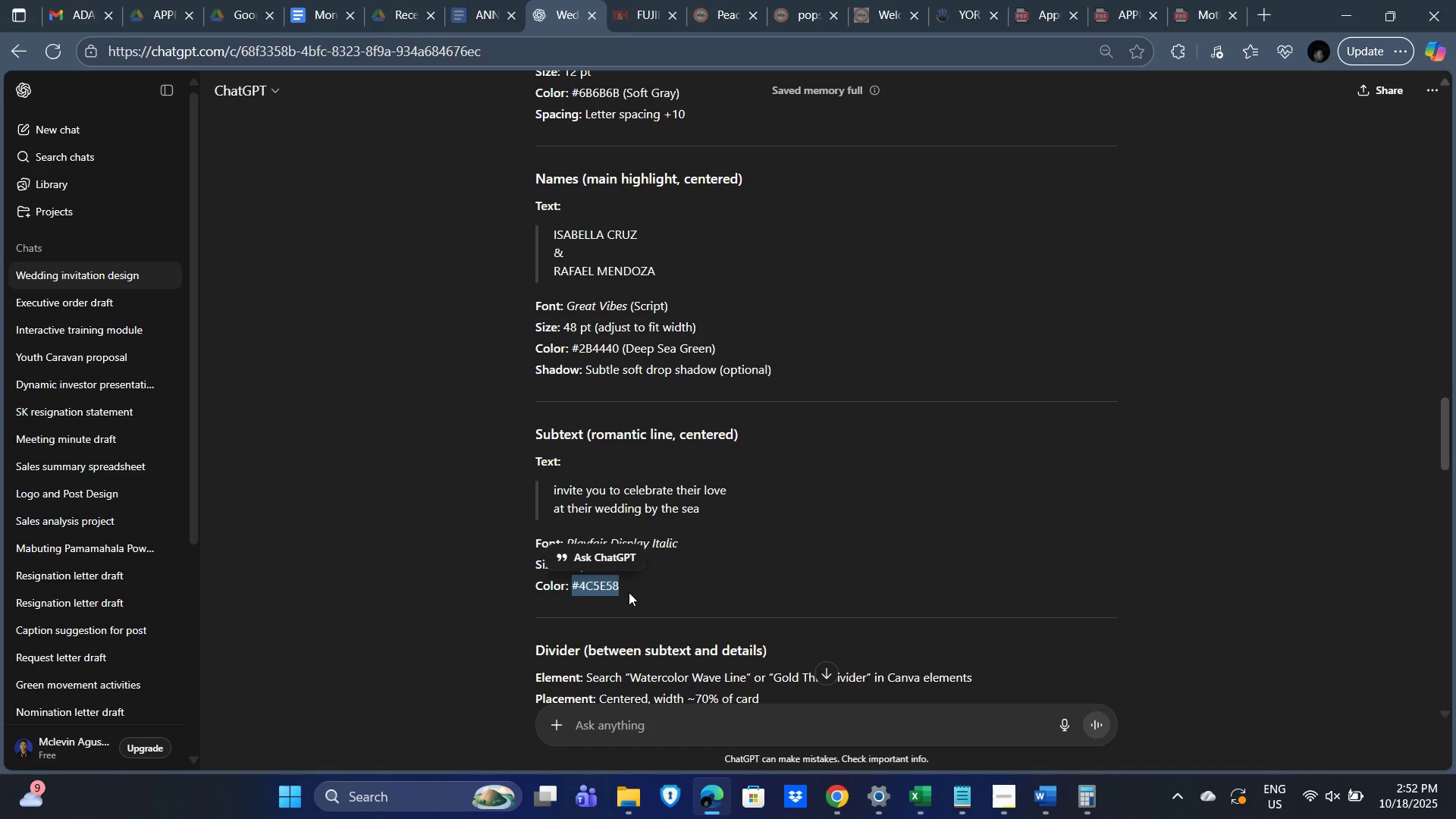 
key(Alt+AltLeft)
 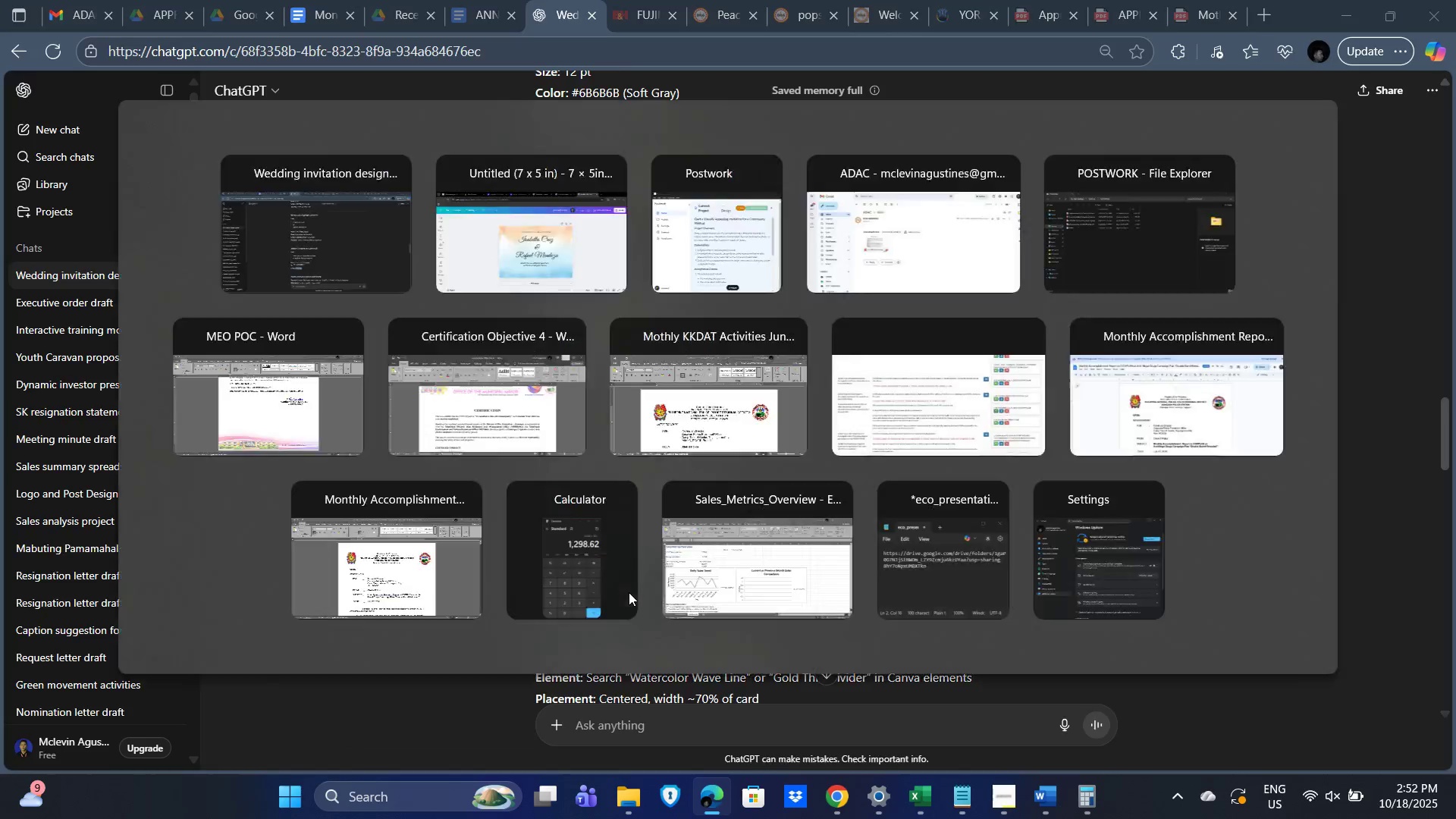 
key(Alt+Tab)
 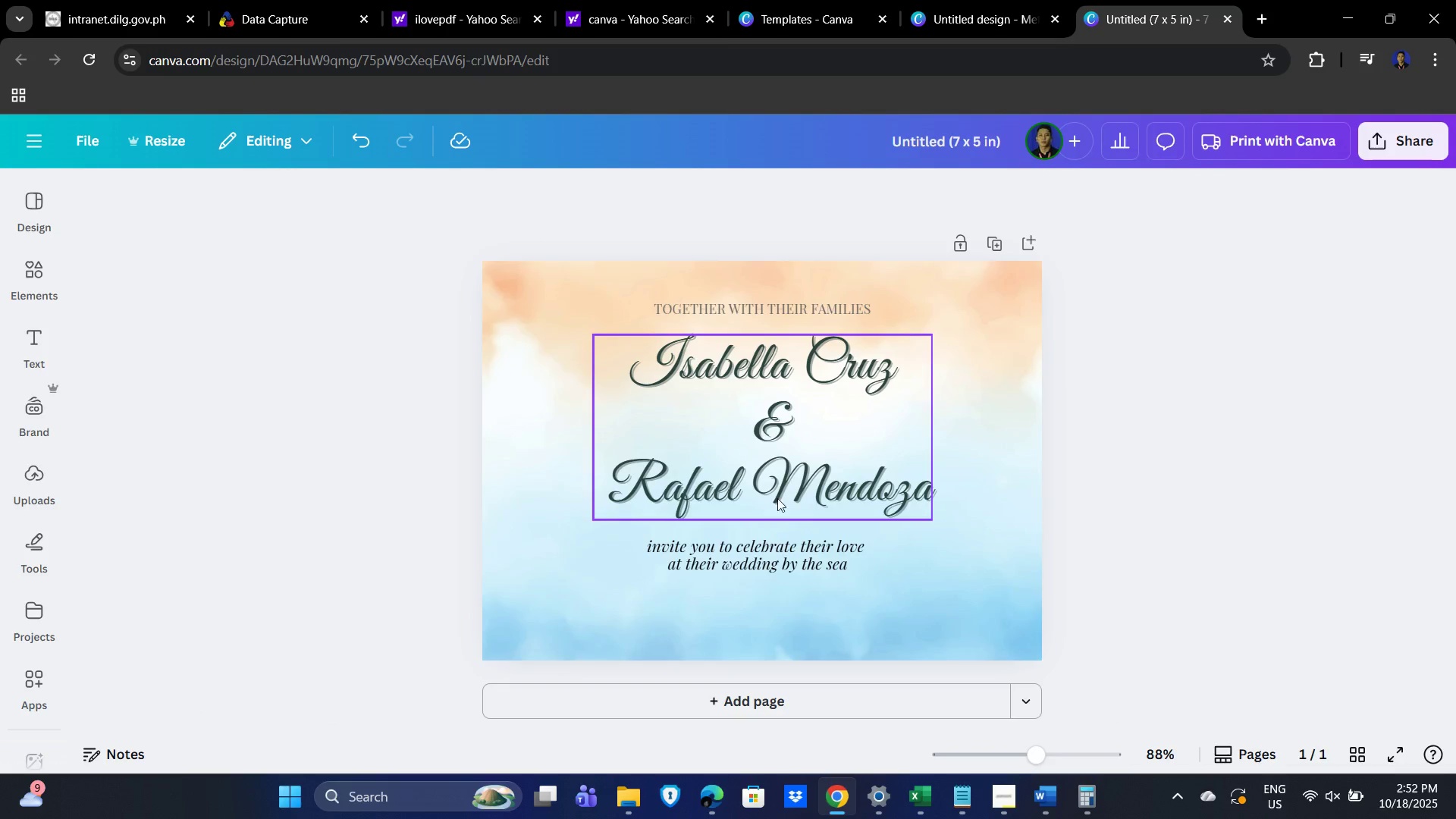 
left_click([797, 557])
 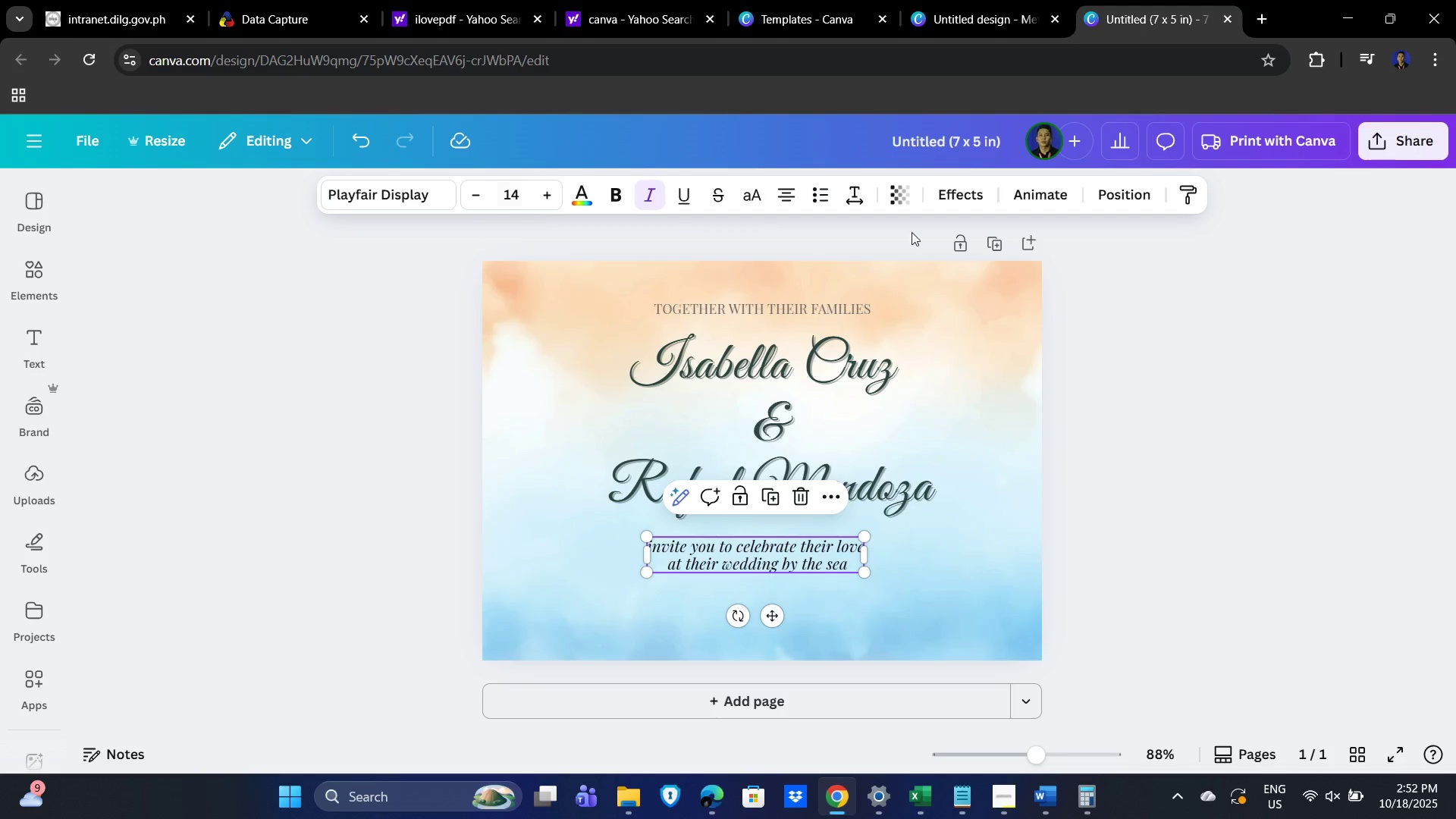 
left_click([852, 196])
 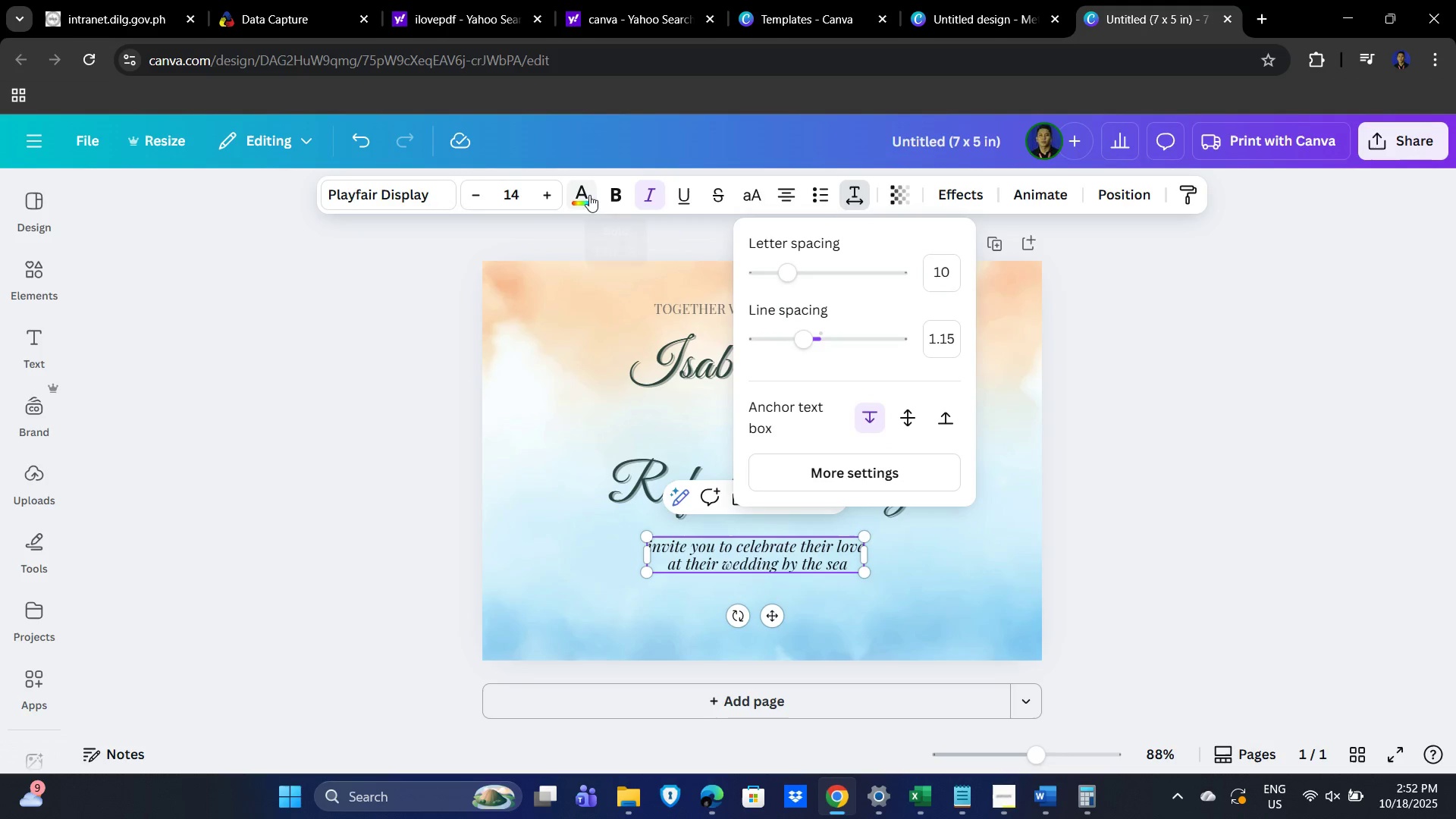 
left_click([581, 193])
 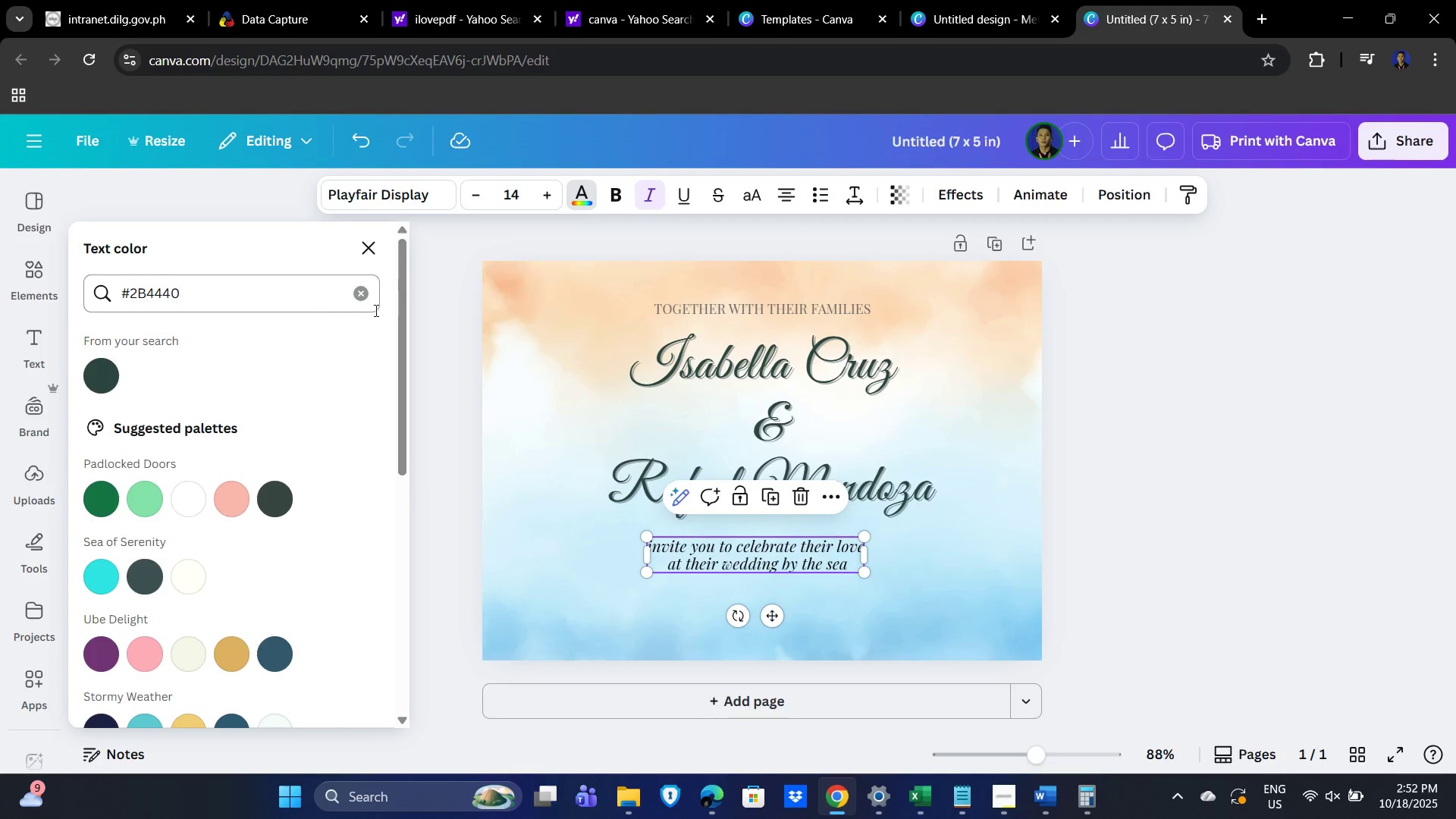 
left_click([359, 296])
 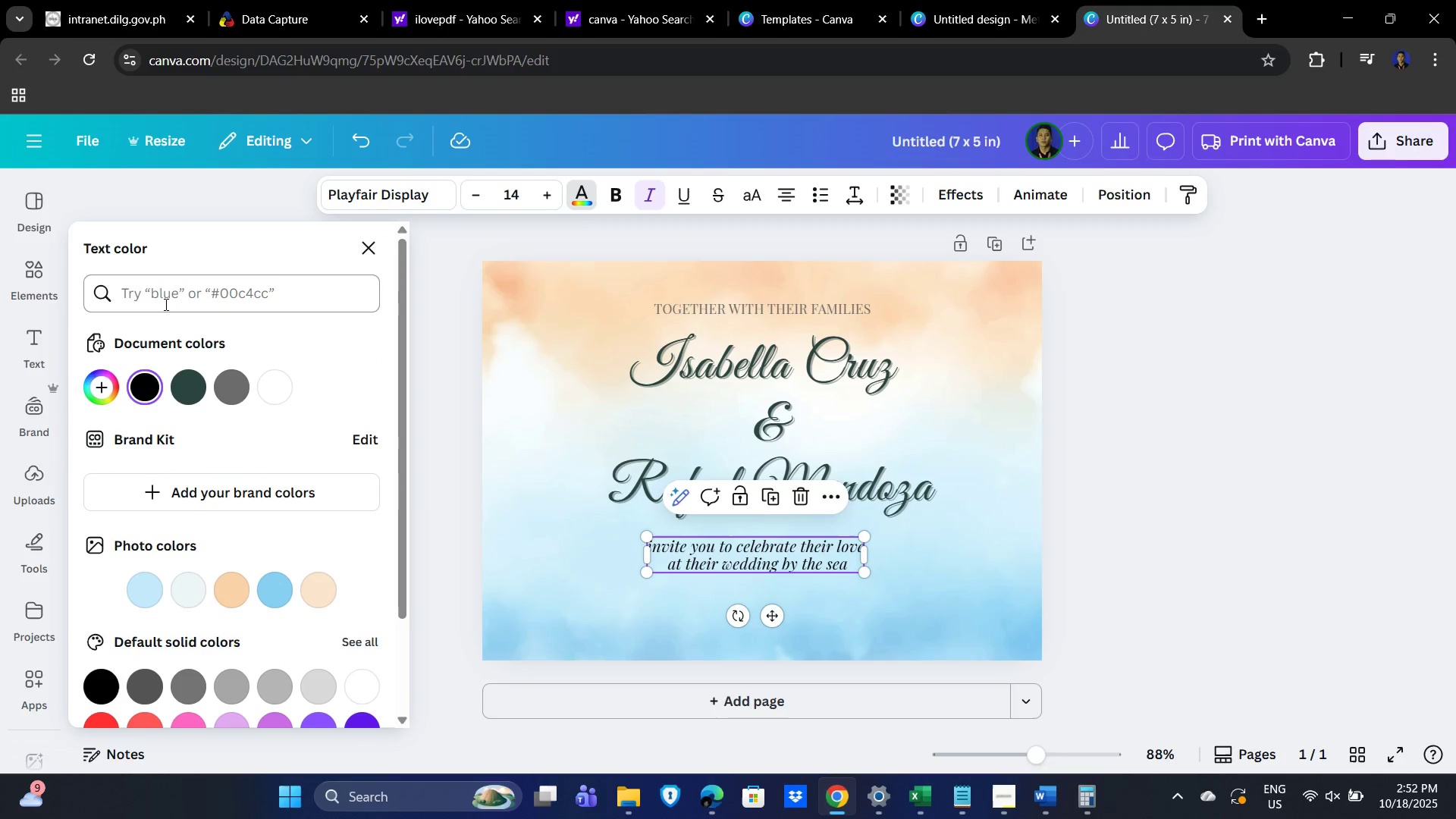 
left_click([155, 291])
 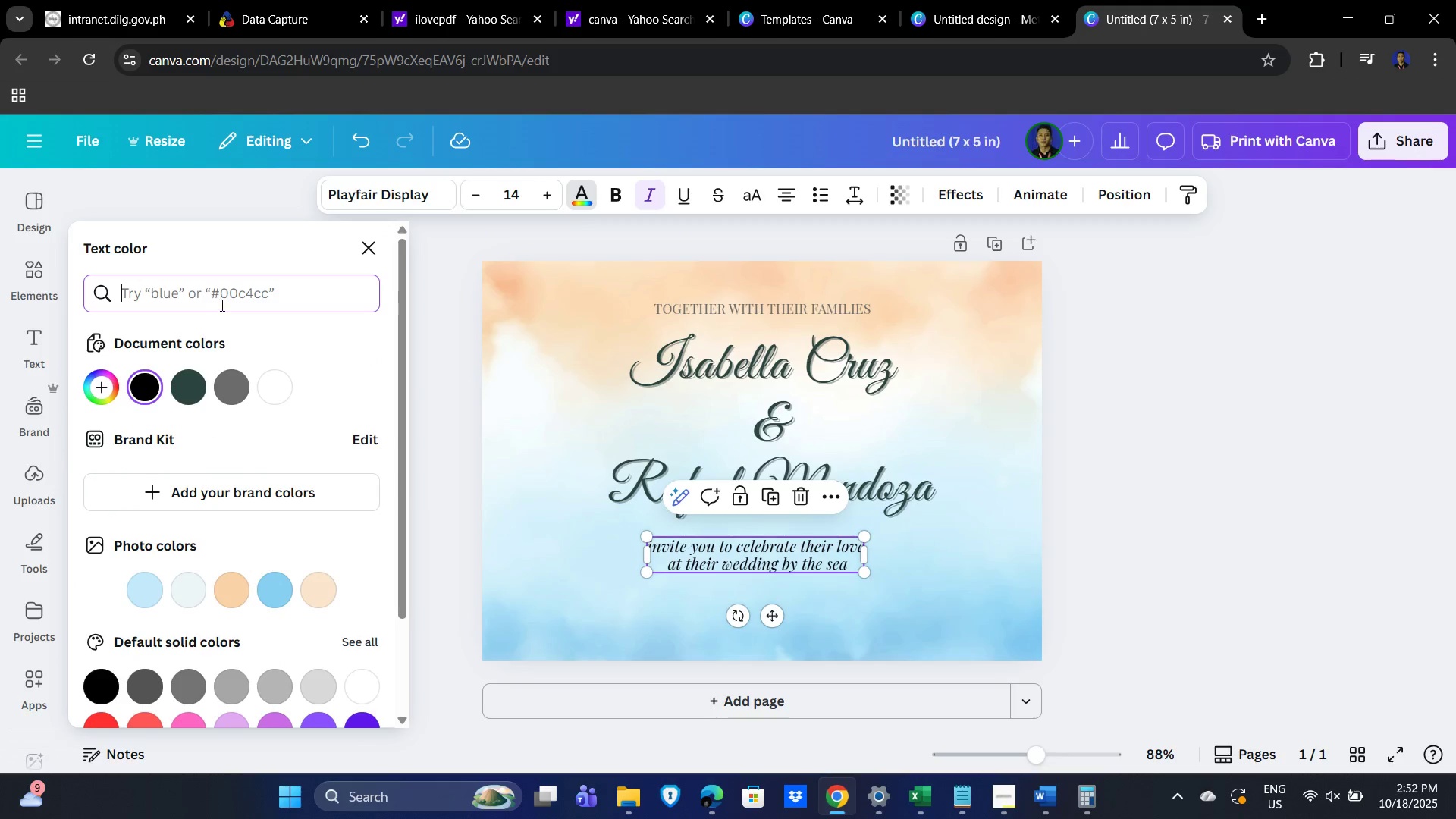 
key(Control+V)
 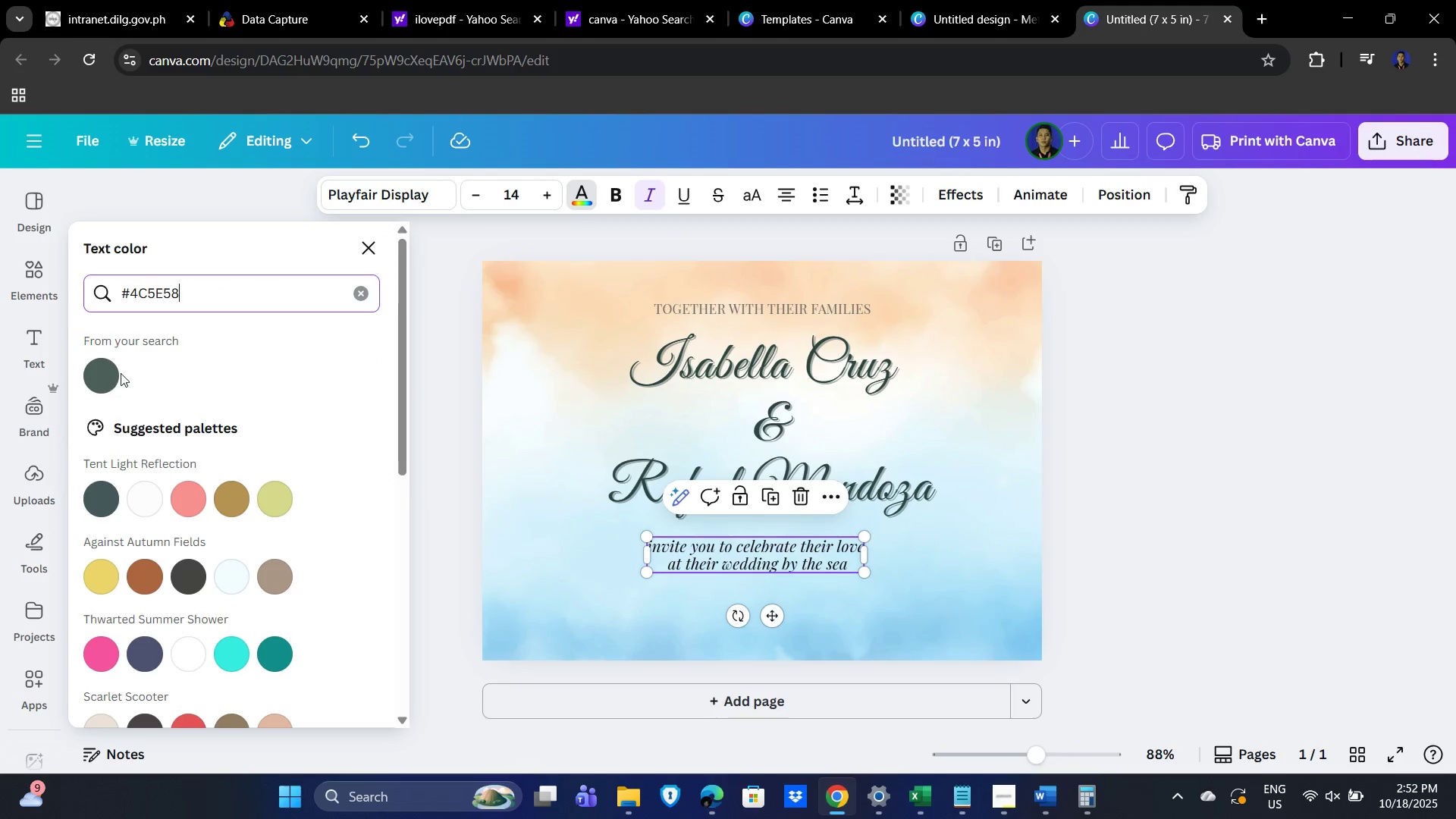 
left_click([108, 378])
 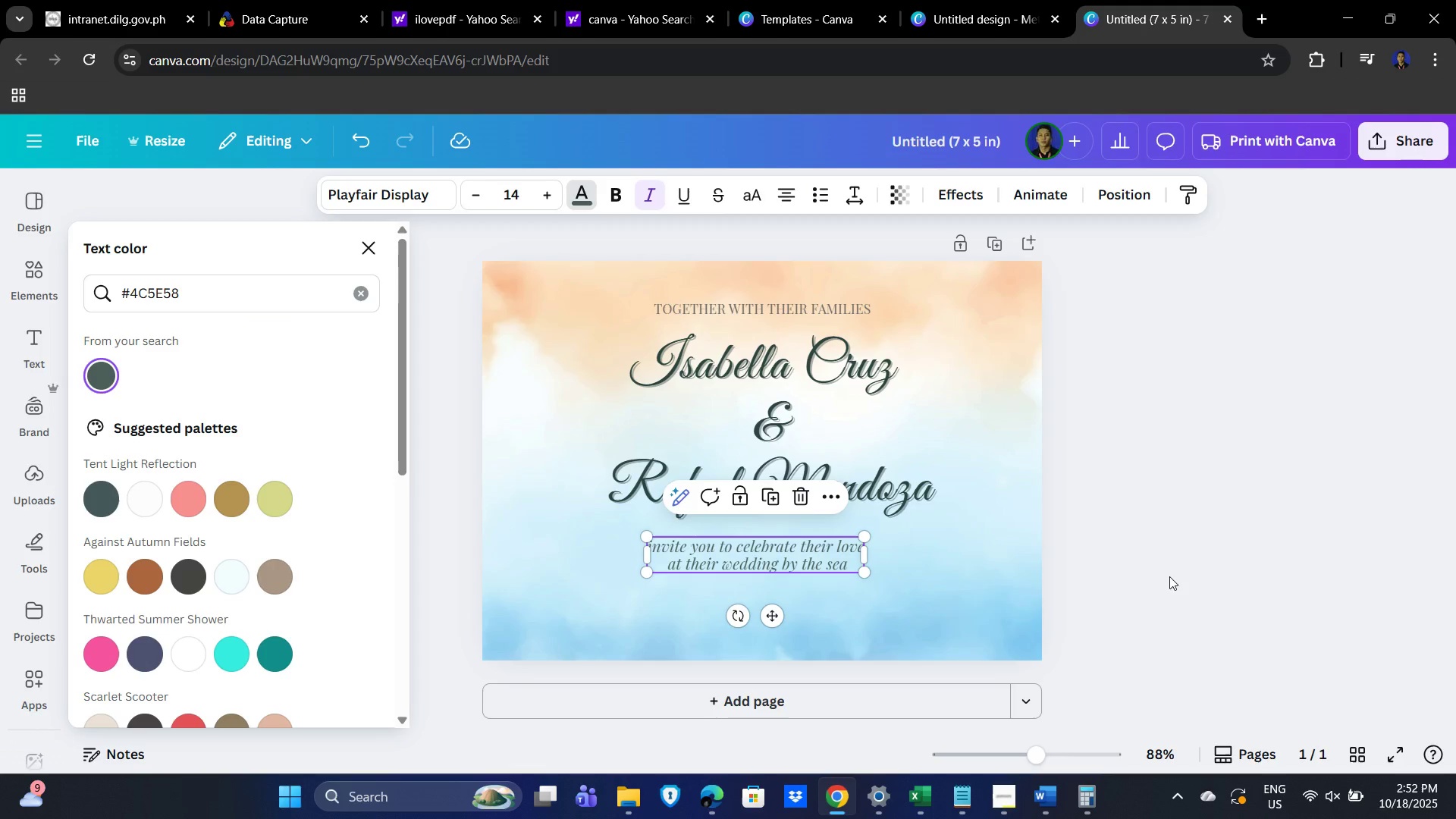 
left_click([1178, 579])
 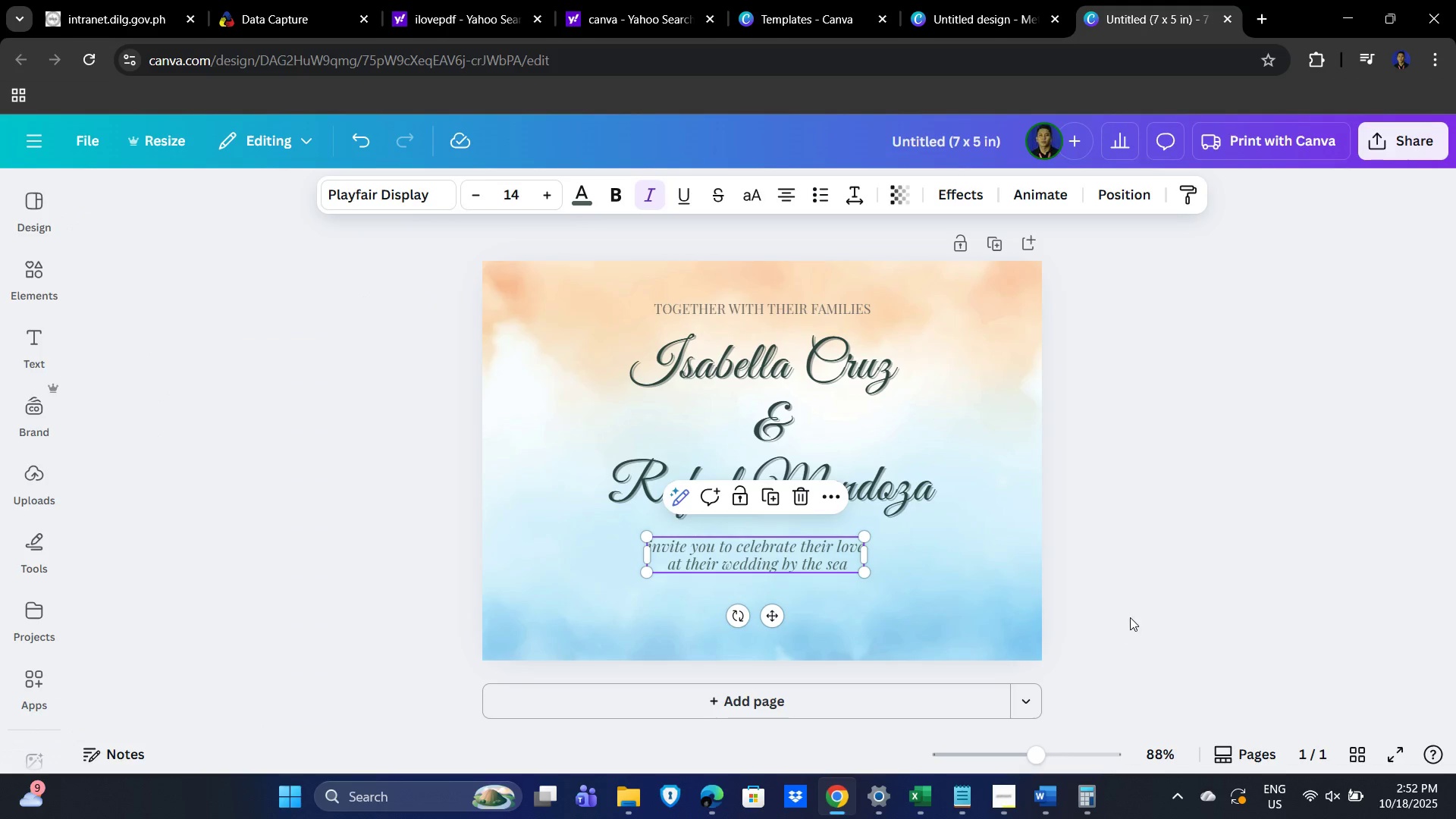 
left_click([1130, 617])
 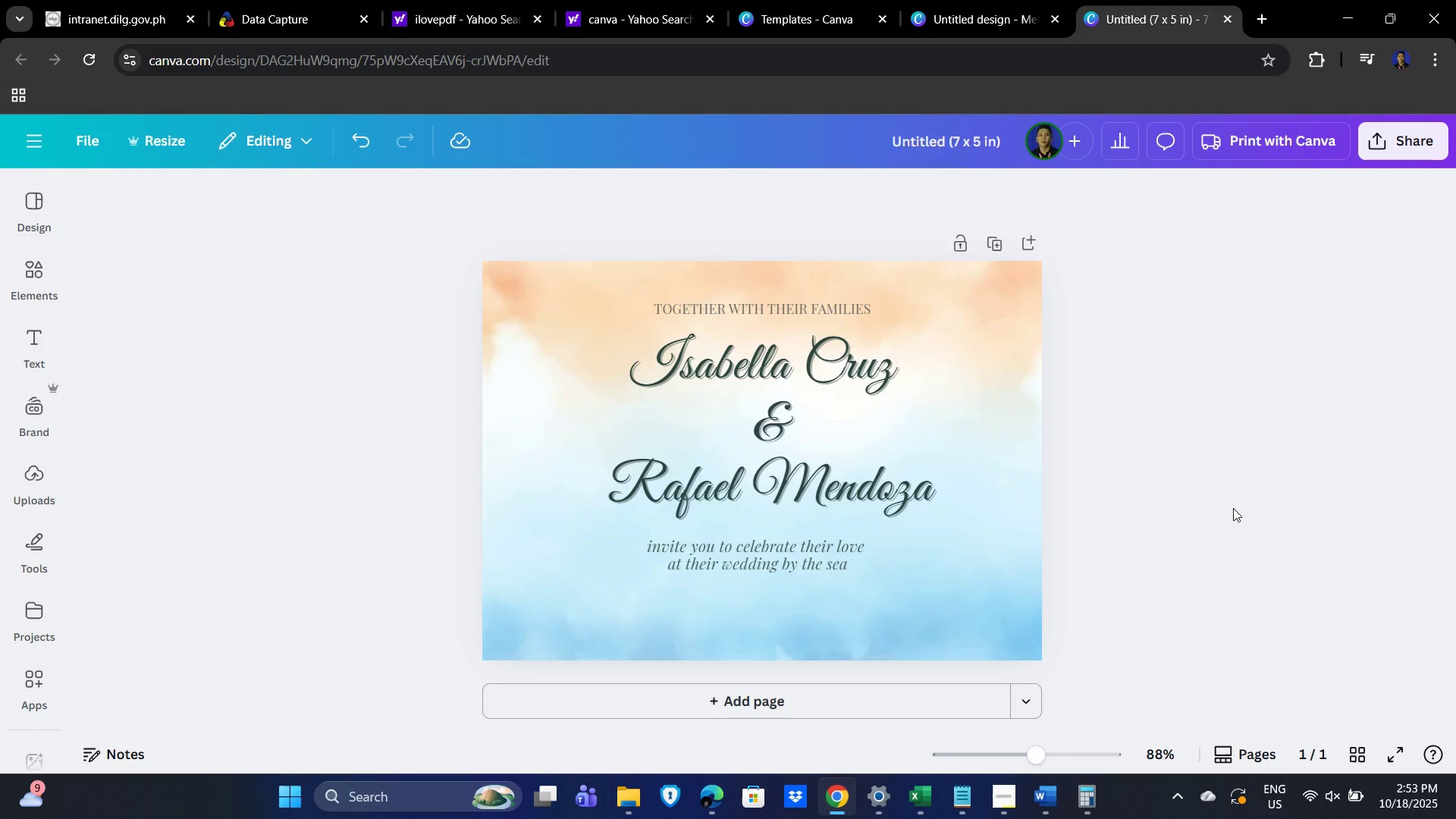 
wait(12.34)
 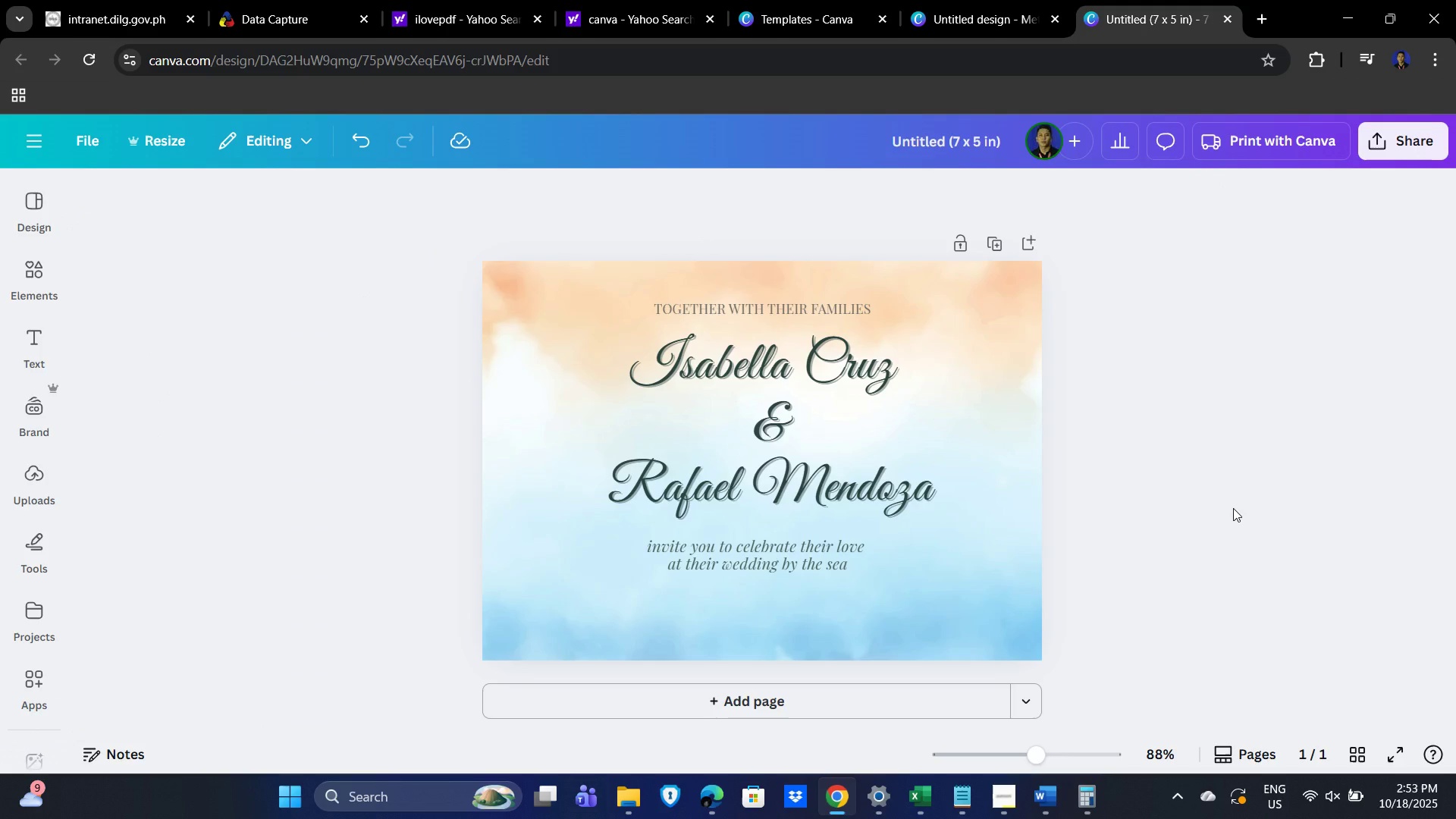 
key(Alt+AltLeft)
 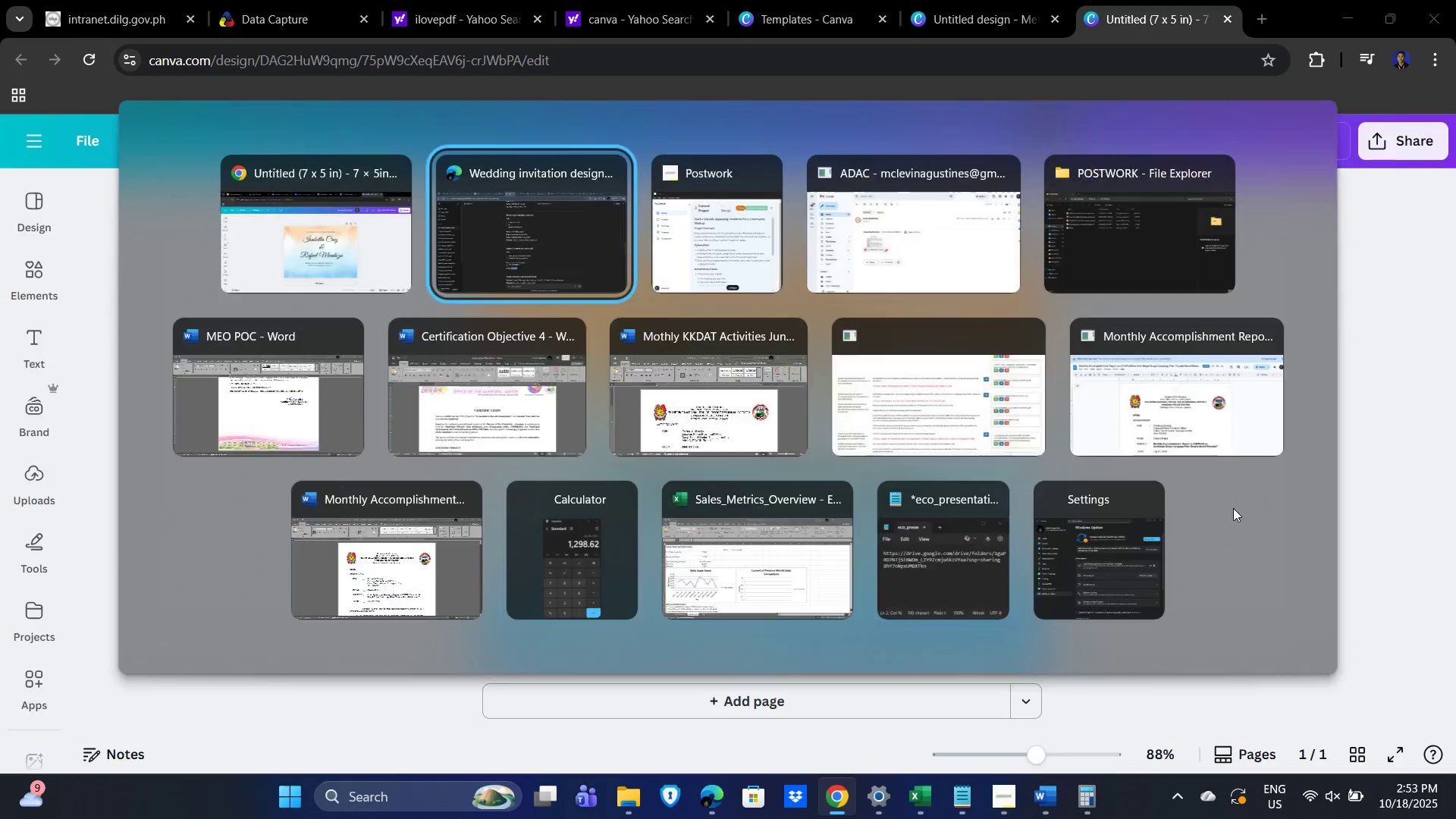 
key(Alt+Tab)
 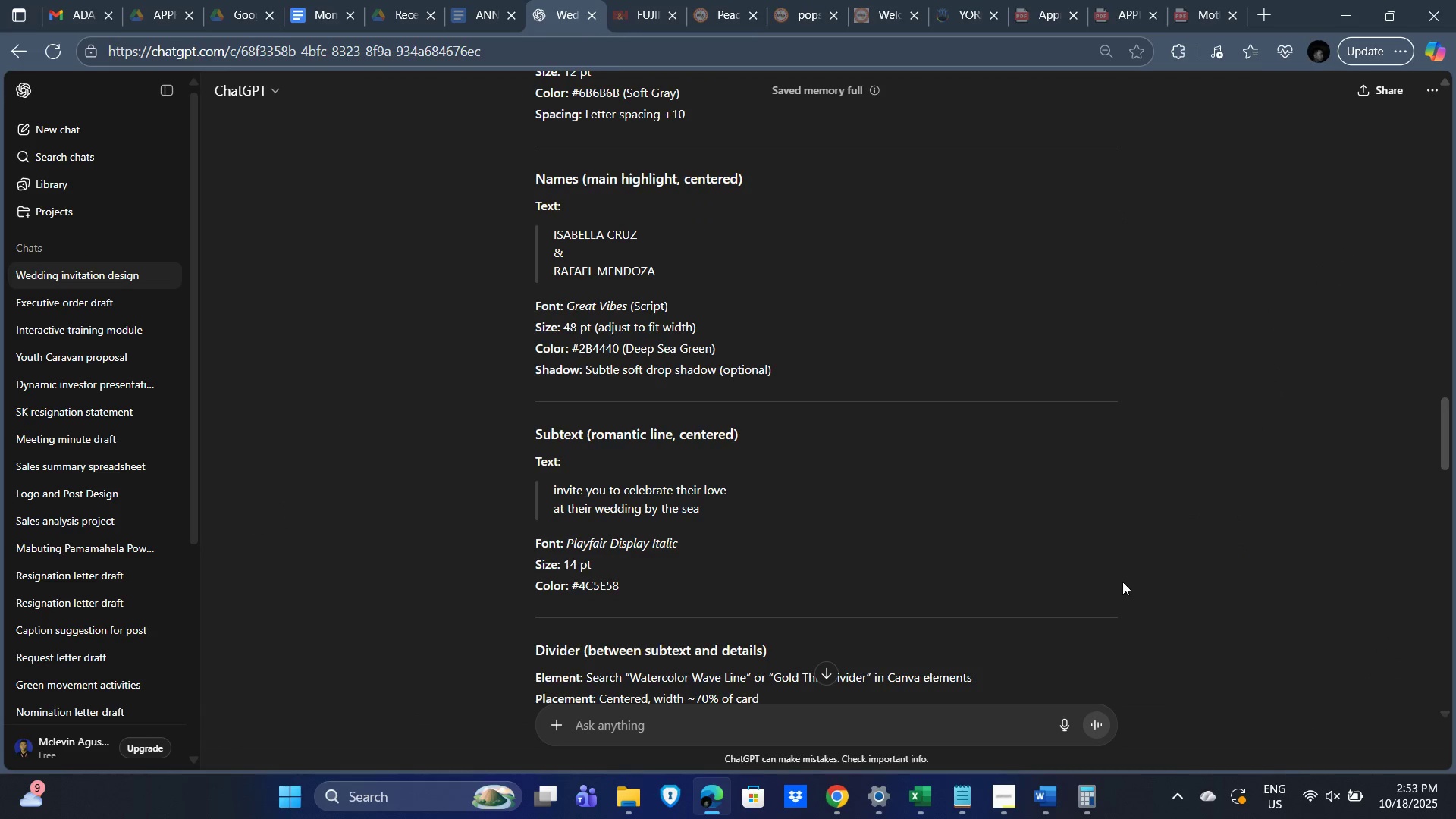 
wait(6.94)
 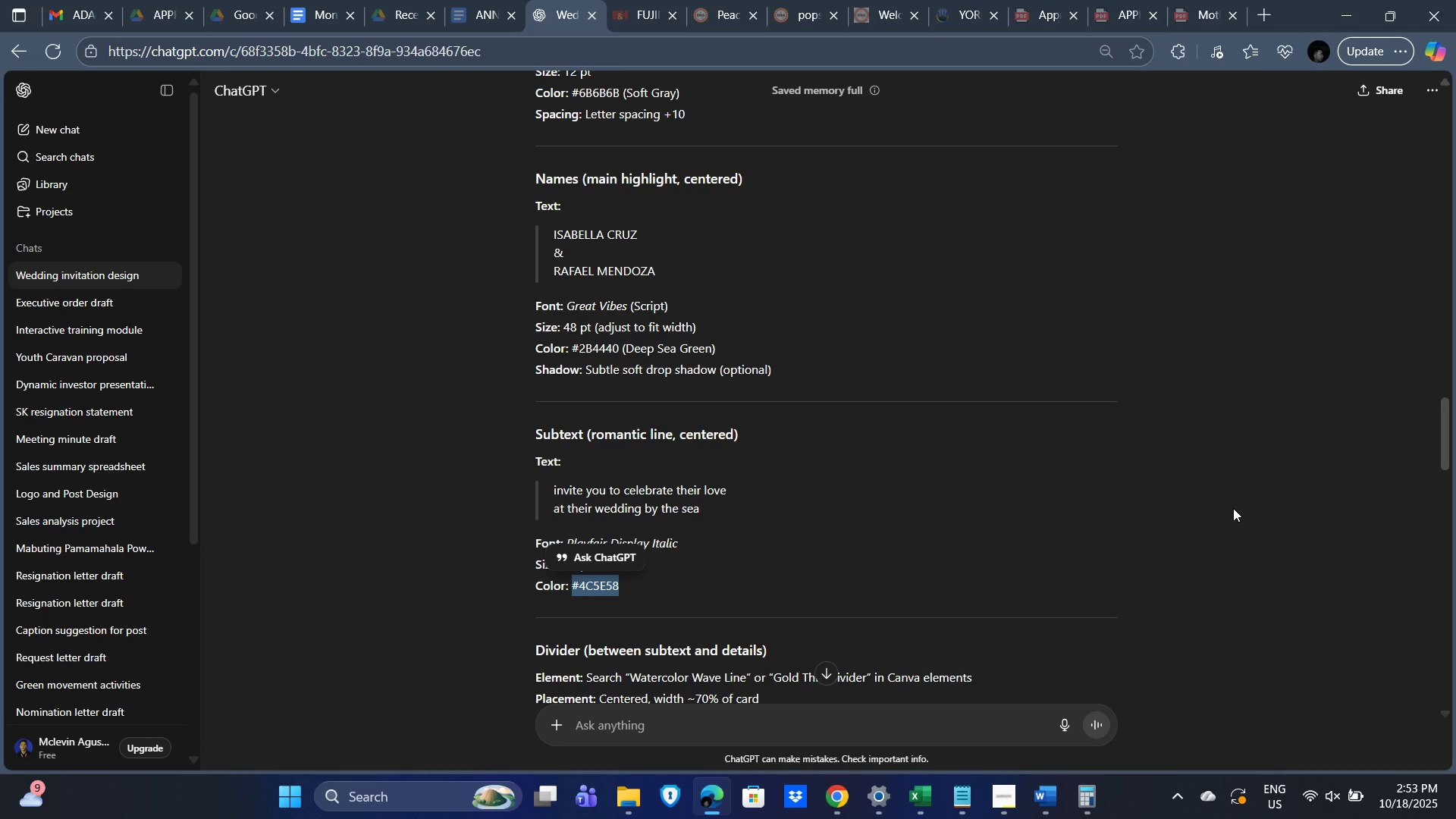 
key(Alt+AltLeft)
 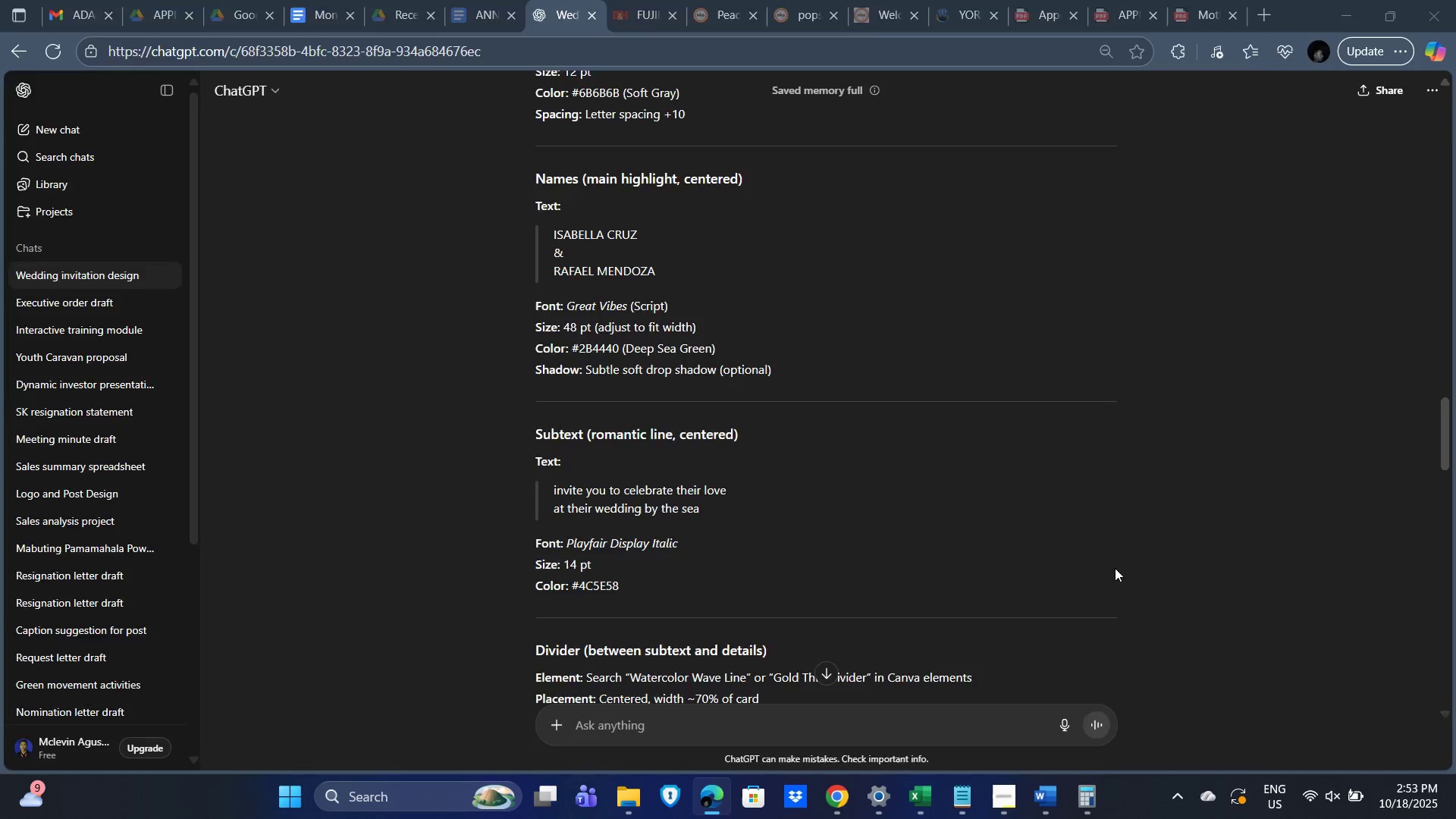 
key(Alt+Tab)
 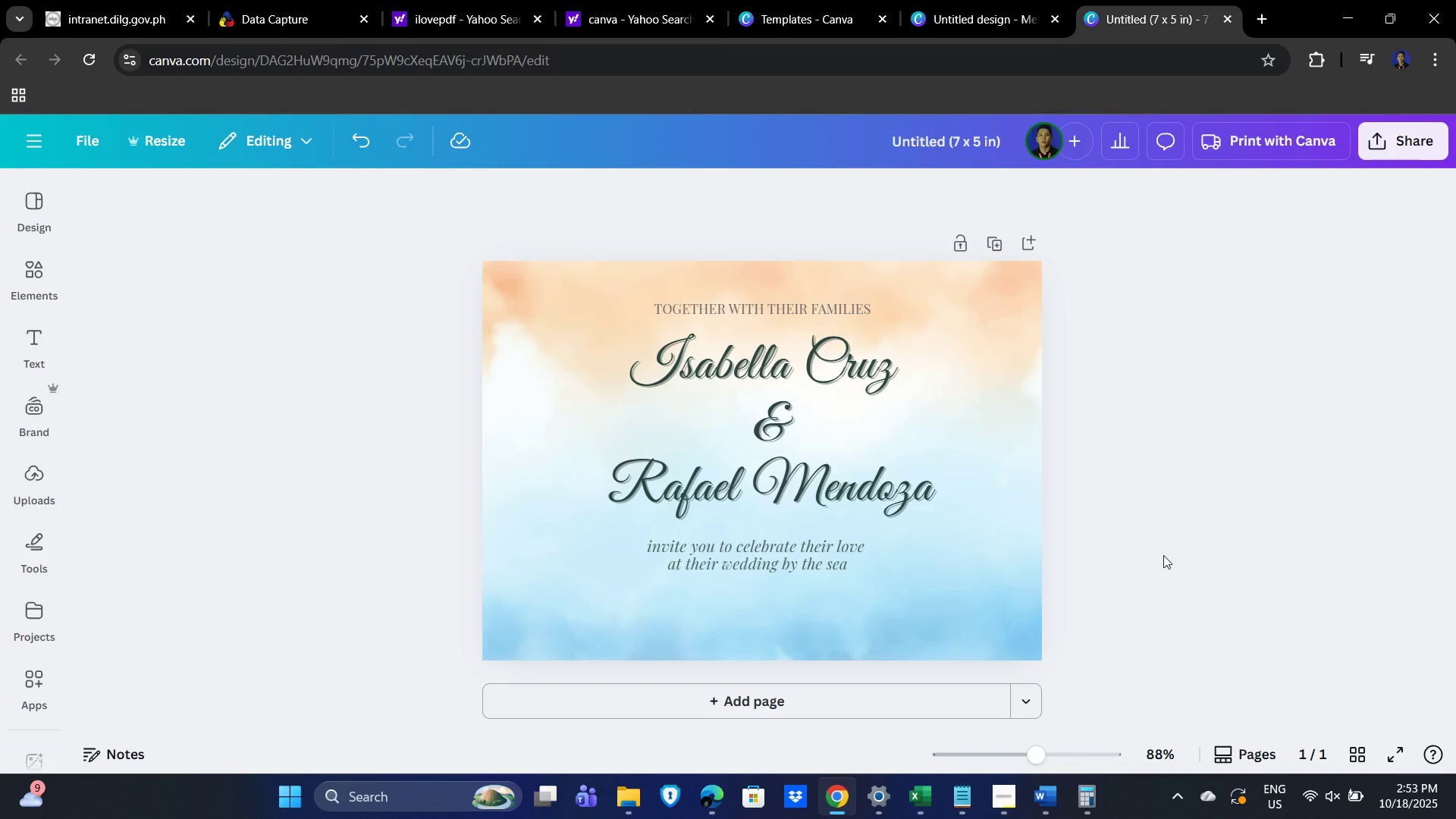 
wait(9.83)
 